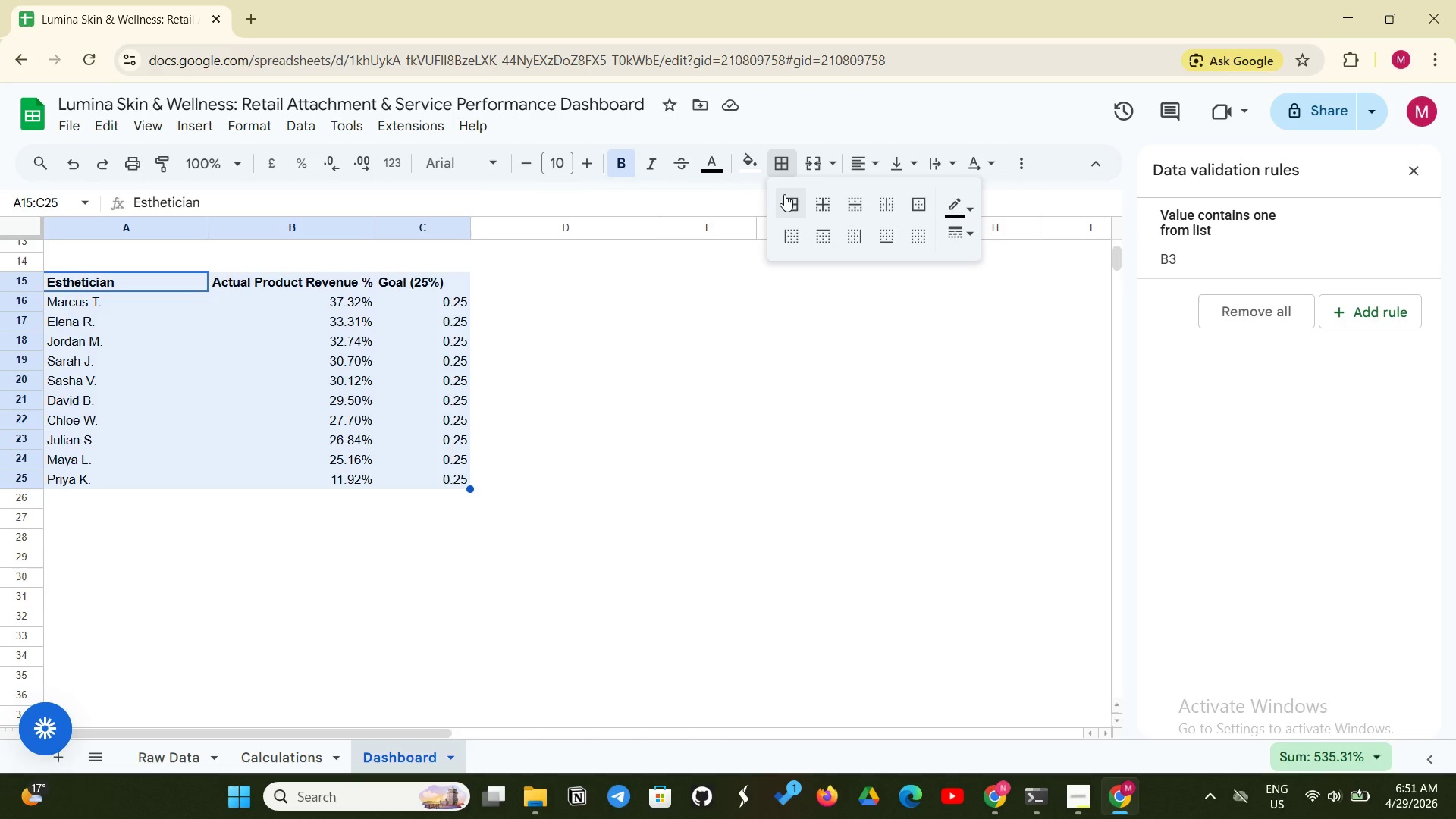 
left_click([784, 194])
 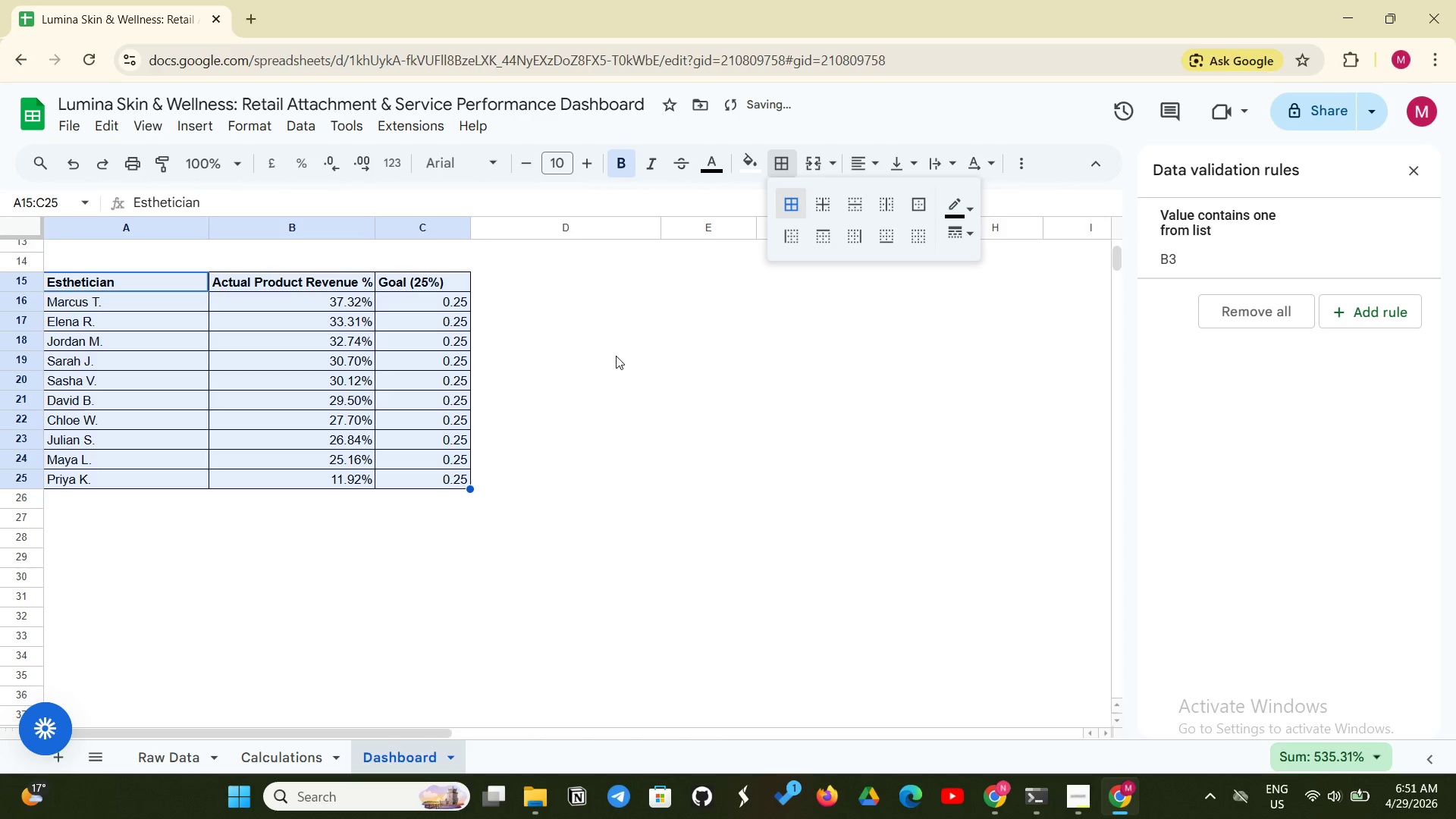 
left_click([616, 356])
 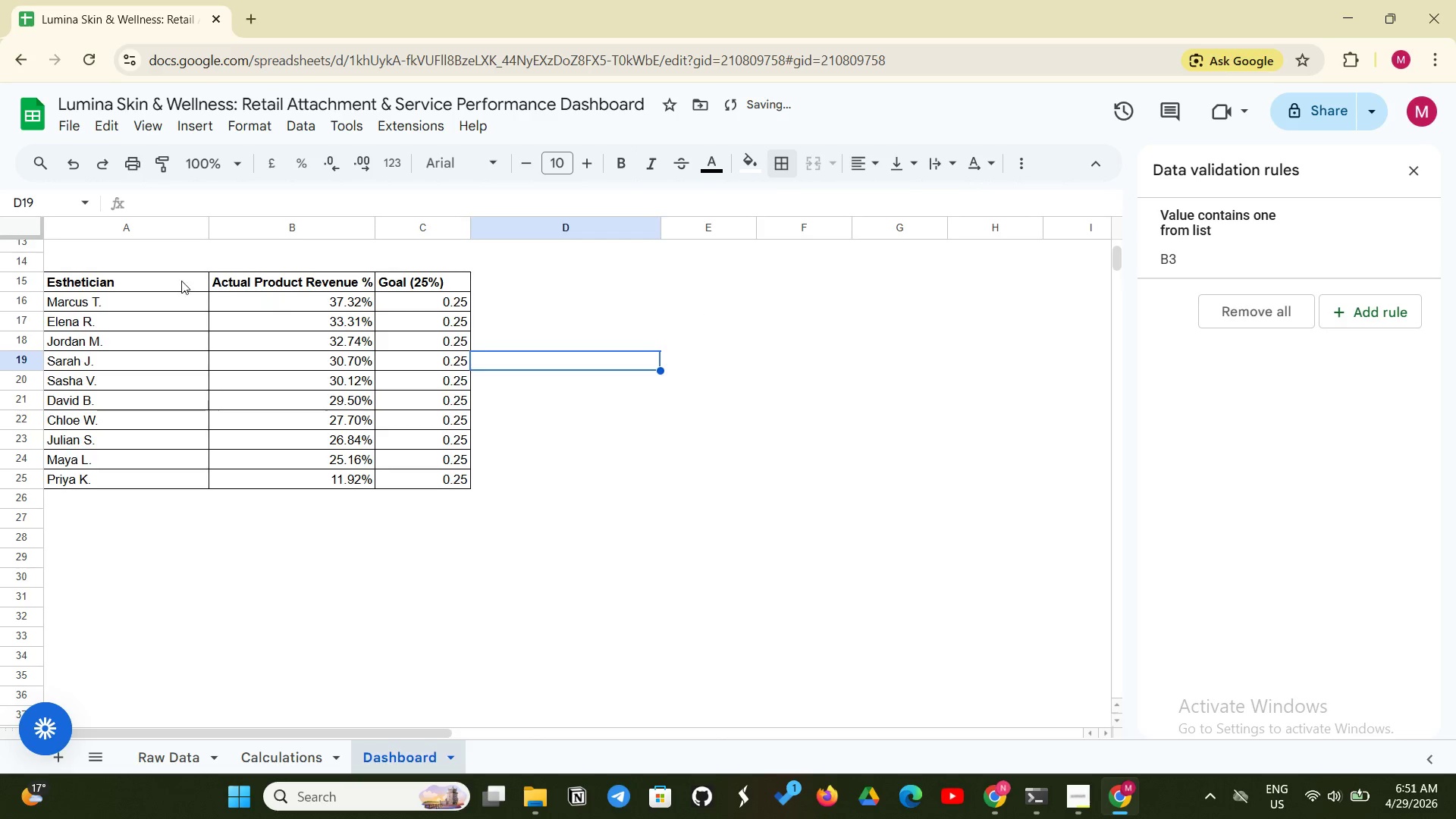 
left_click_drag(start_coordinate=[184, 276], to_coordinate=[424, 474])
 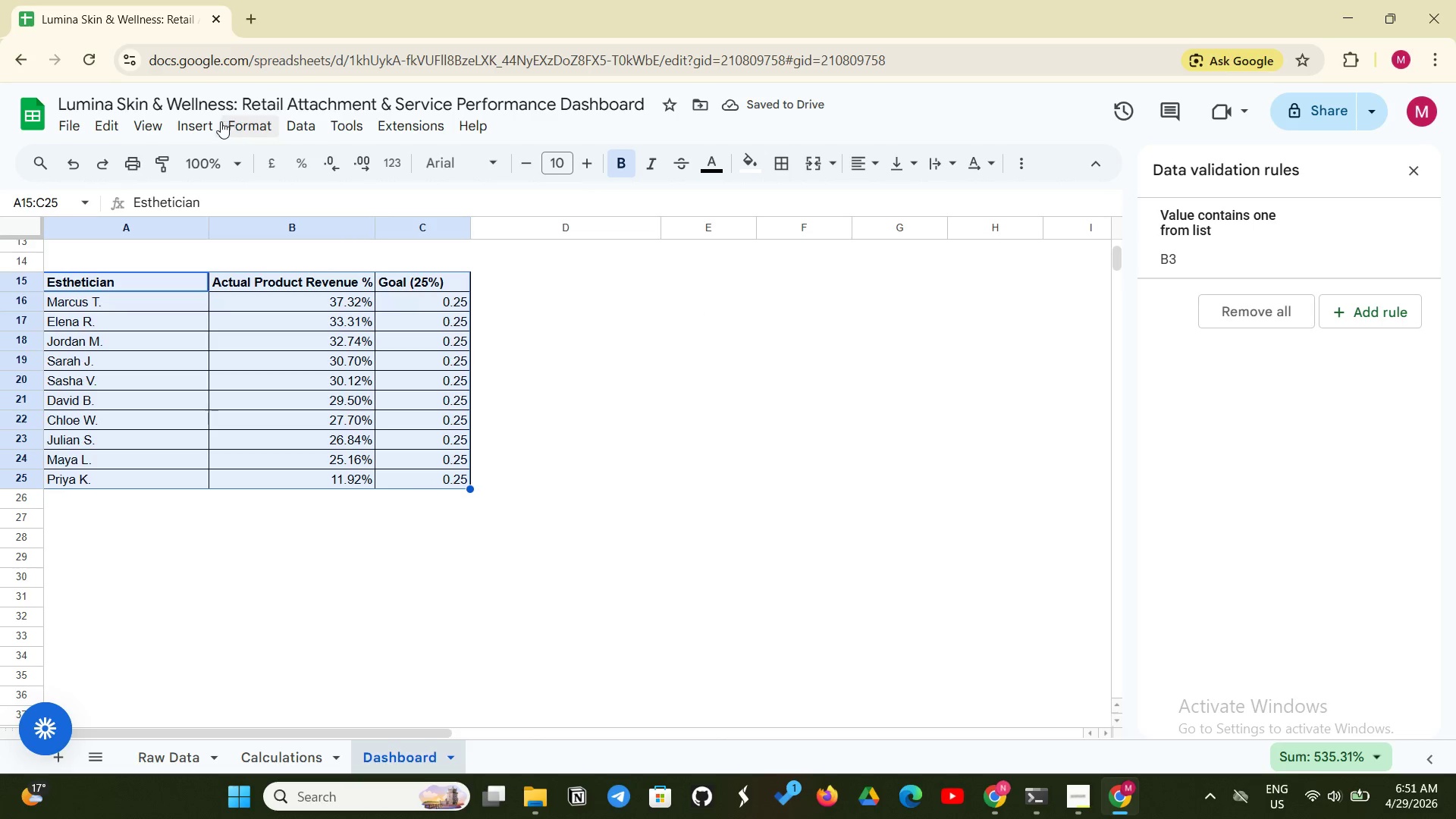 
left_click([199, 124])
 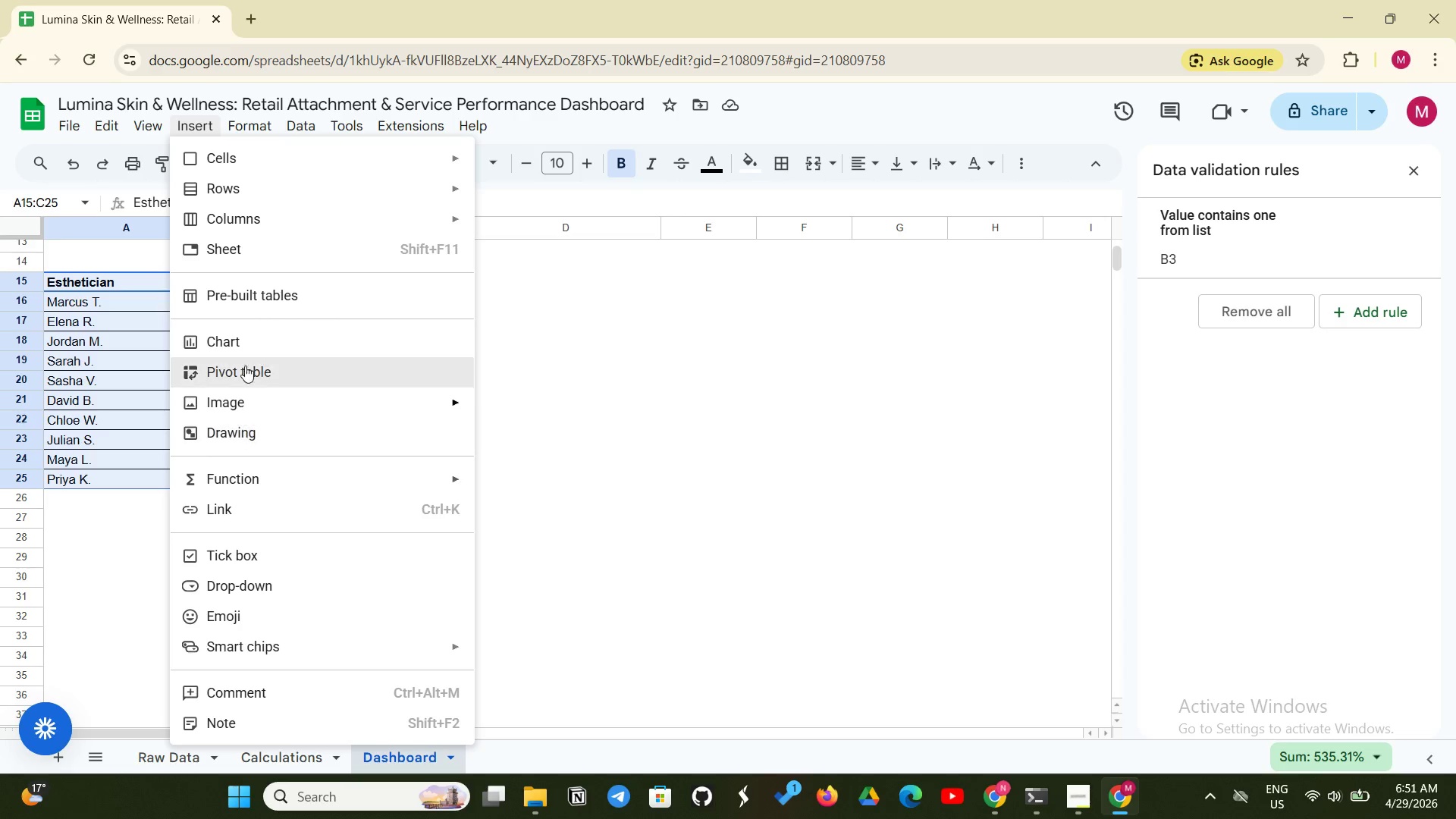 
left_click([238, 344])
 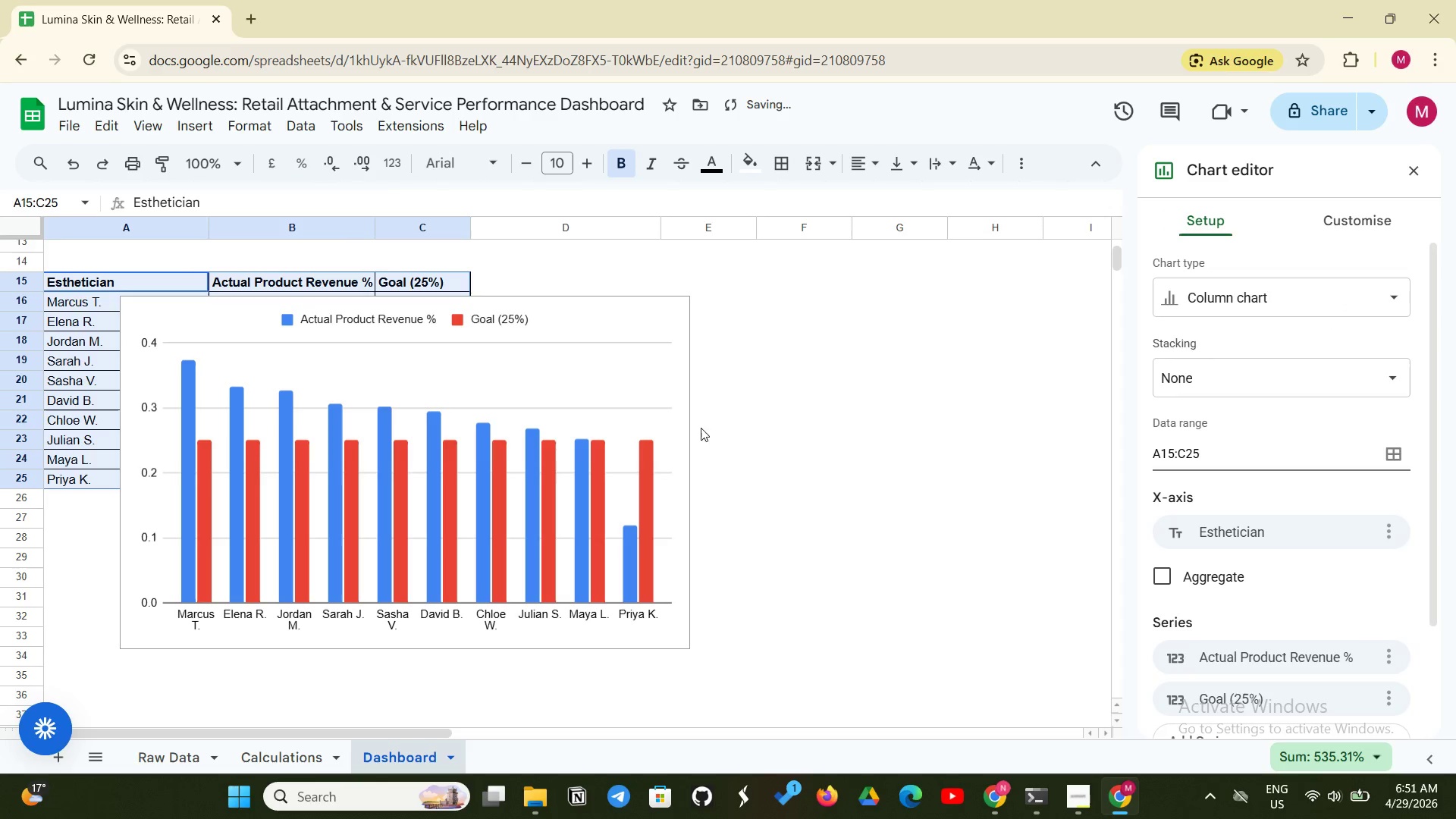 
left_click([1233, 294])
 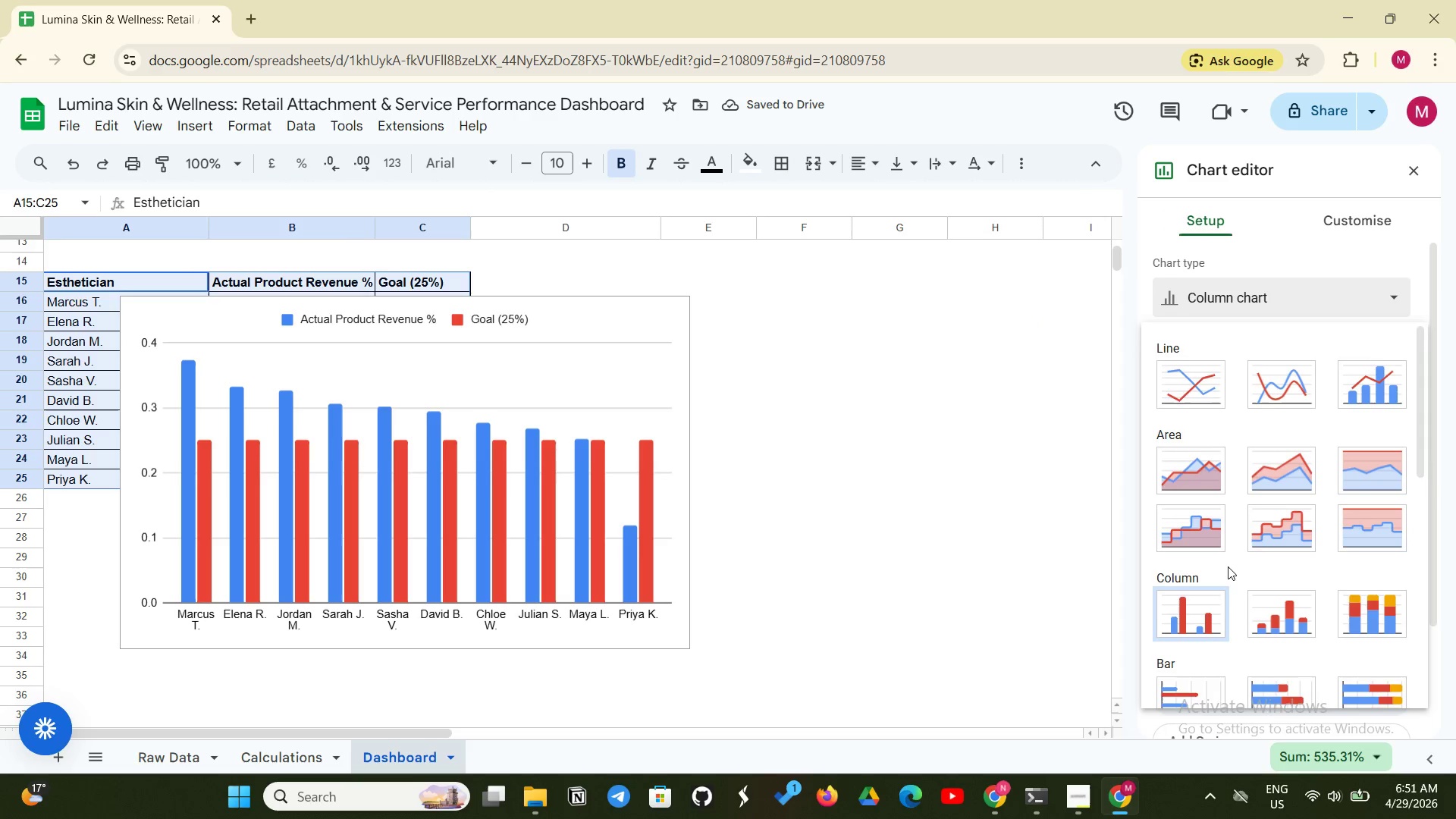 
scroll: coordinate [1224, 568], scroll_direction: down, amount: 4.0
 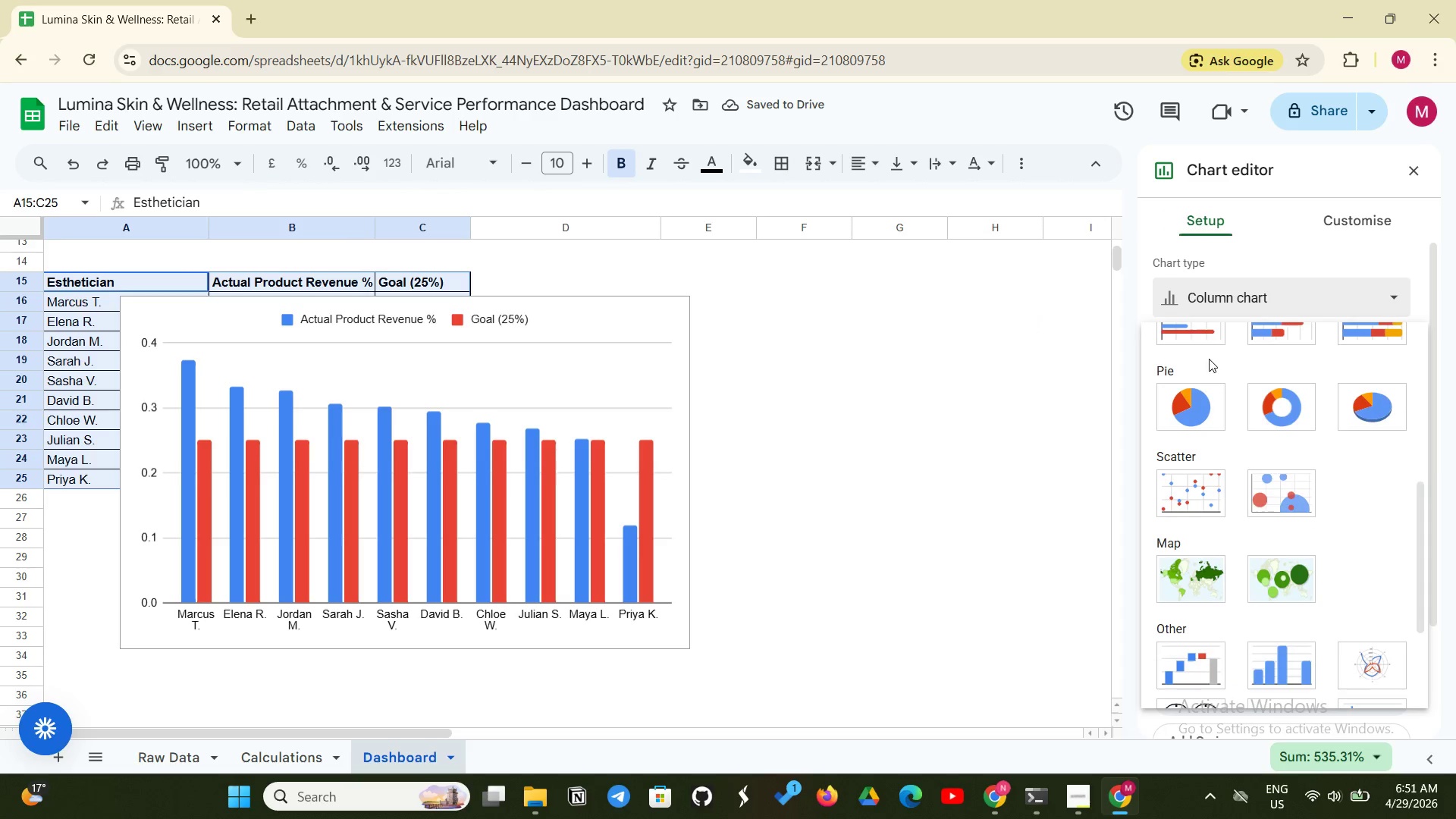 
left_click([1201, 341])
 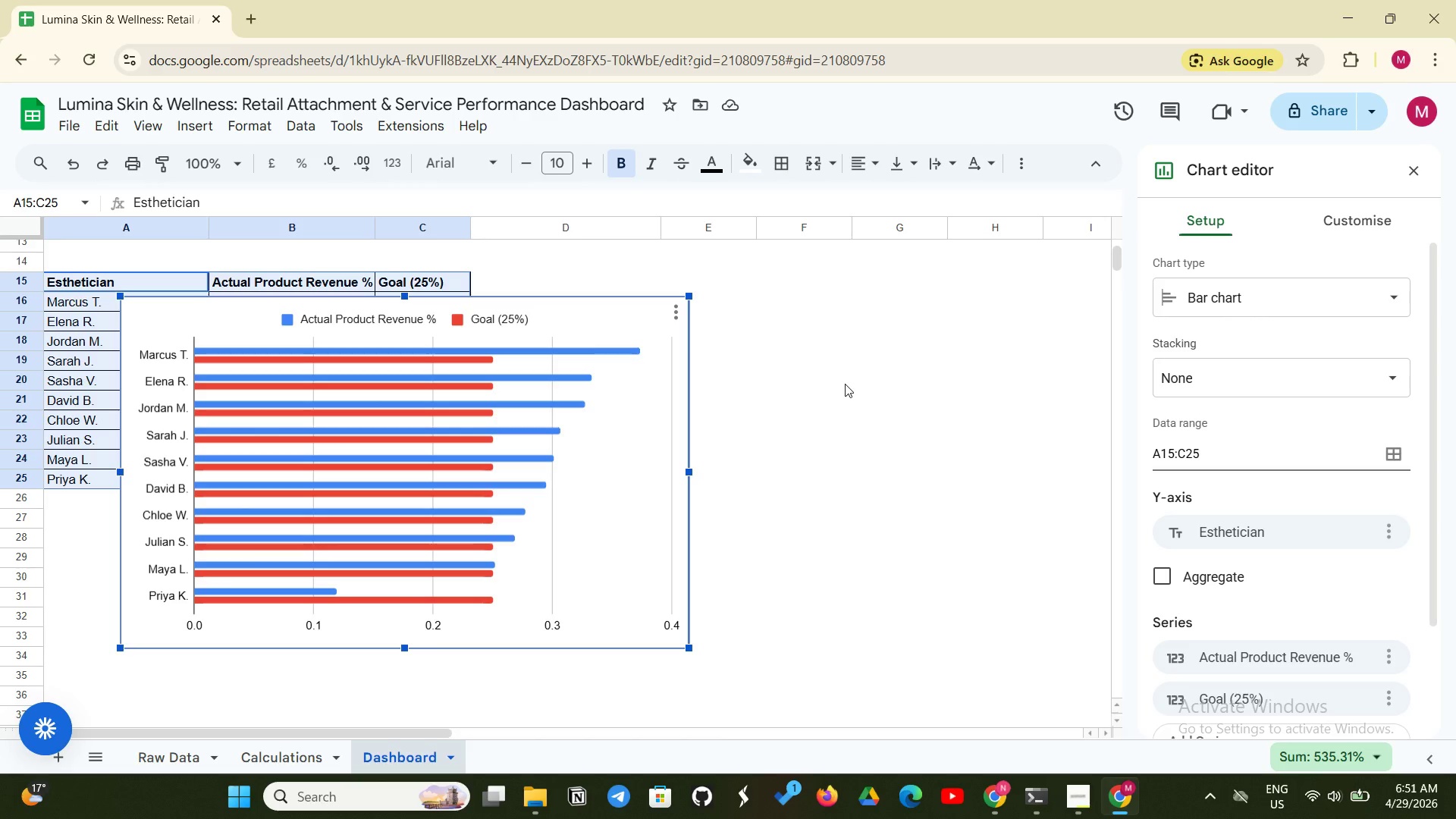 
wait(11.58)
 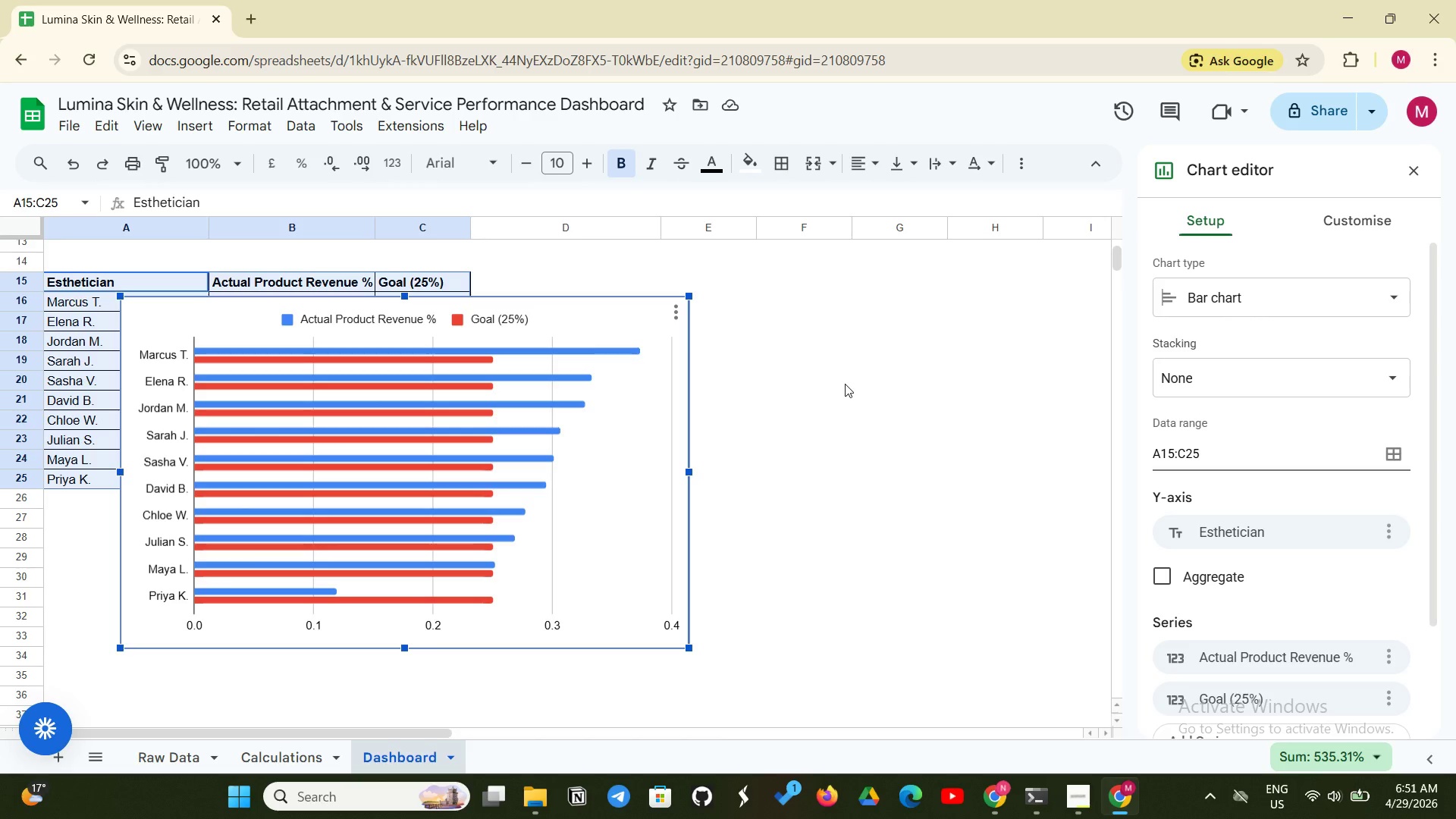 
scroll: coordinate [1218, 394], scroll_direction: down, amount: 3.0
 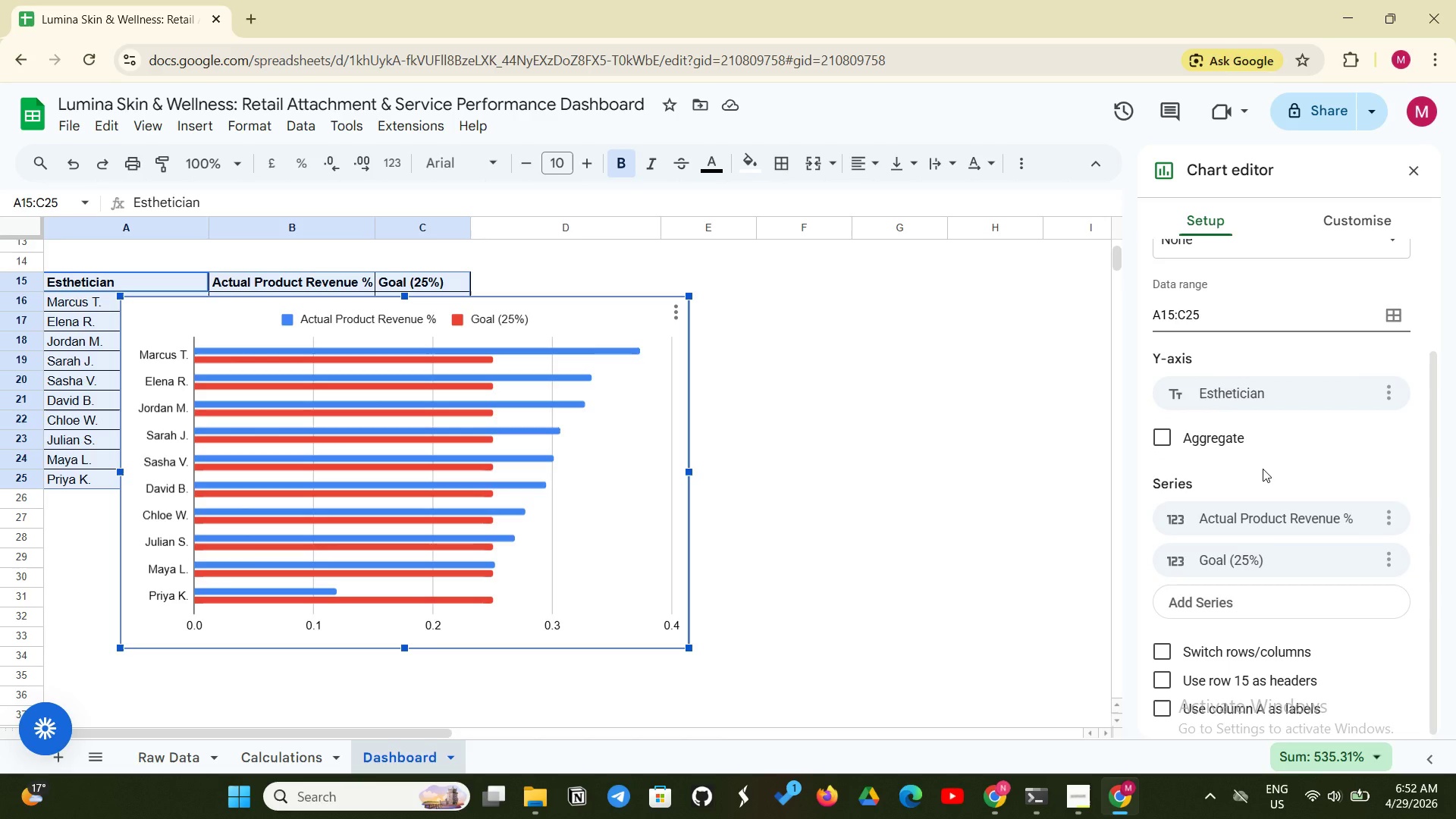 
wait(7.72)
 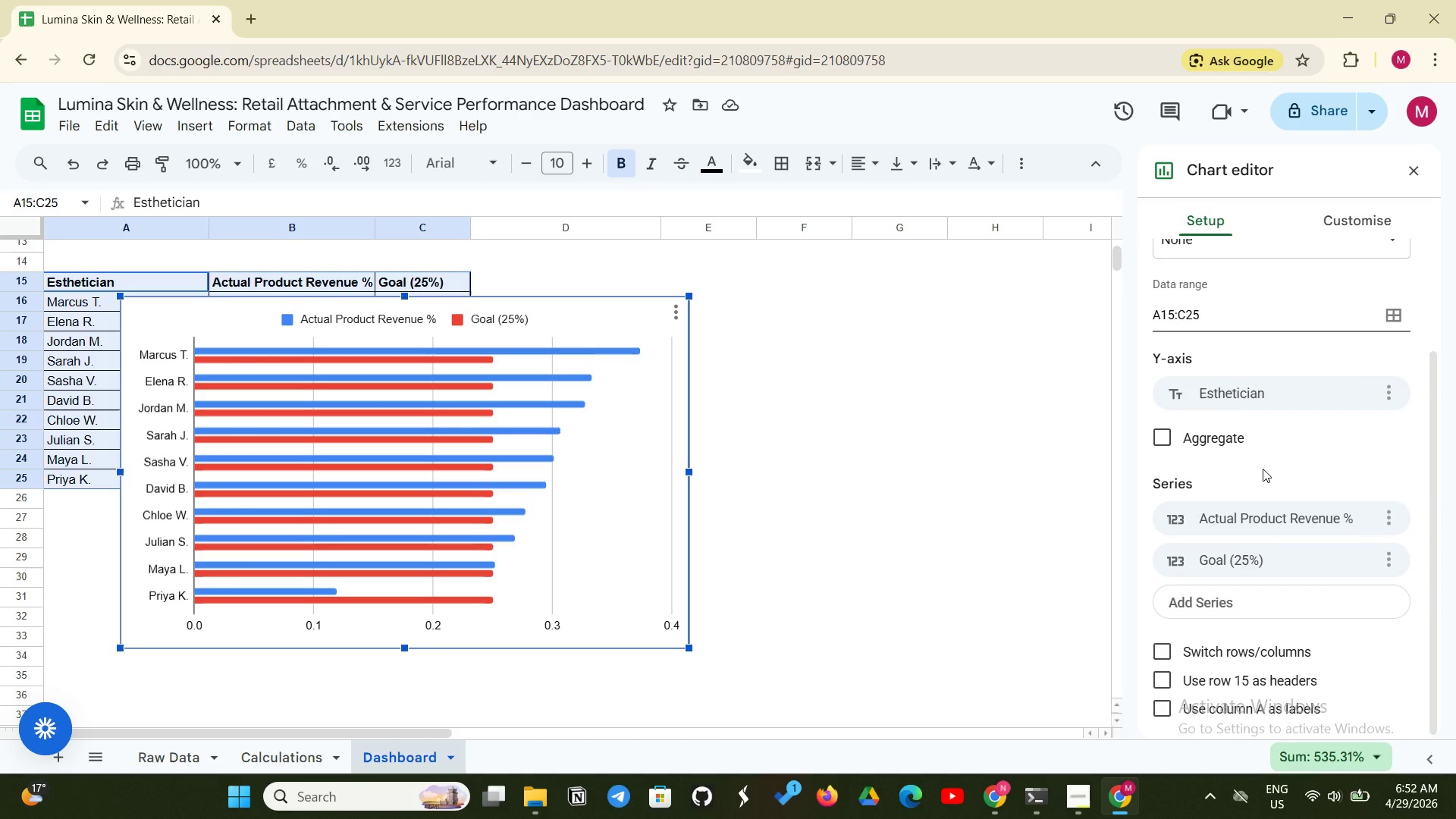 
left_click([1351, 213])
 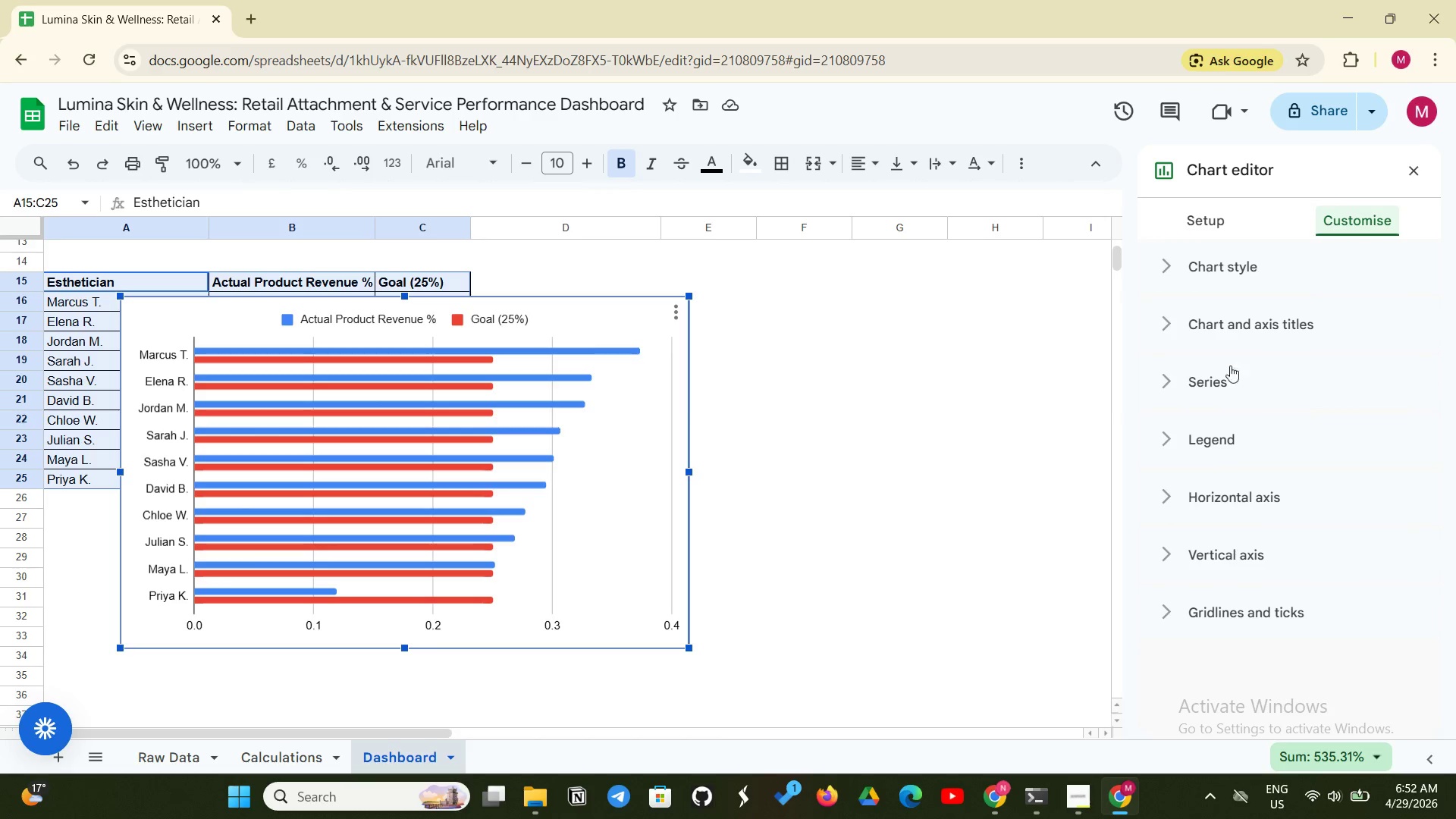 
left_click([1249, 315])
 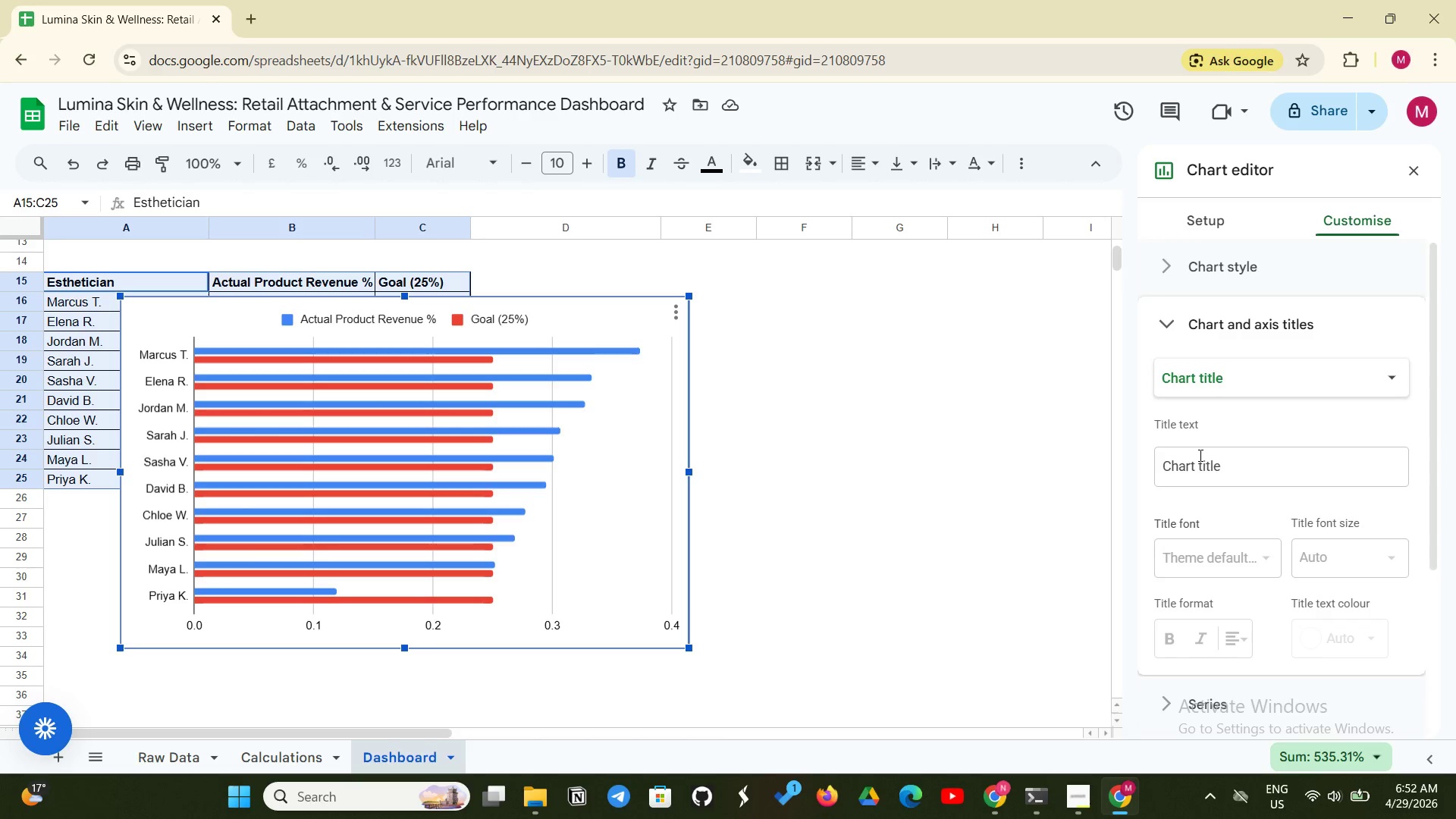 
left_click([1199, 457])
 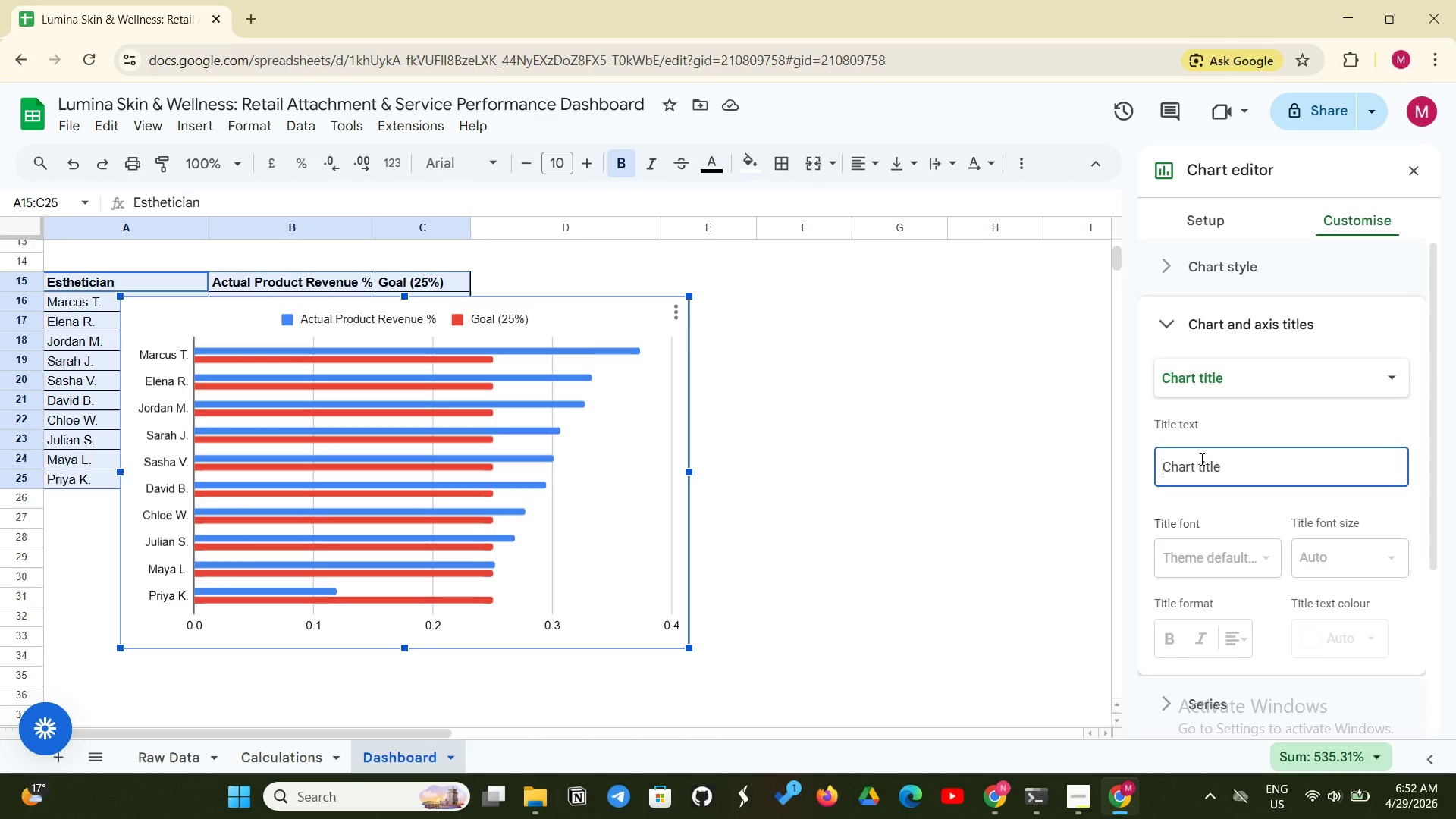 
type(Esthe)
 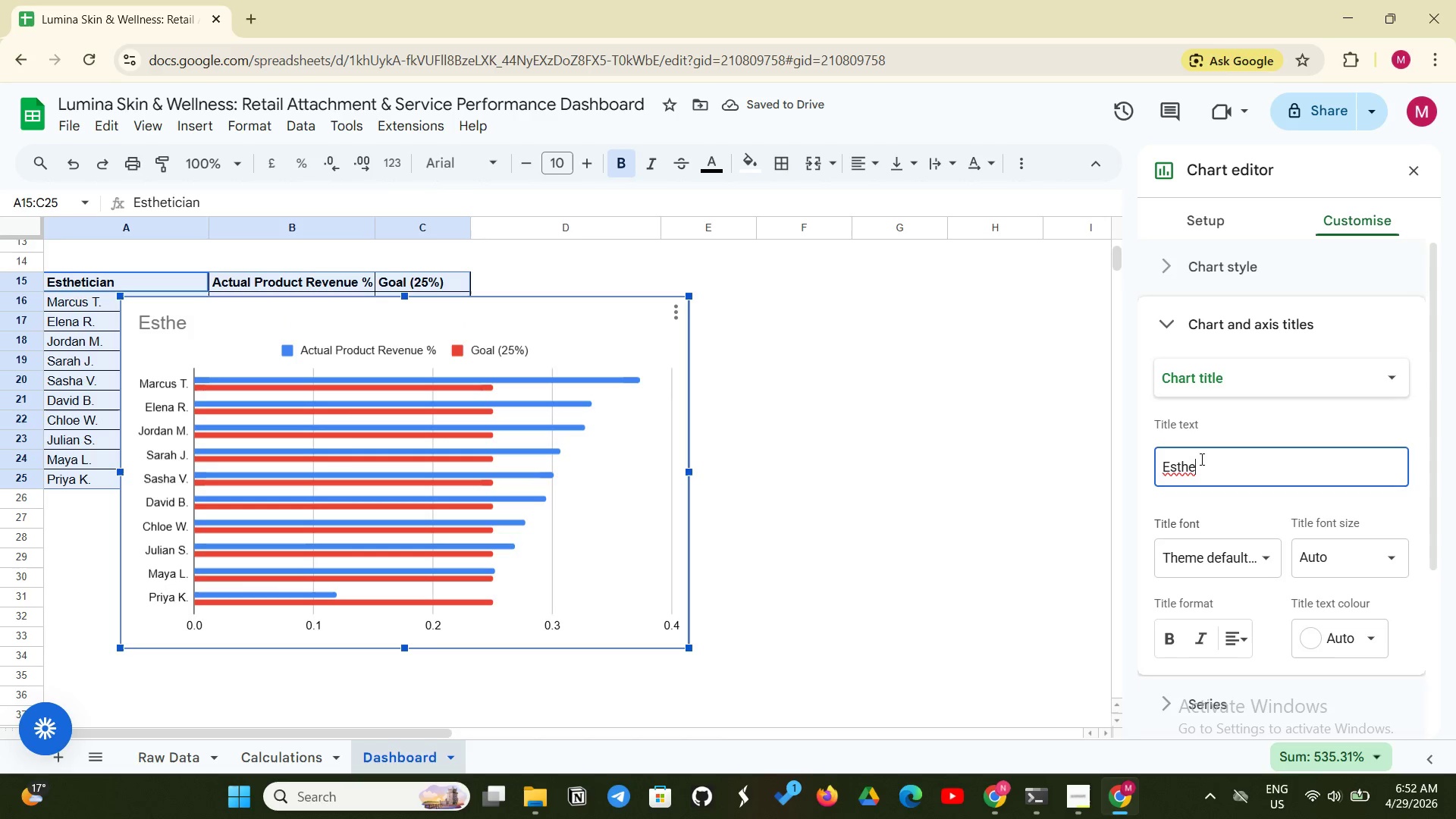 
type(tician)
 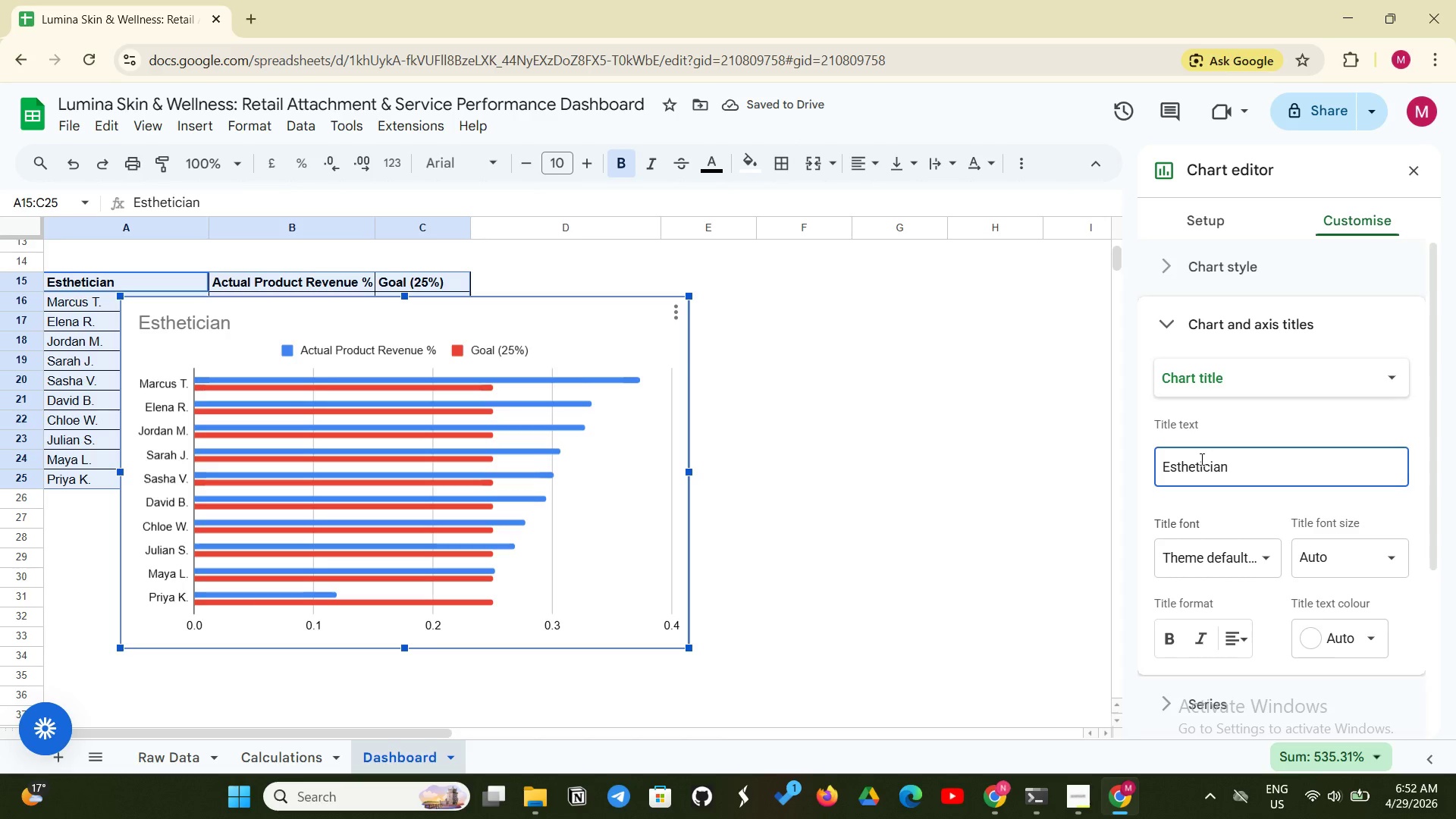 
wait(6.2)
 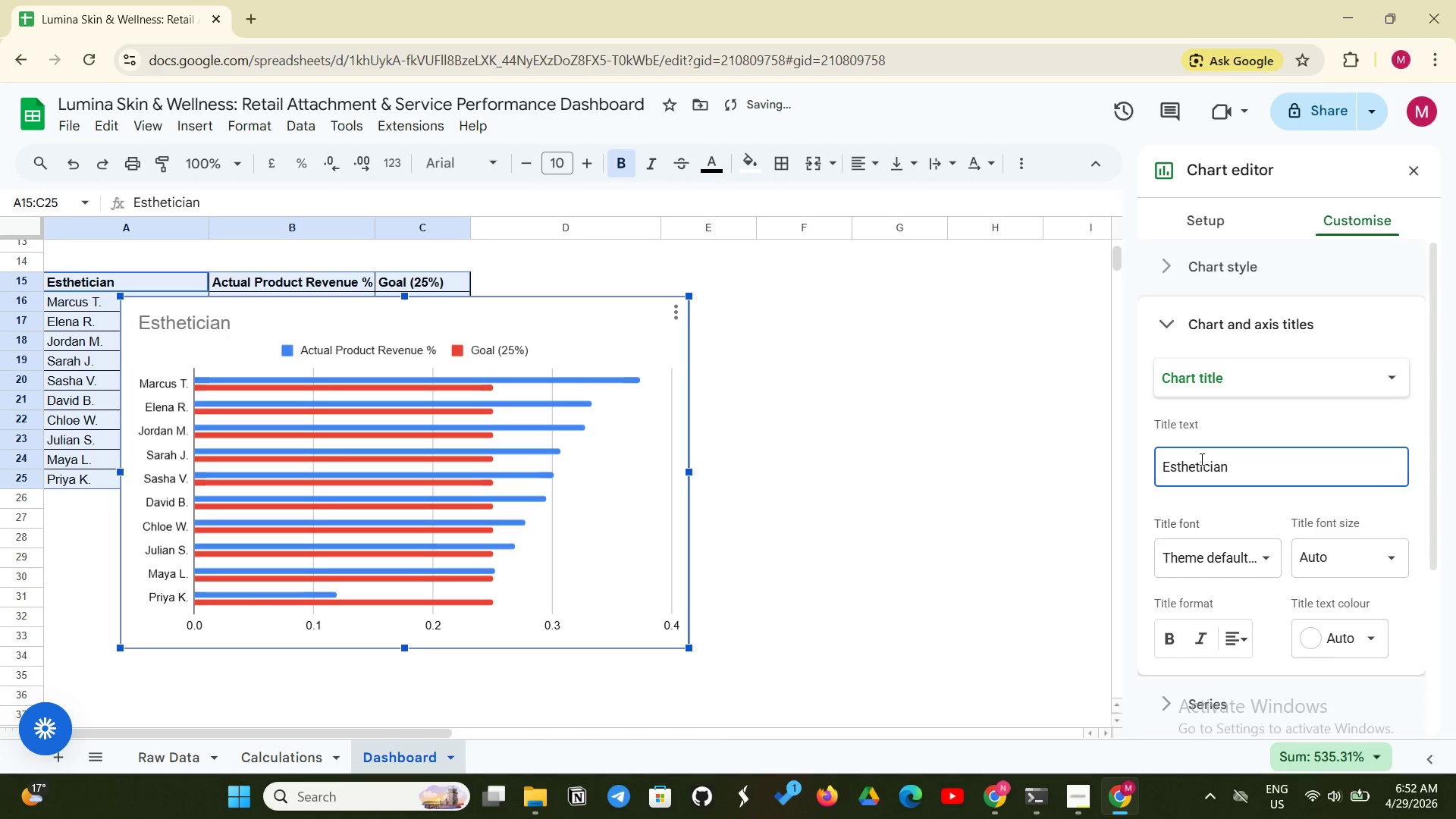 
type( Performance)
 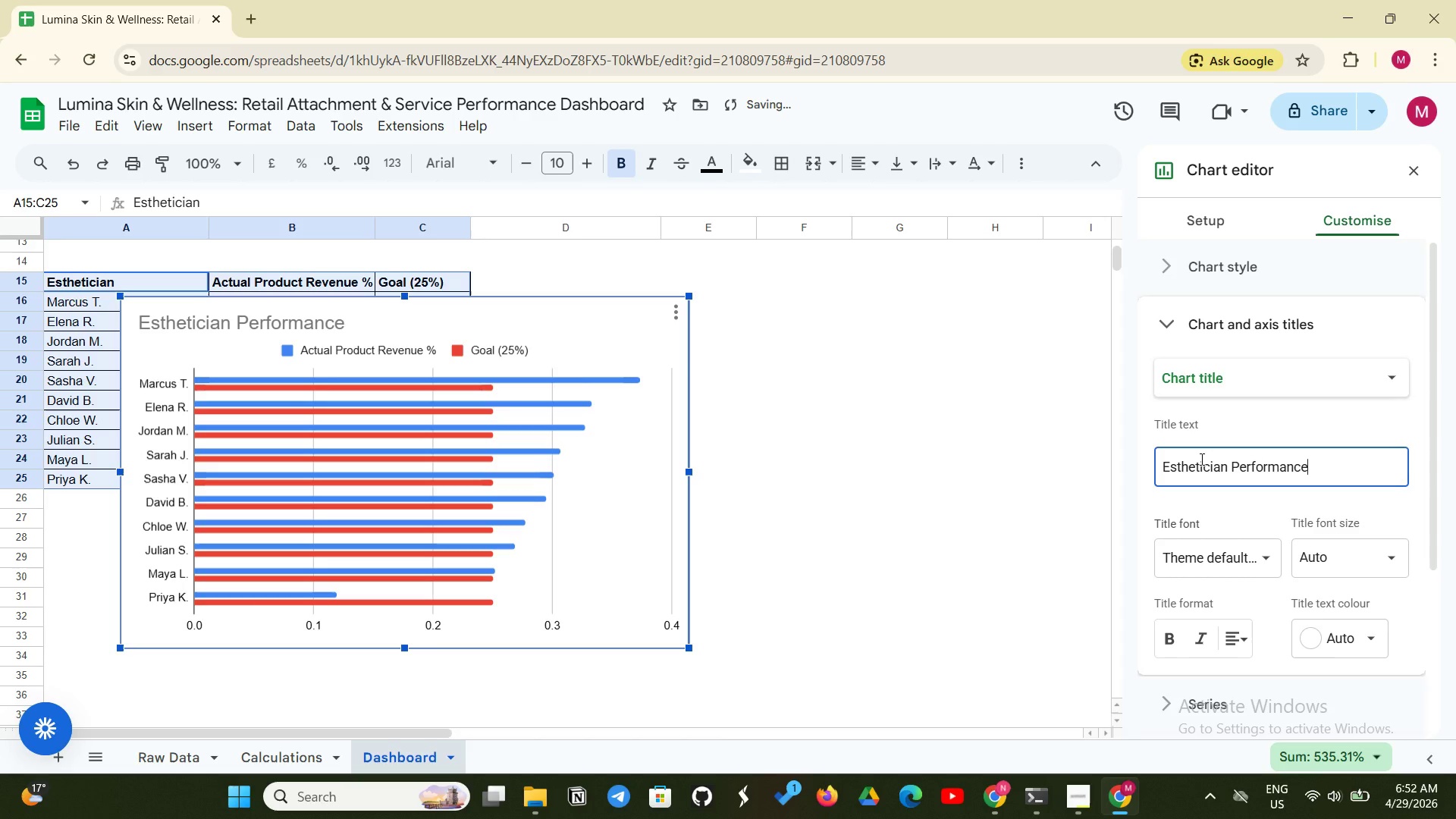 
type( vs )
 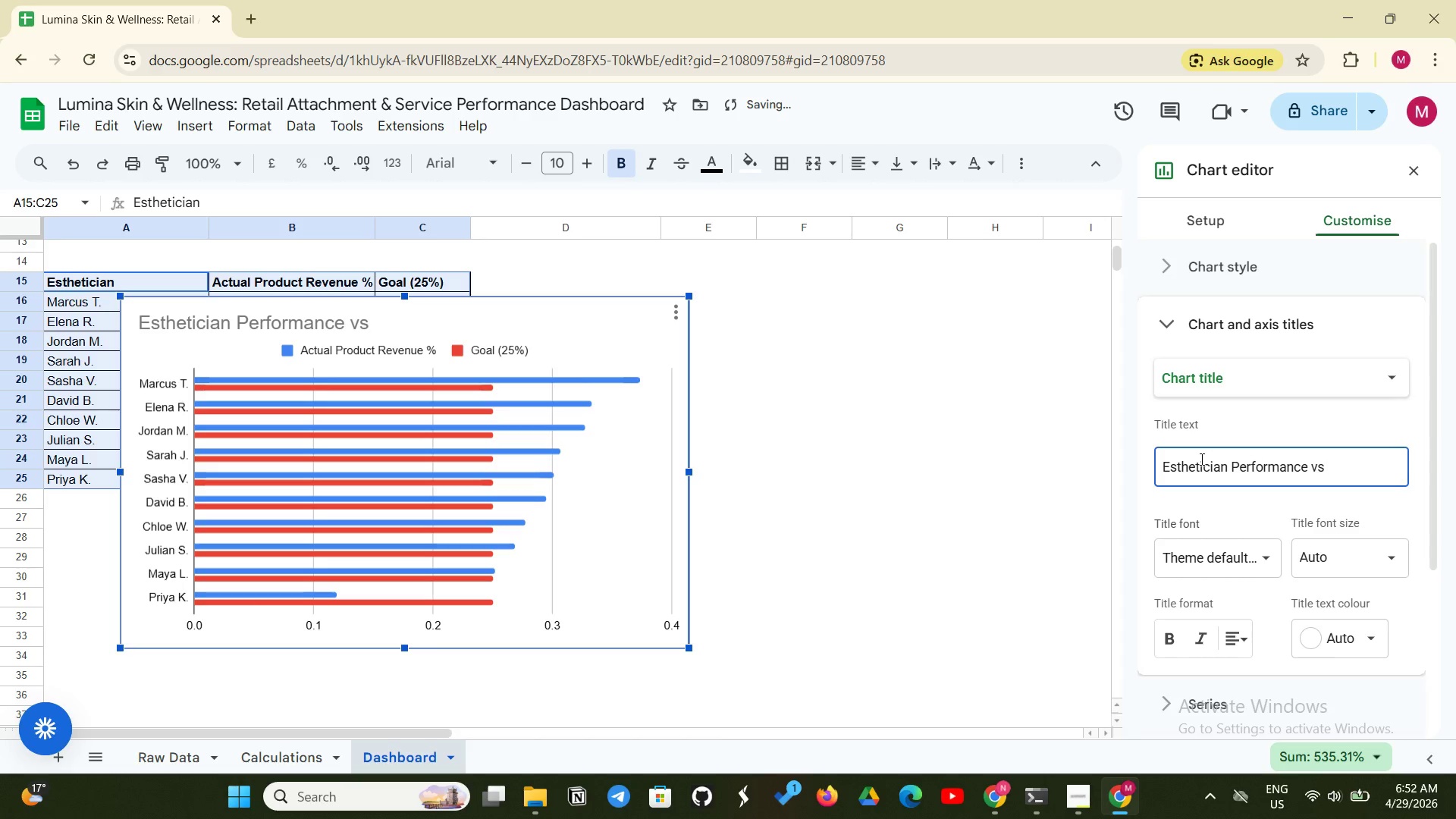 
type(25% Retail goal)
 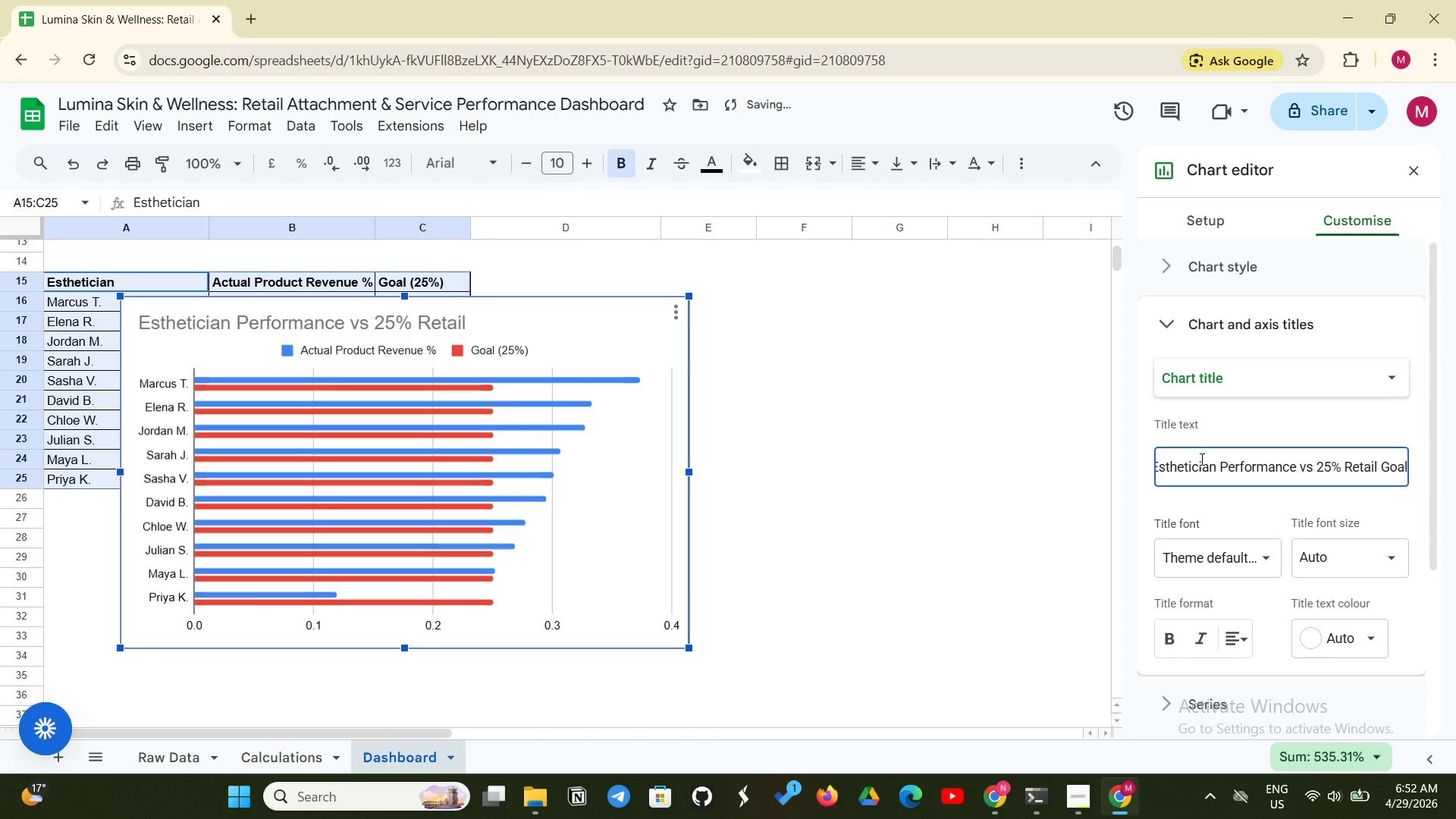 
wait(5.91)
 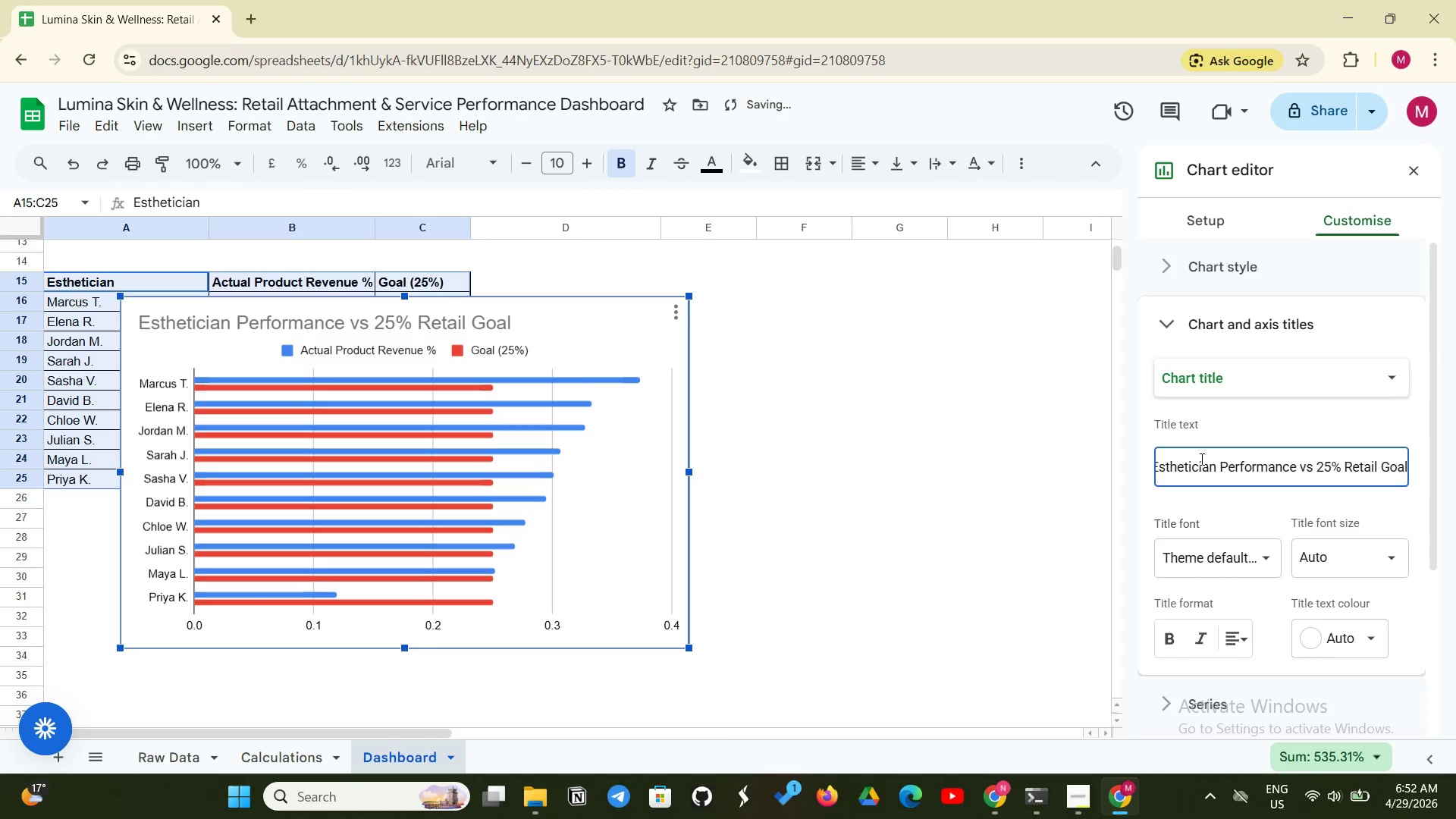 
key(Enter)
 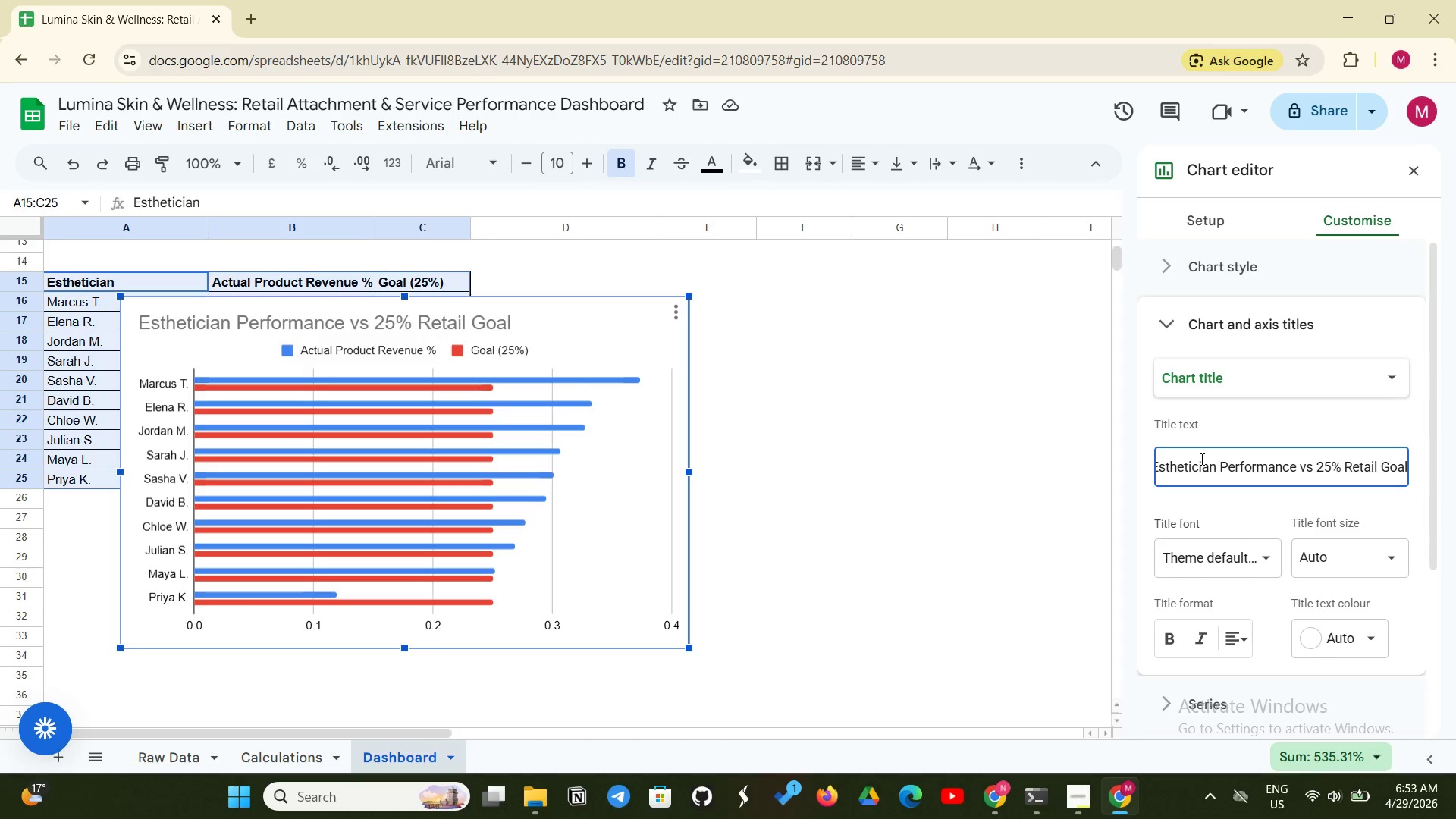 
wait(8.03)
 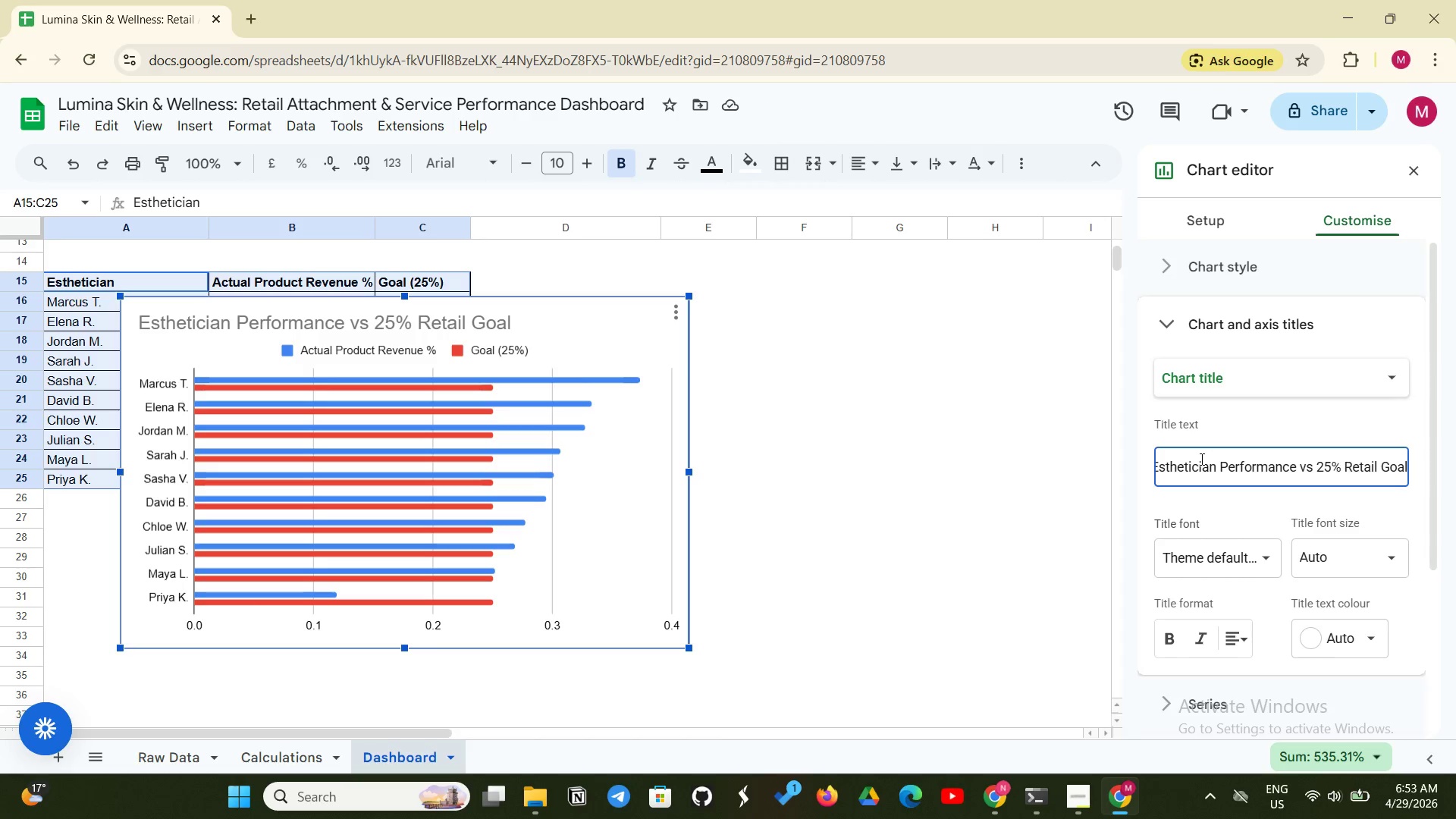 
scroll: coordinate [1239, 483], scroll_direction: down, amount: 5.0
 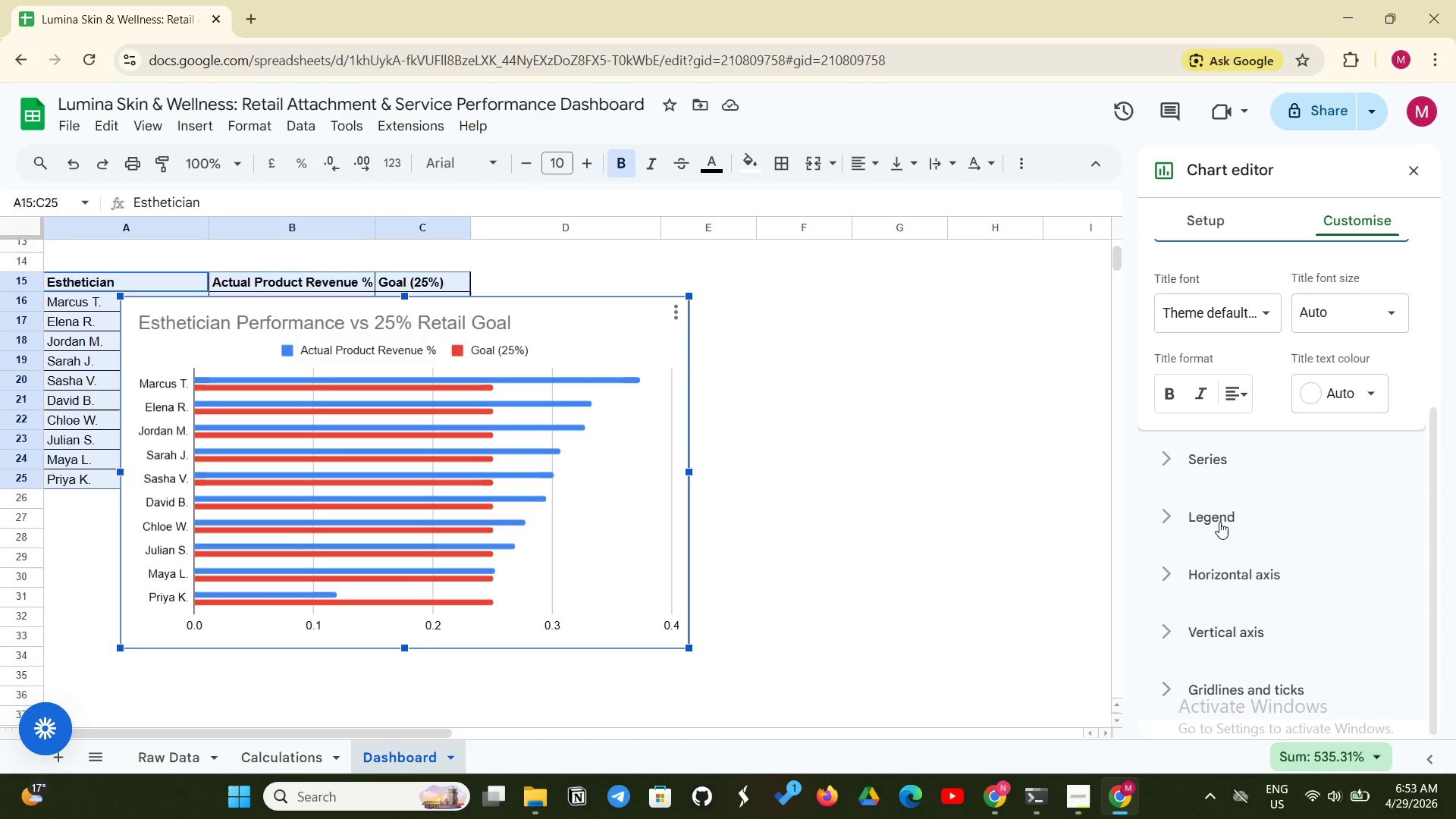 
left_click([1219, 522])
 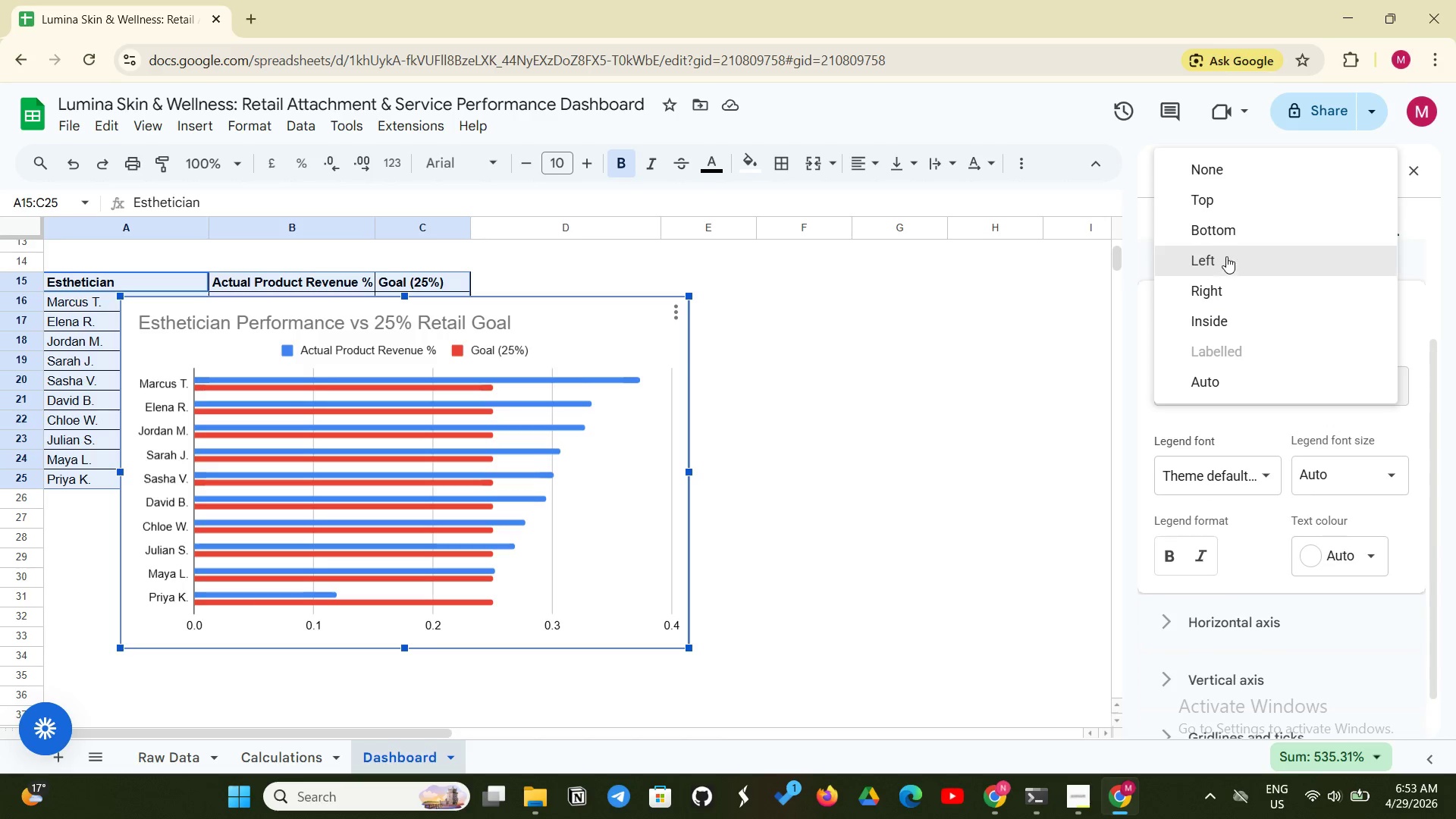 
left_click([1211, 221])
 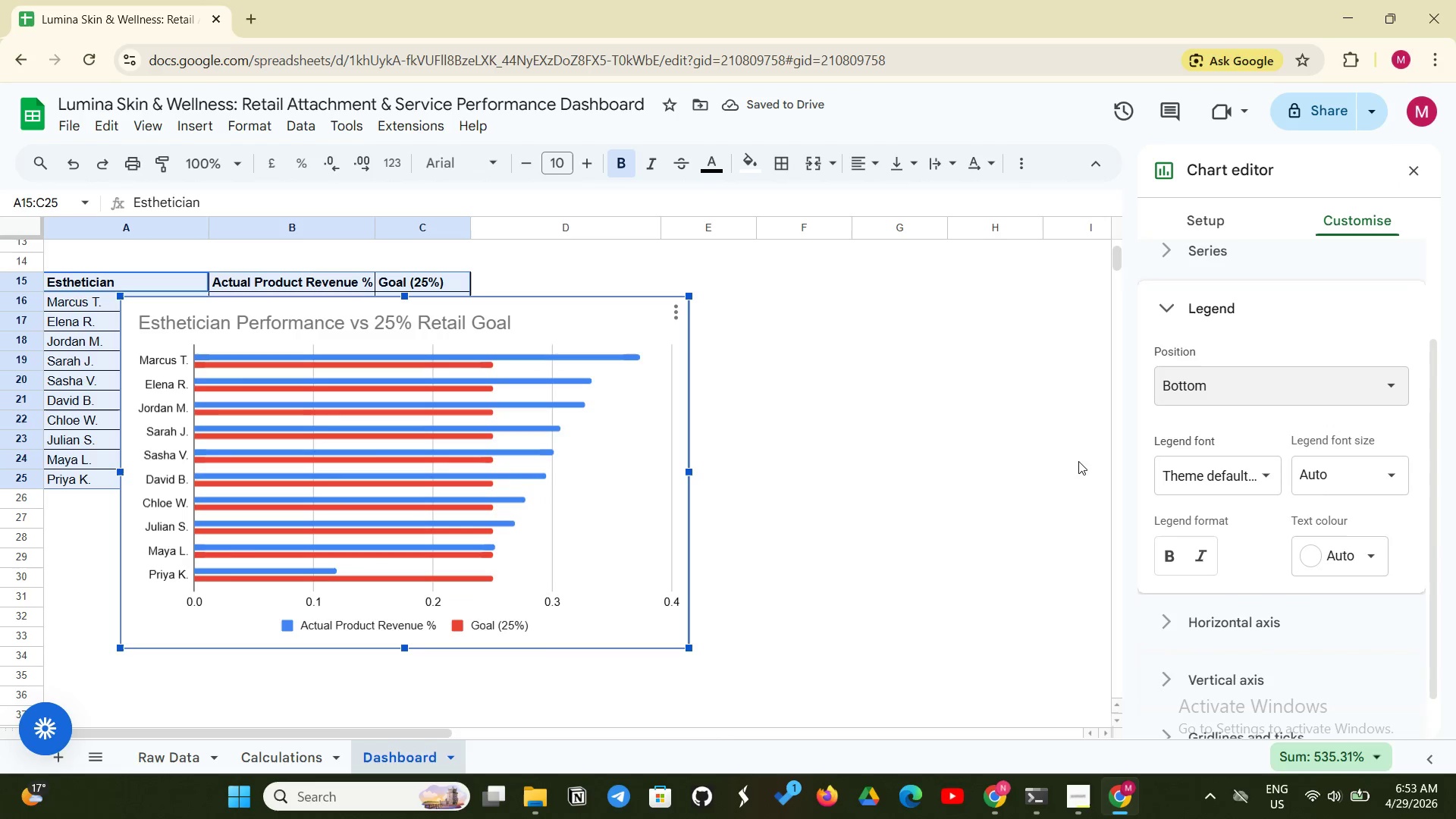 
scroll: coordinate [1237, 483], scroll_direction: down, amount: 2.0
 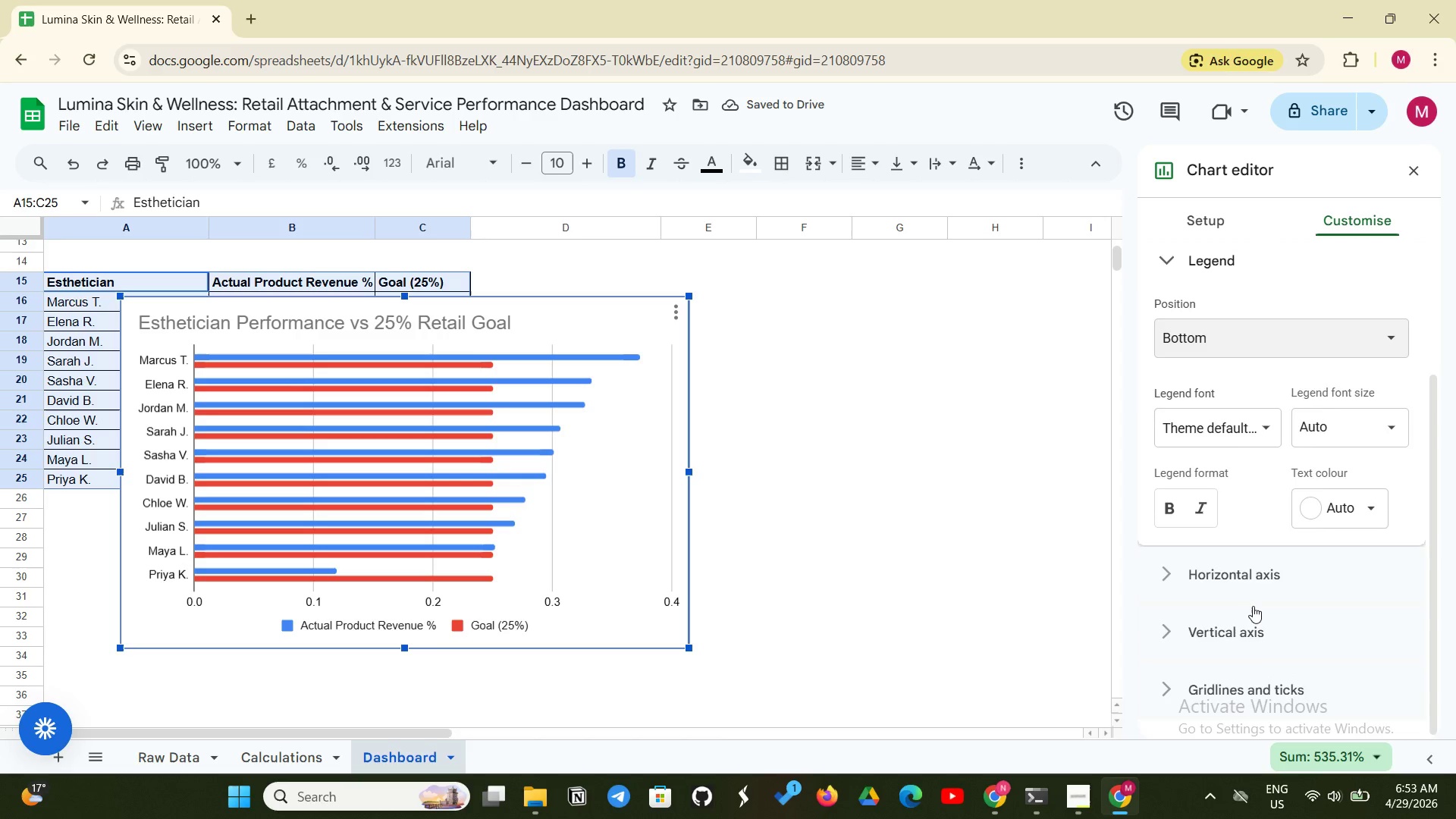 
scroll: coordinate [1253, 606], scroll_direction: up, amount: 2.0
 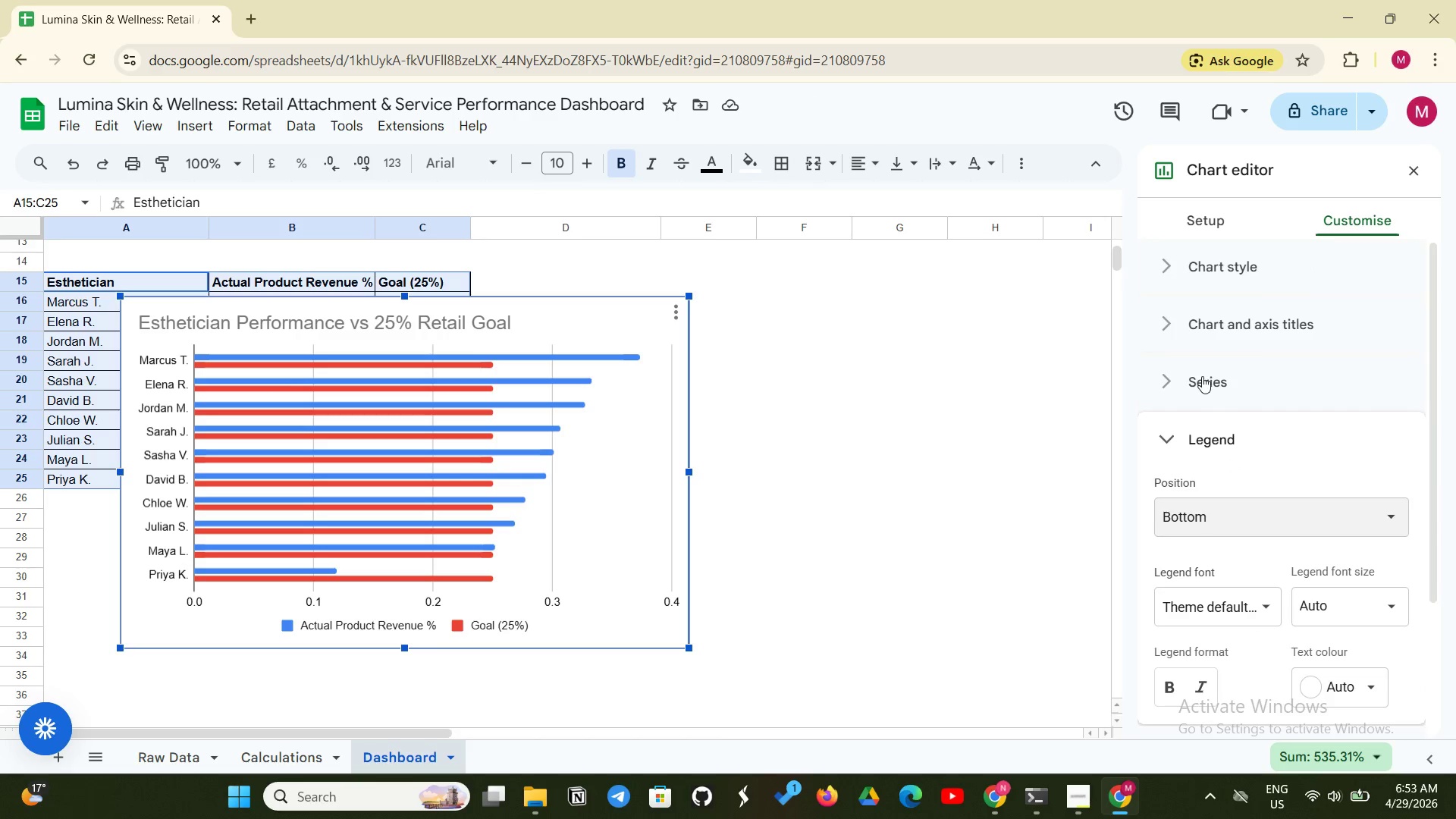 
left_click([1202, 376])
 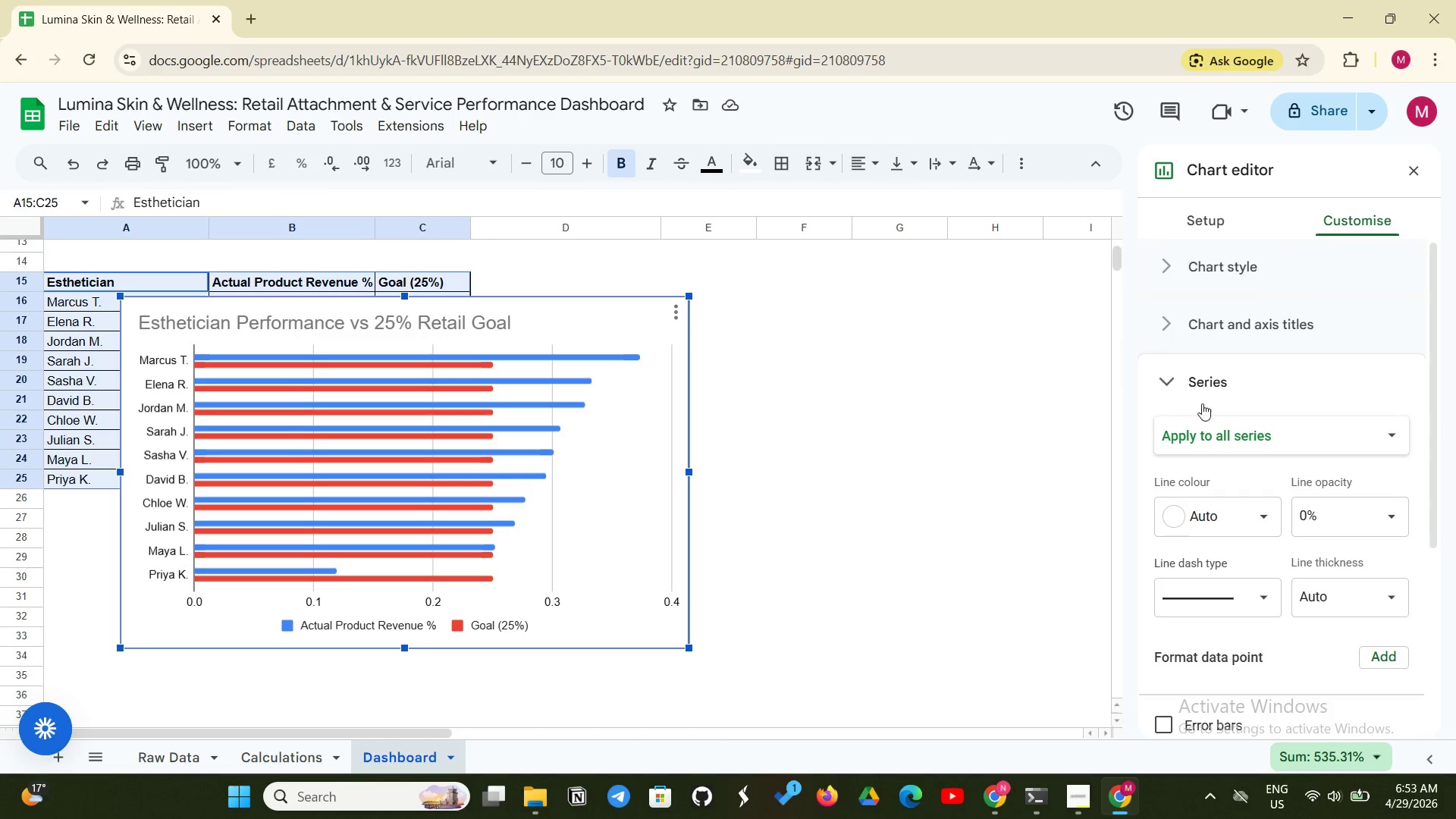 
scroll: coordinate [1202, 411], scroll_direction: down, amount: 3.0
 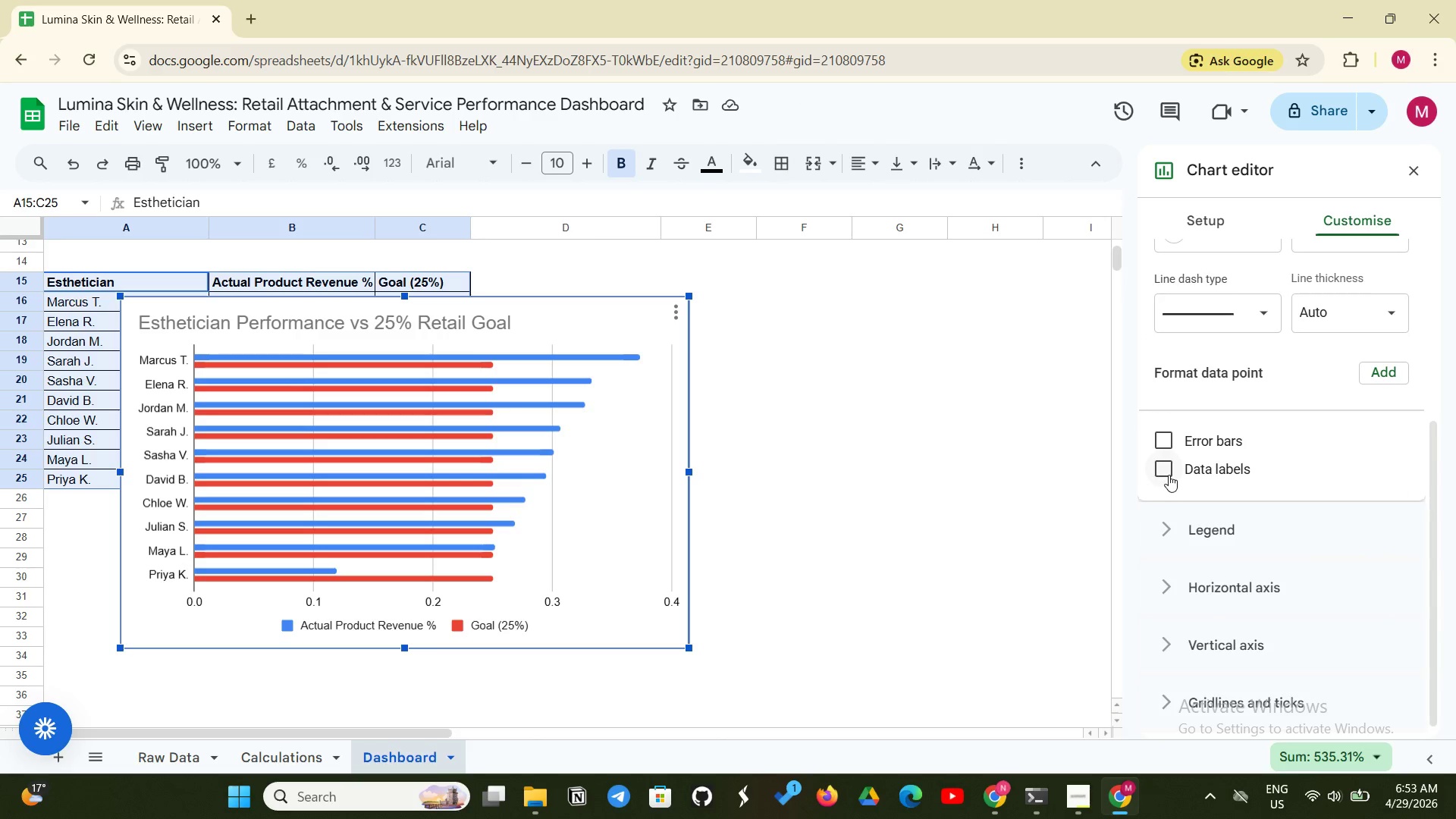 
left_click([1169, 475])
 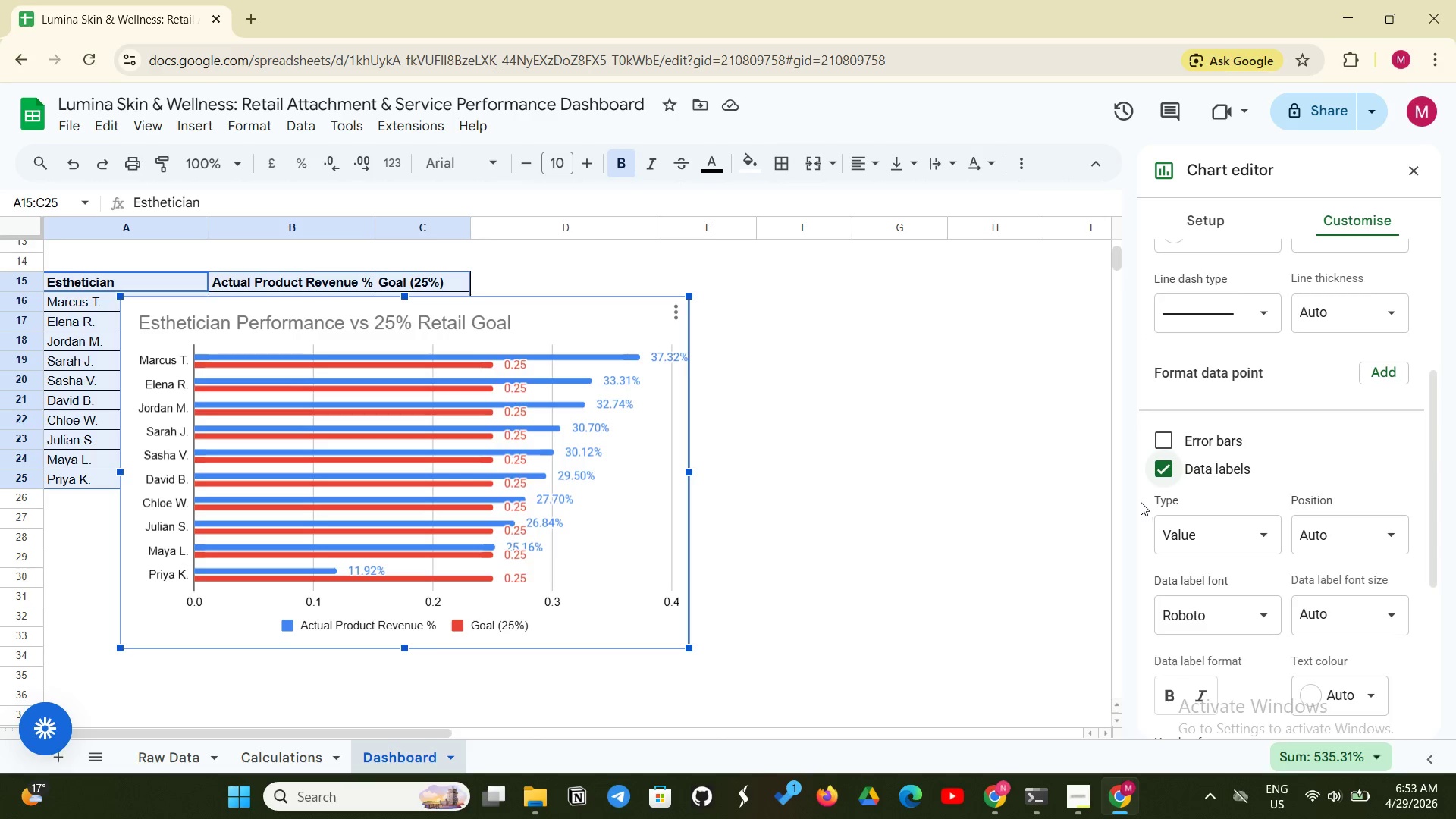 
wait(10.61)
 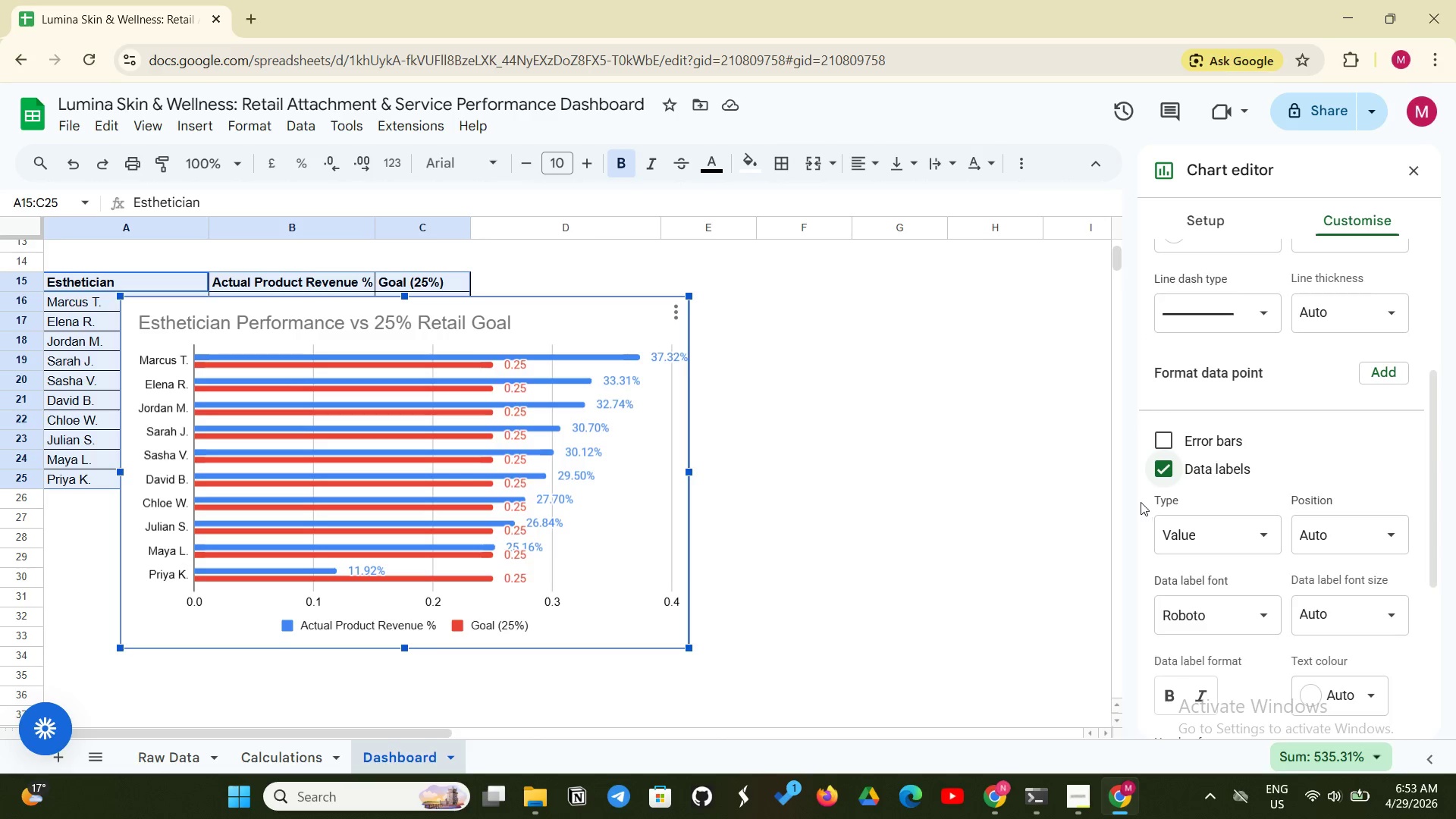 
scroll: coordinate [1207, 639], scroll_direction: down, amount: 7.0
 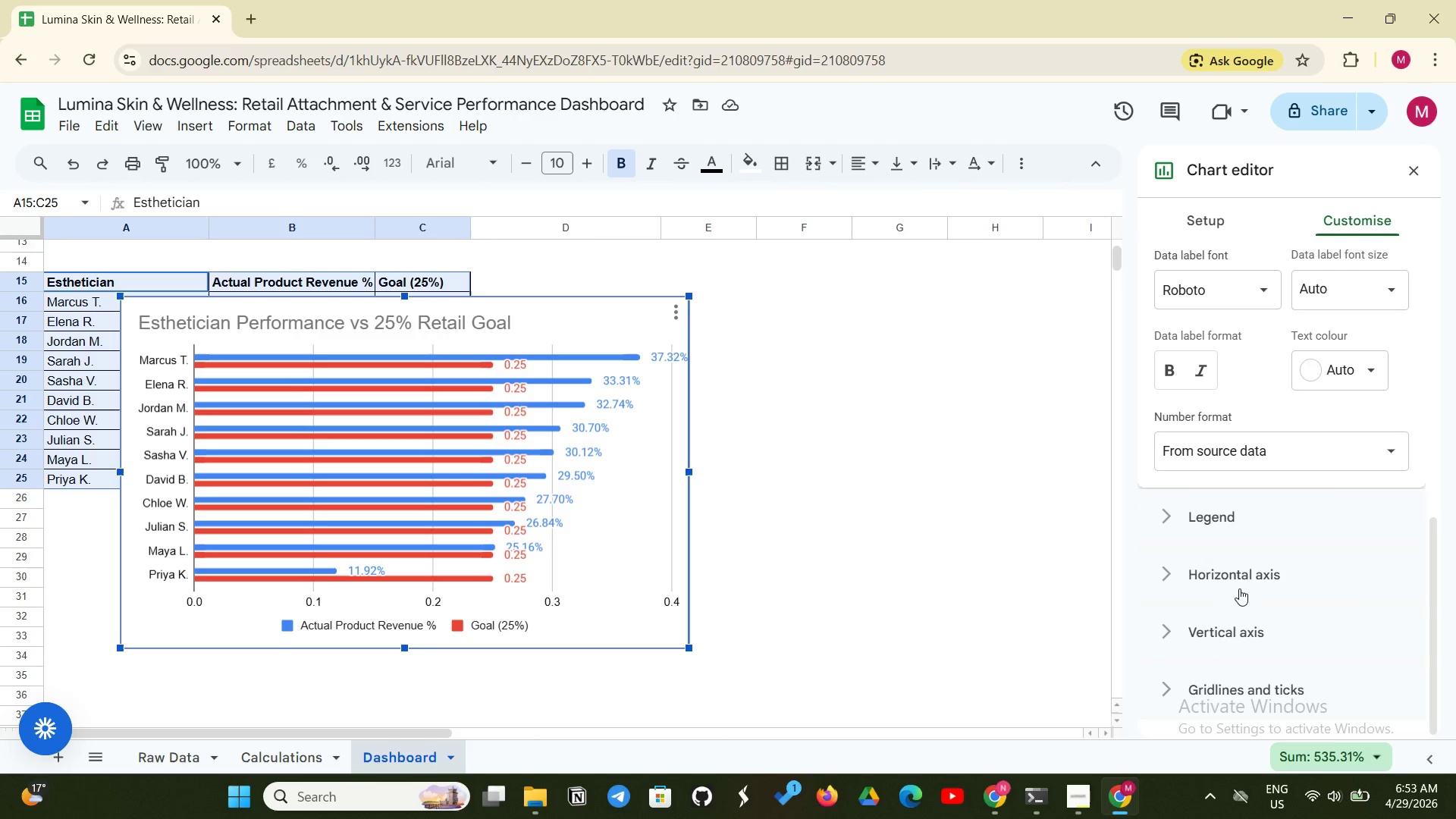 
left_click([1239, 587])
 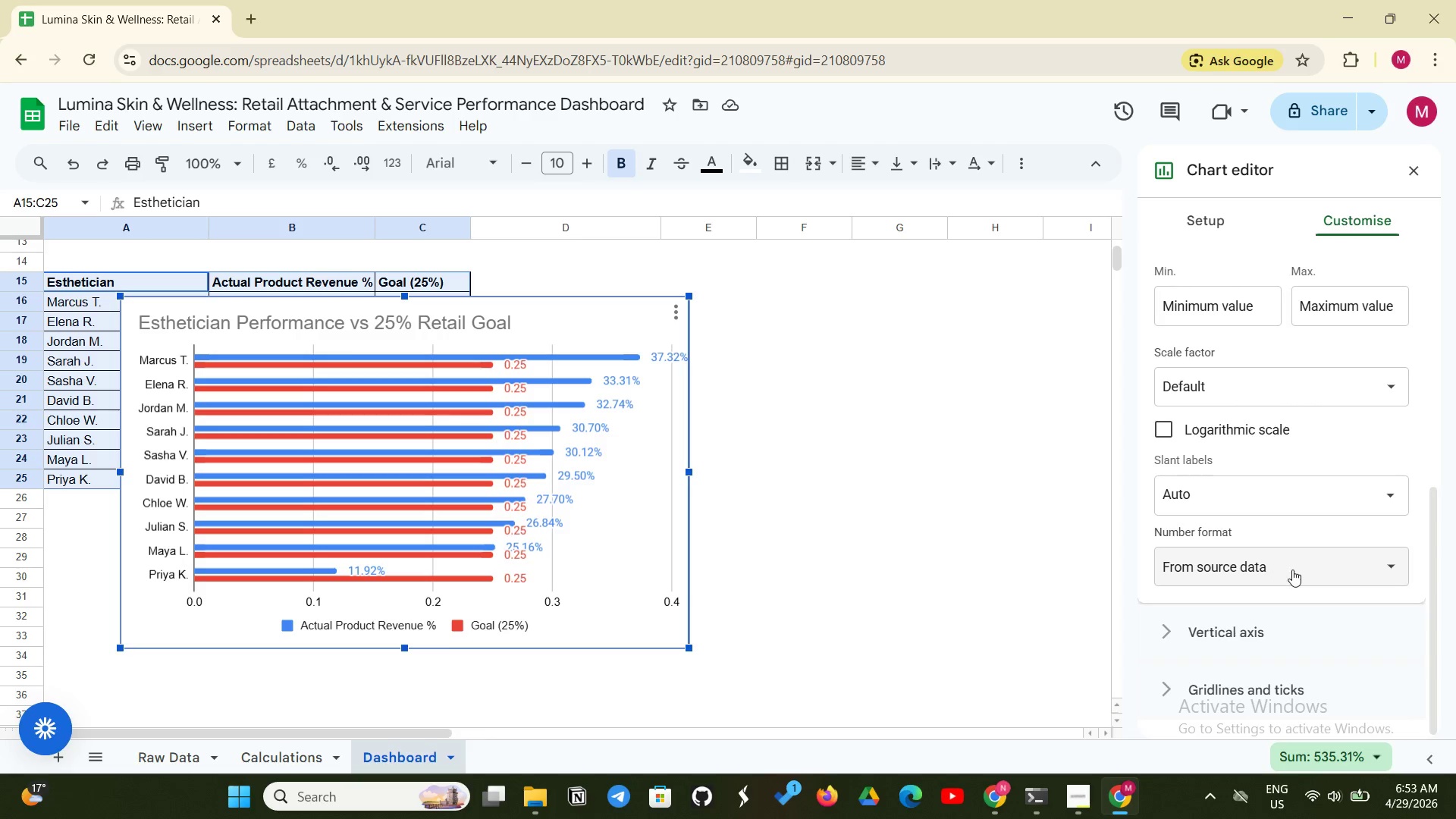 
wait(6.97)
 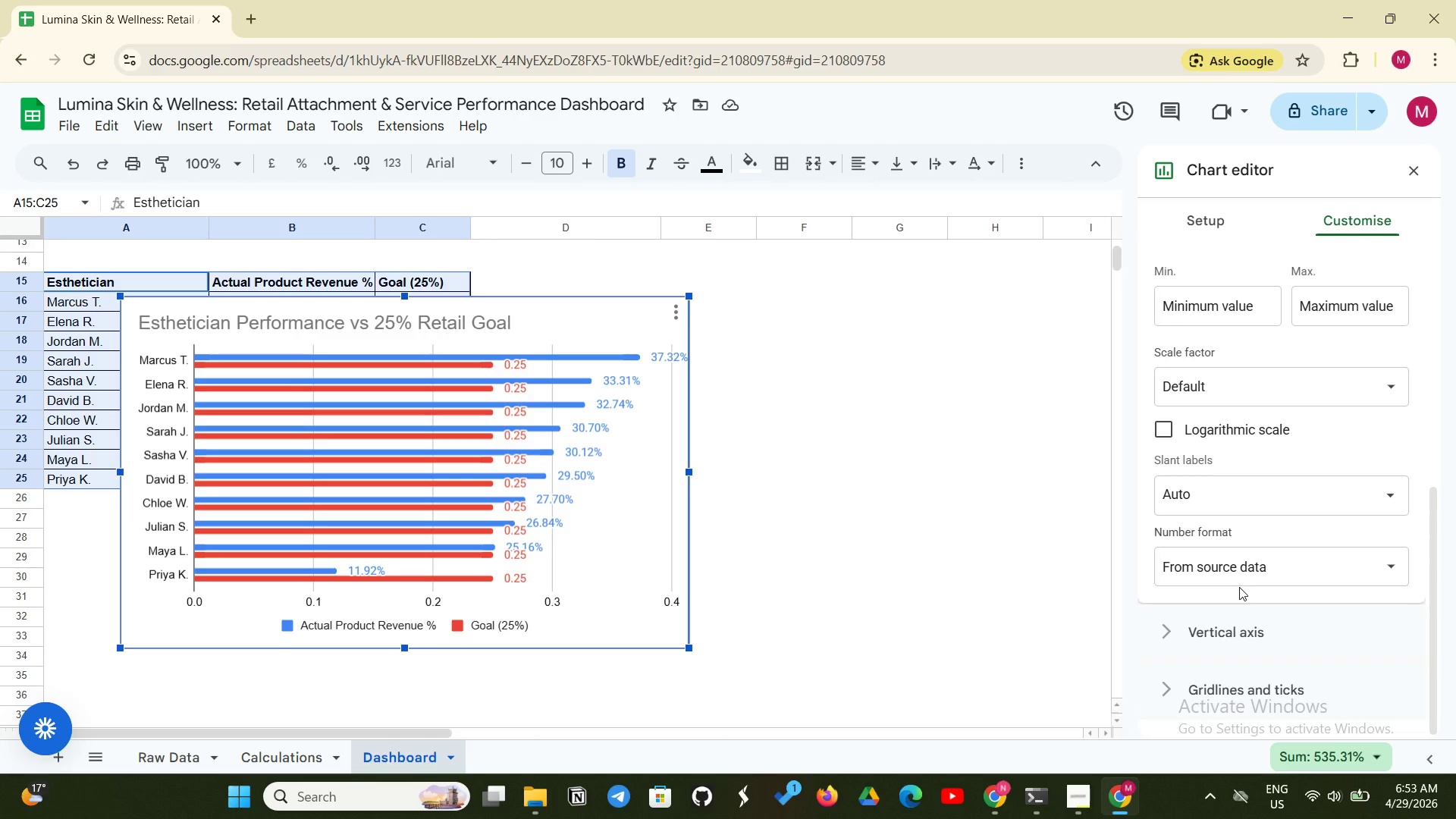 
scroll: coordinate [1283, 645], scroll_direction: up, amount: 6.0
 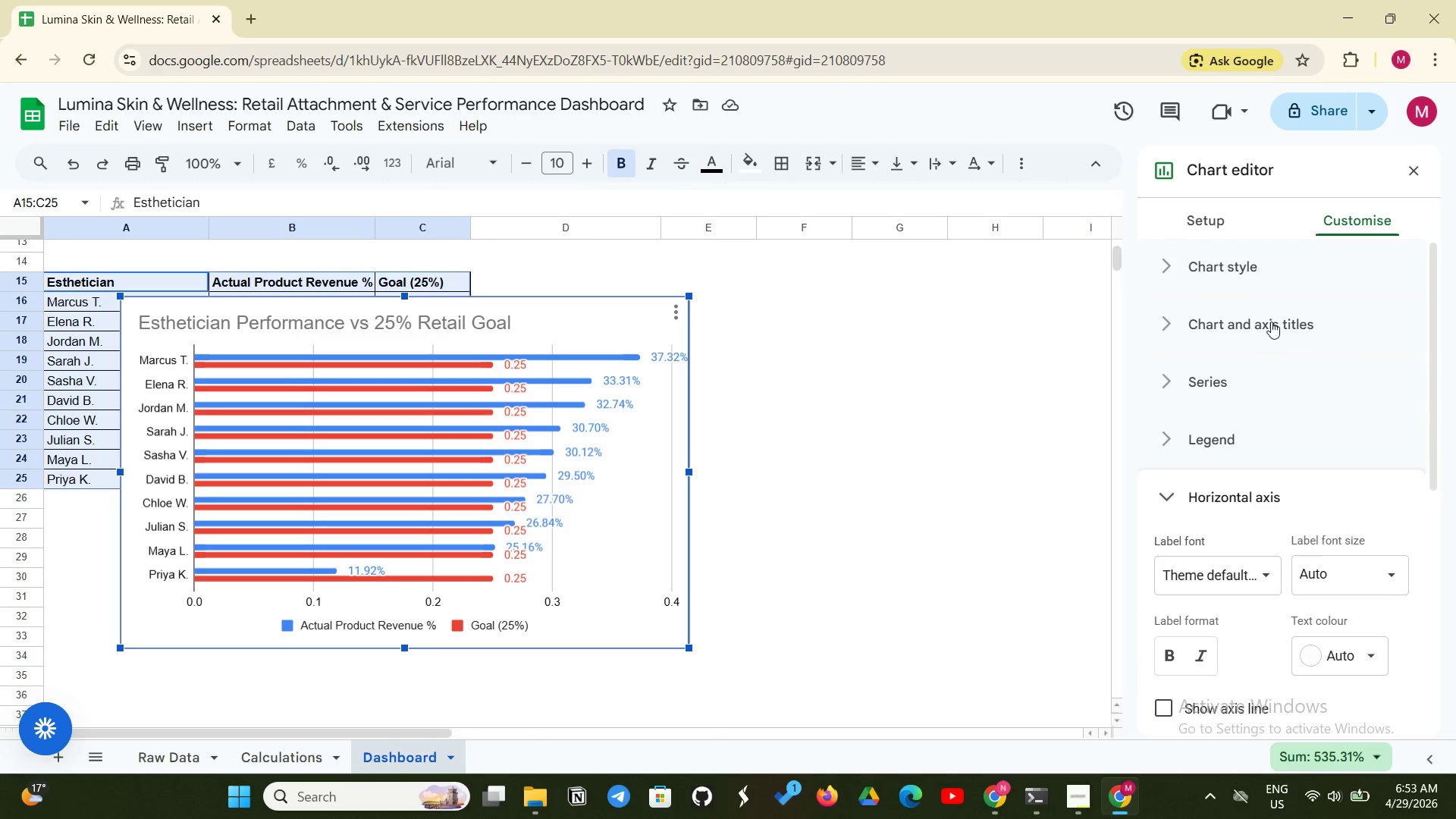 
left_click([1271, 322])
 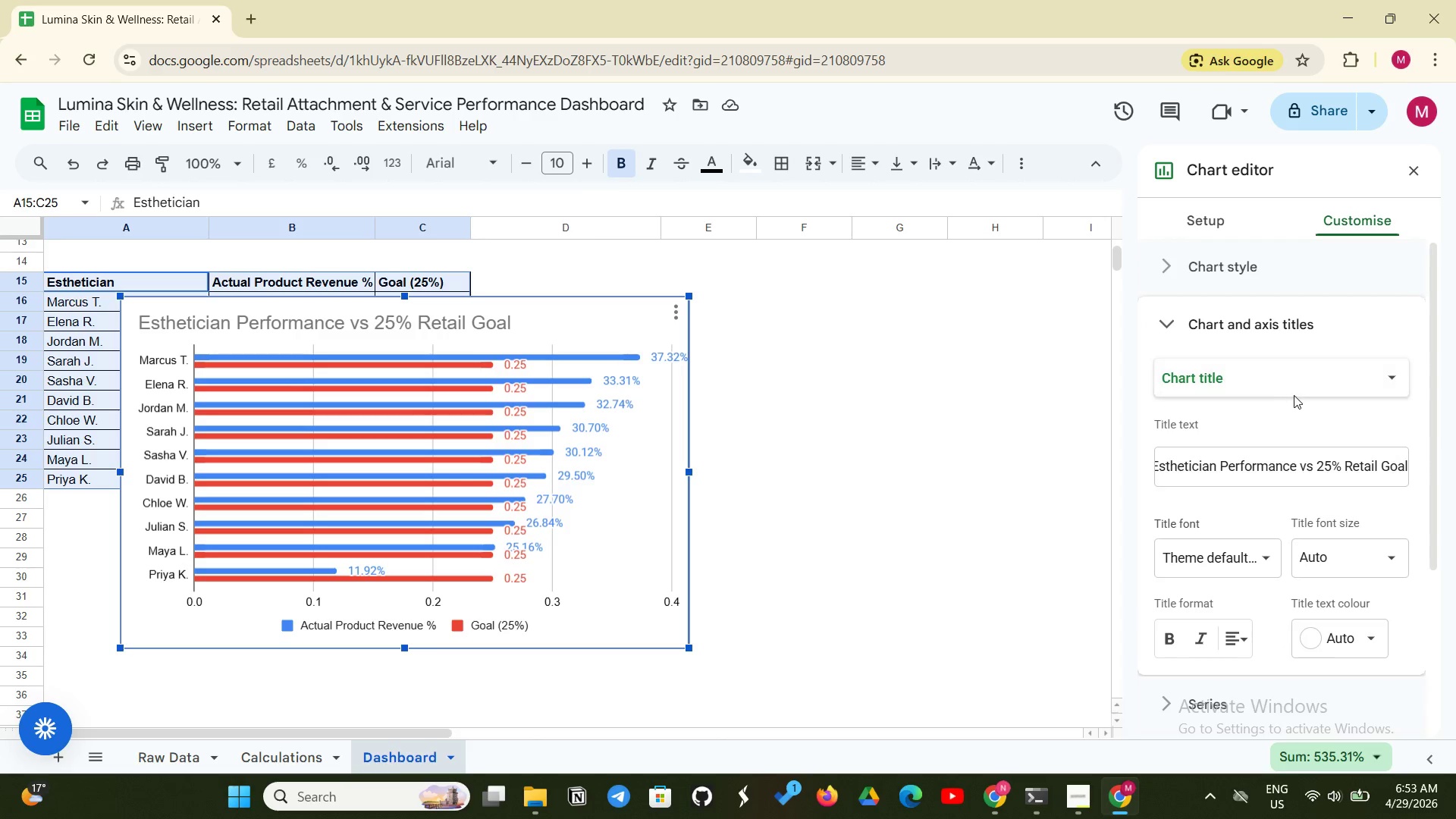 
left_click([1307, 388])
 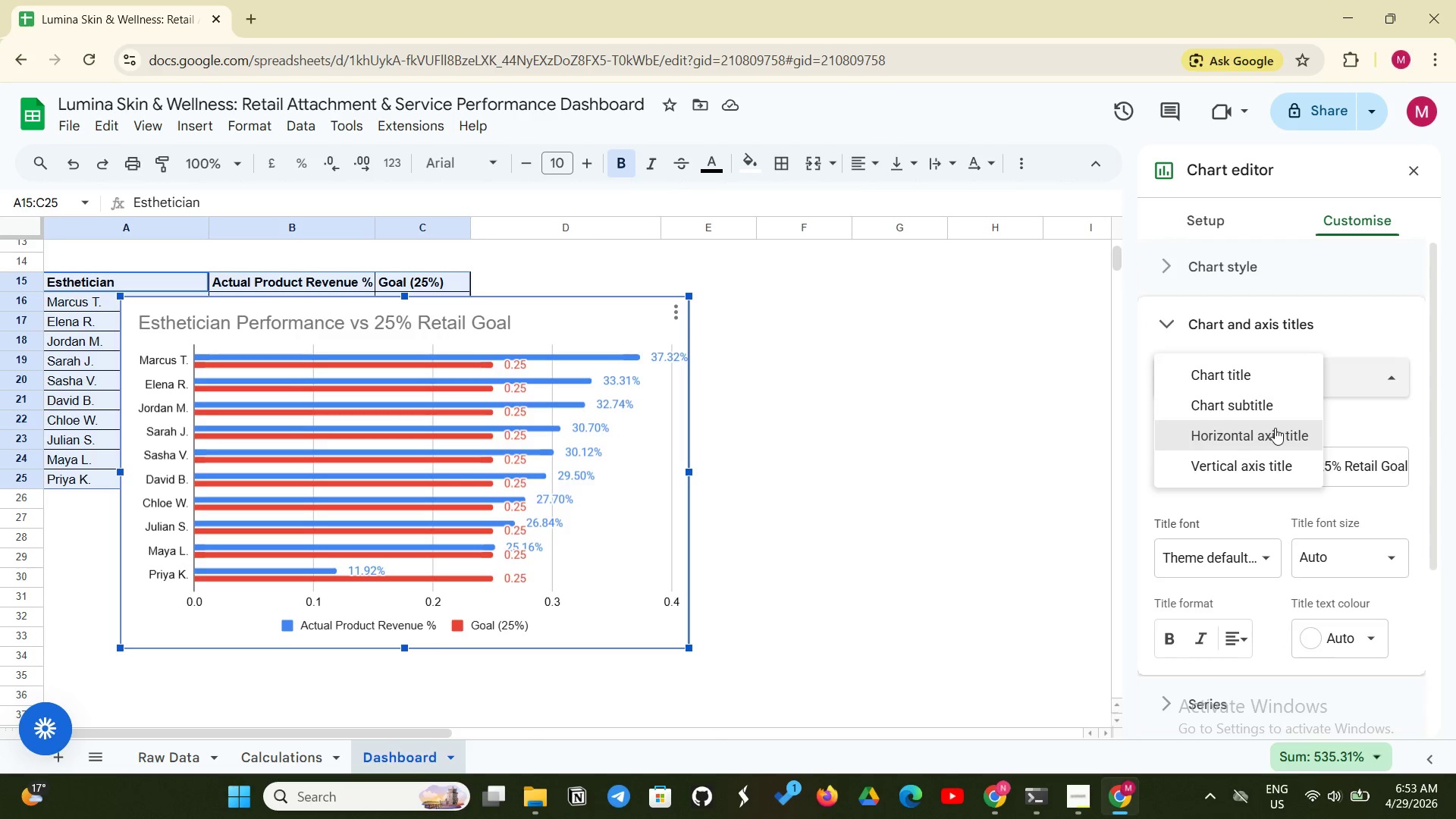 
left_click([1269, 435])
 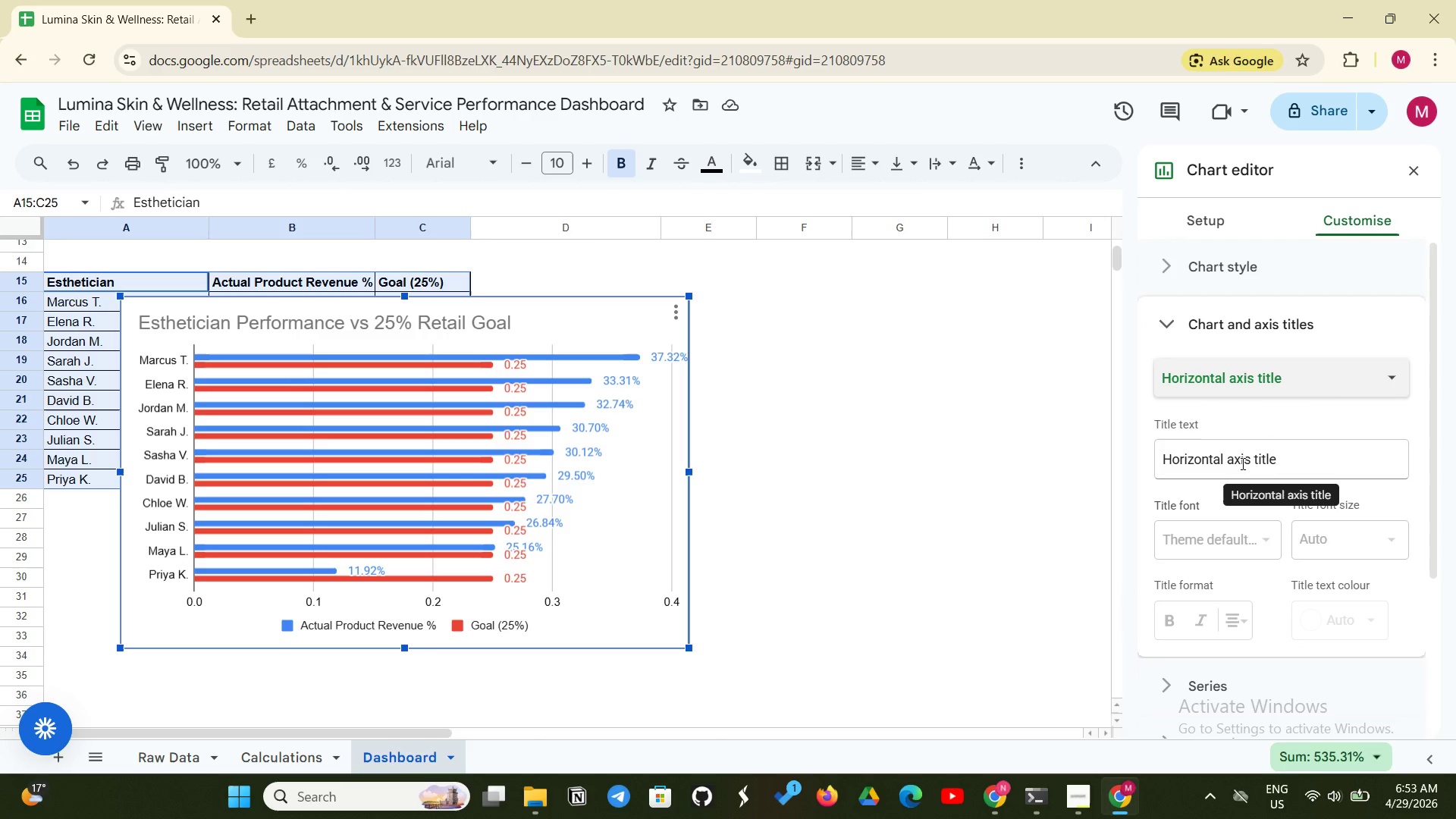 
left_click([1245, 457])
 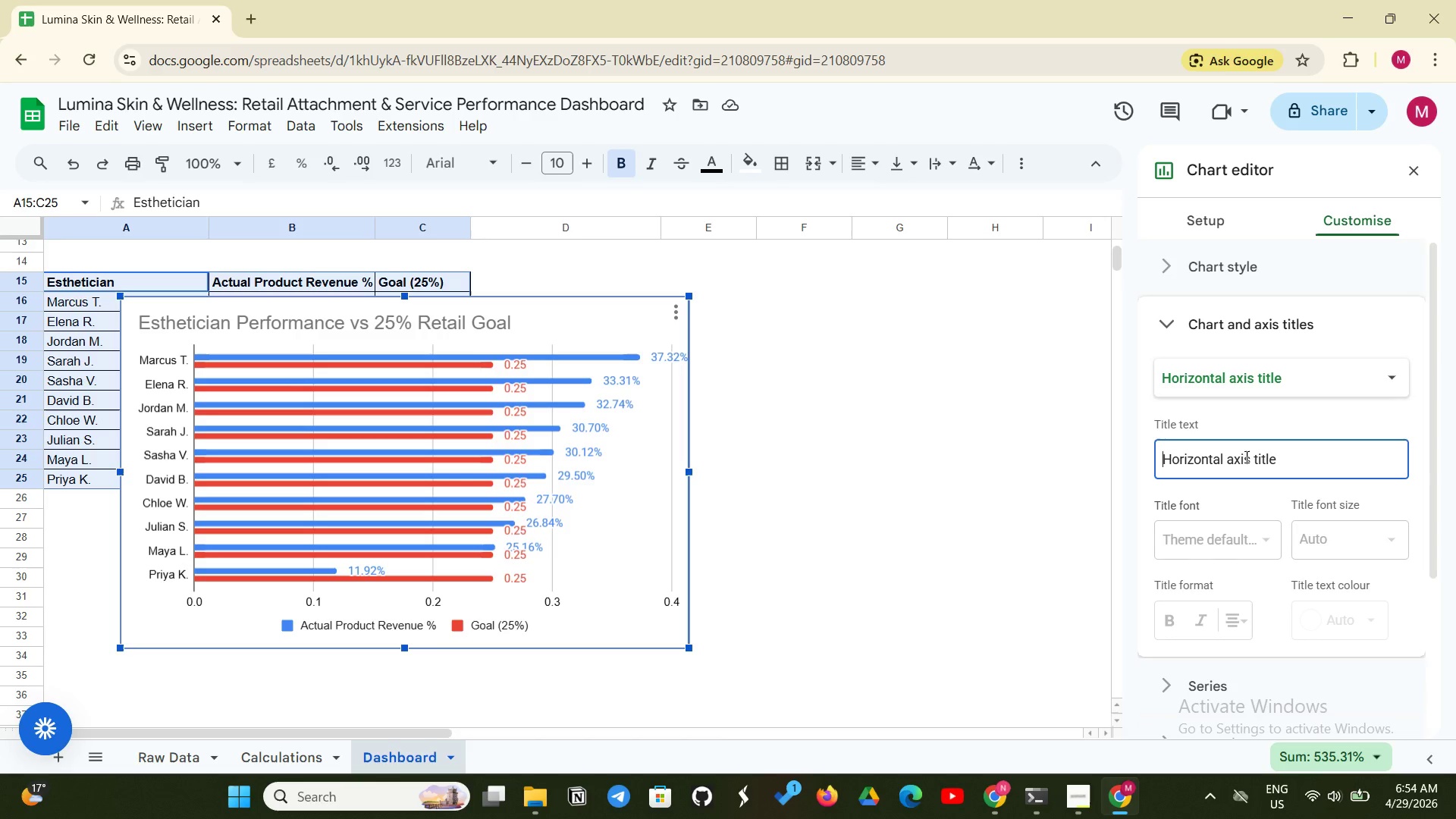 
wait(17.95)
 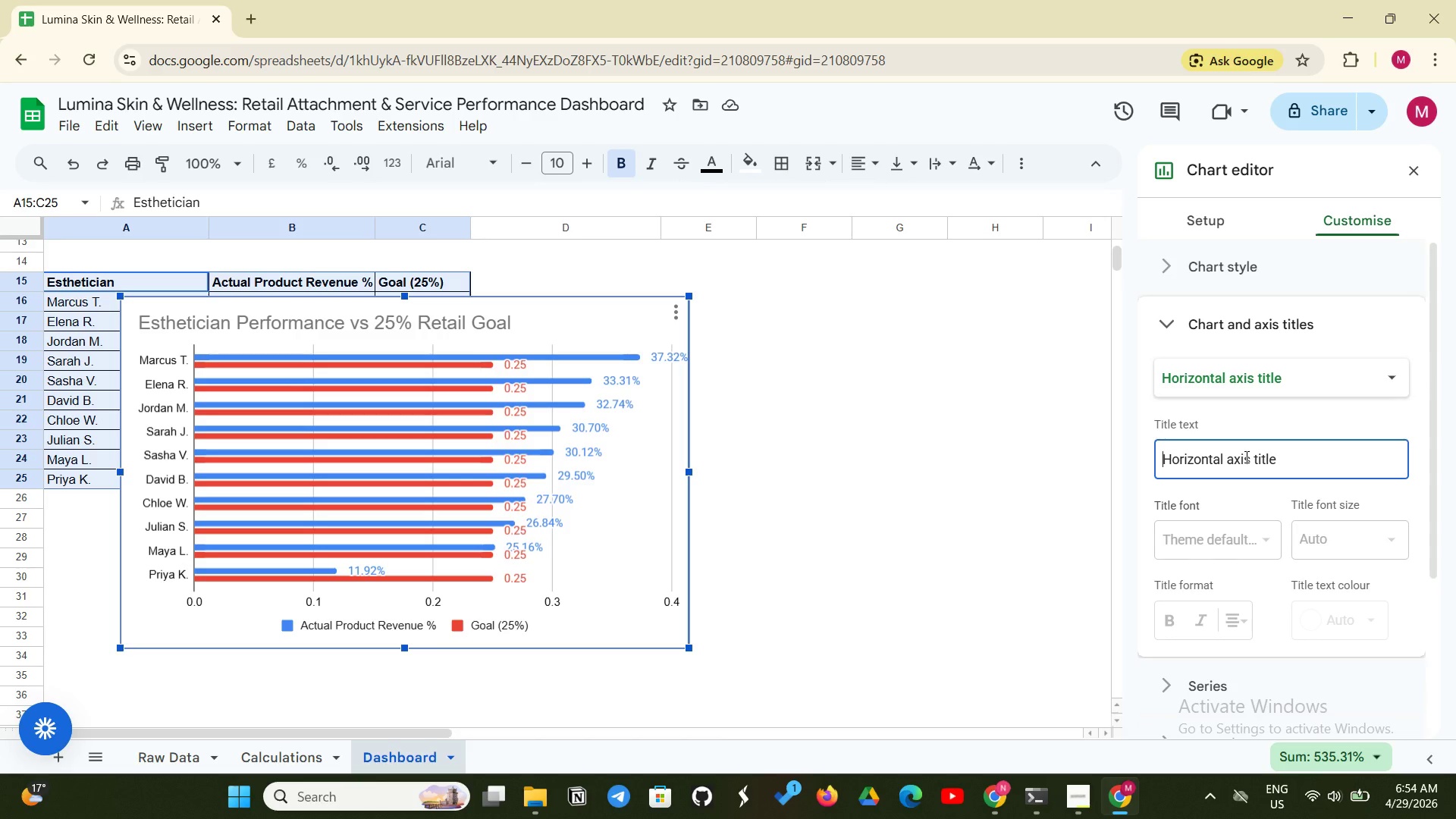 
type(Product Revenue % )
 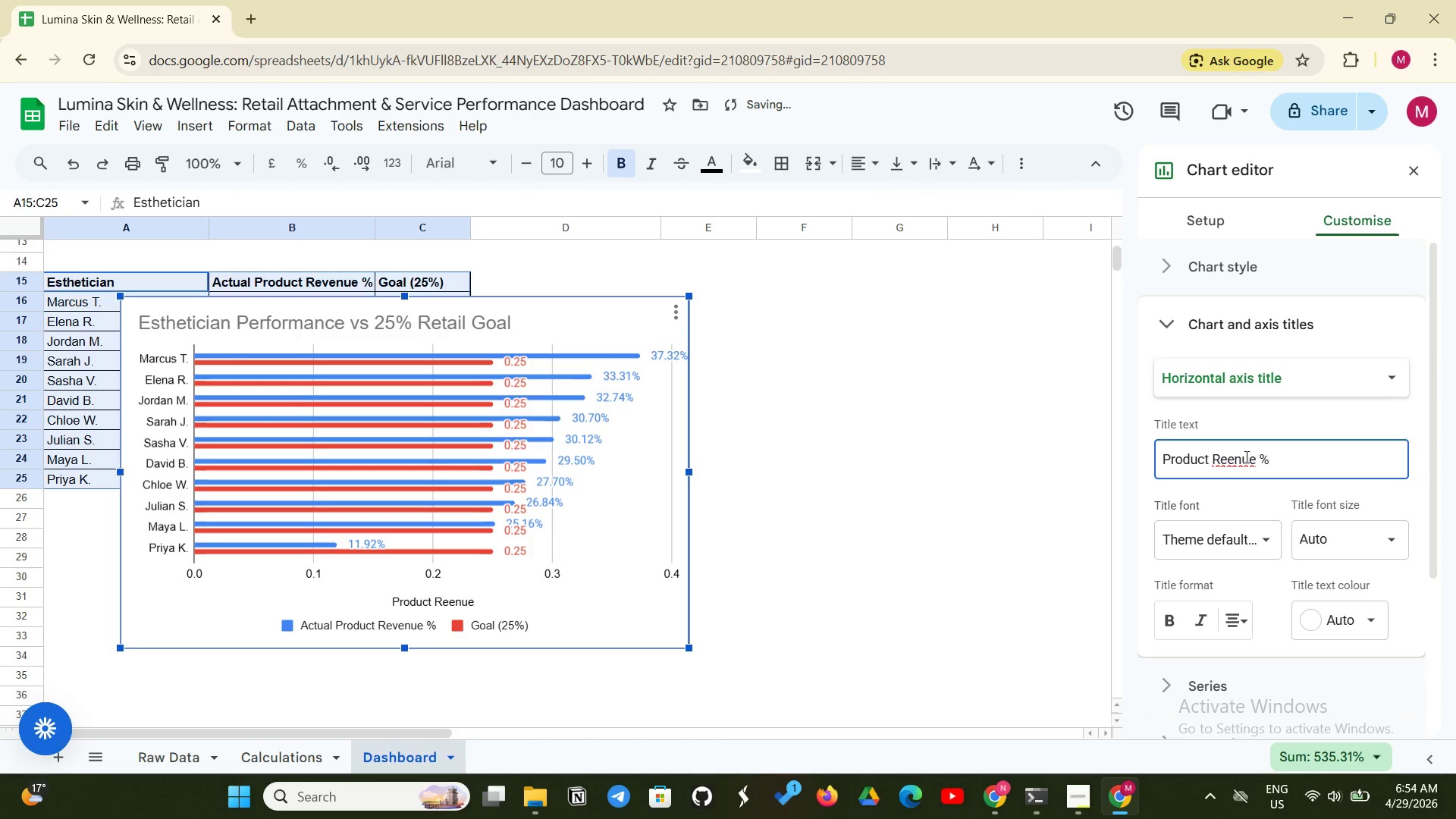 
left_click([1230, 464])
 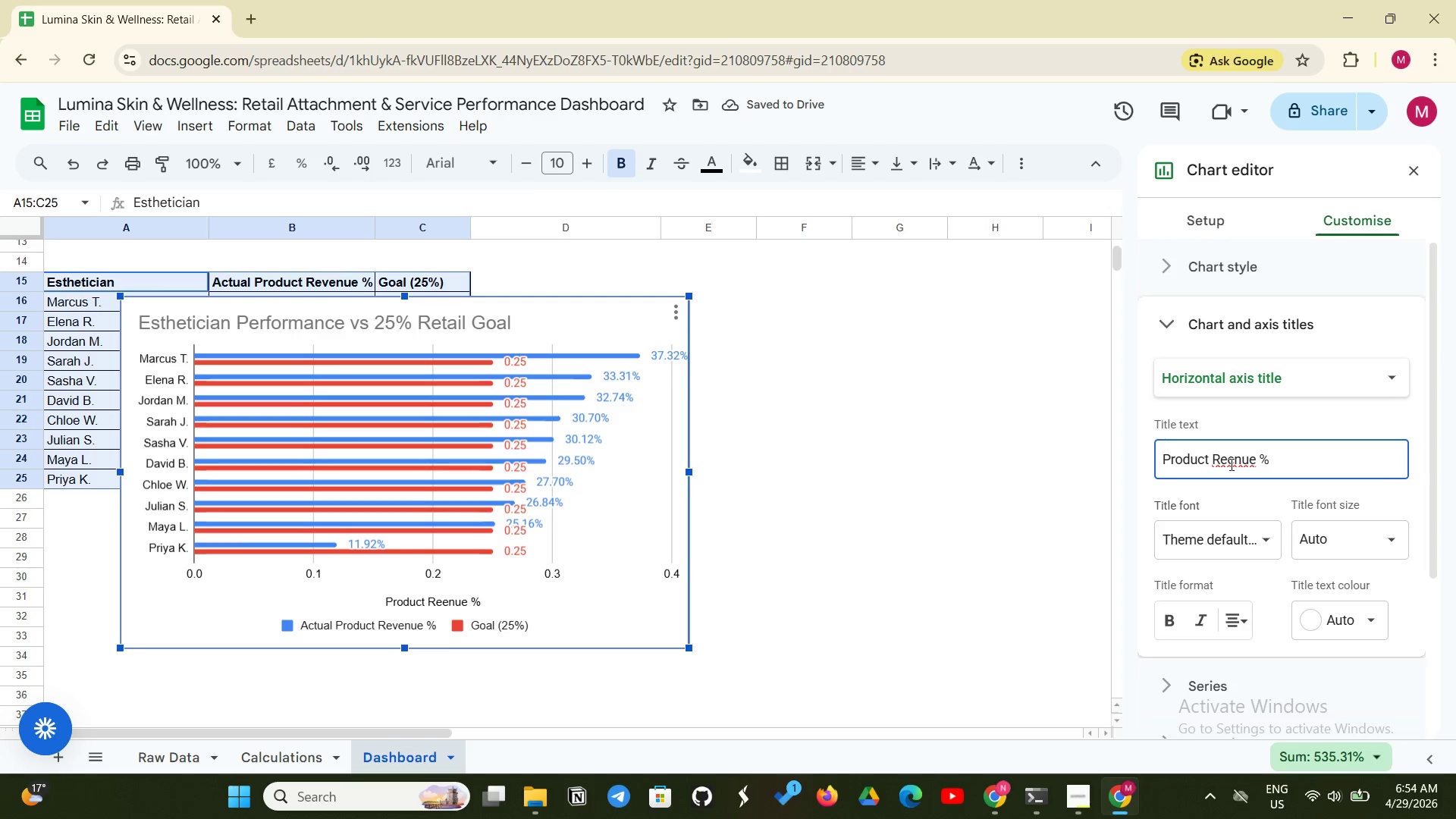 
key(V)
 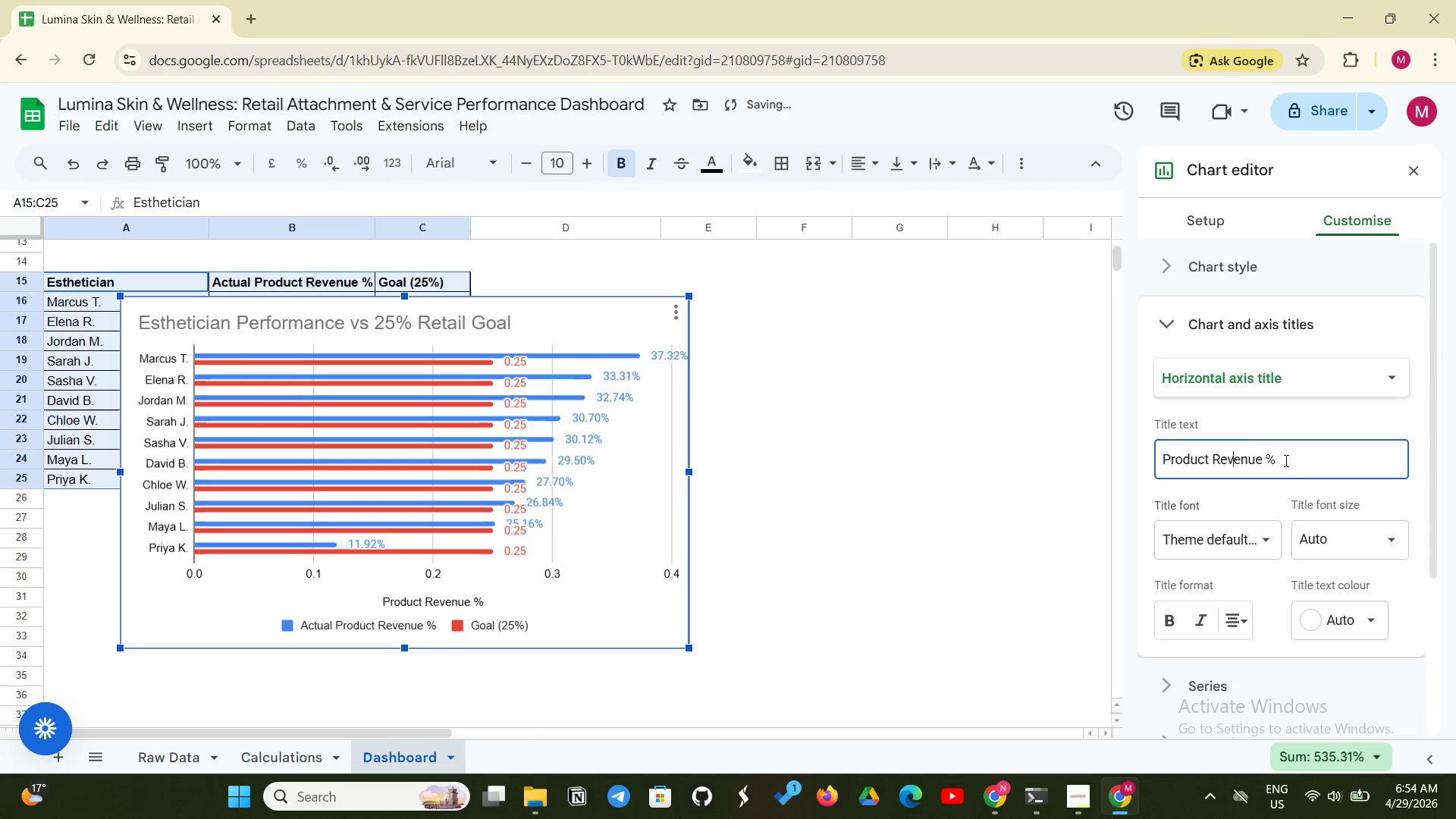 
left_click([1287, 456])
 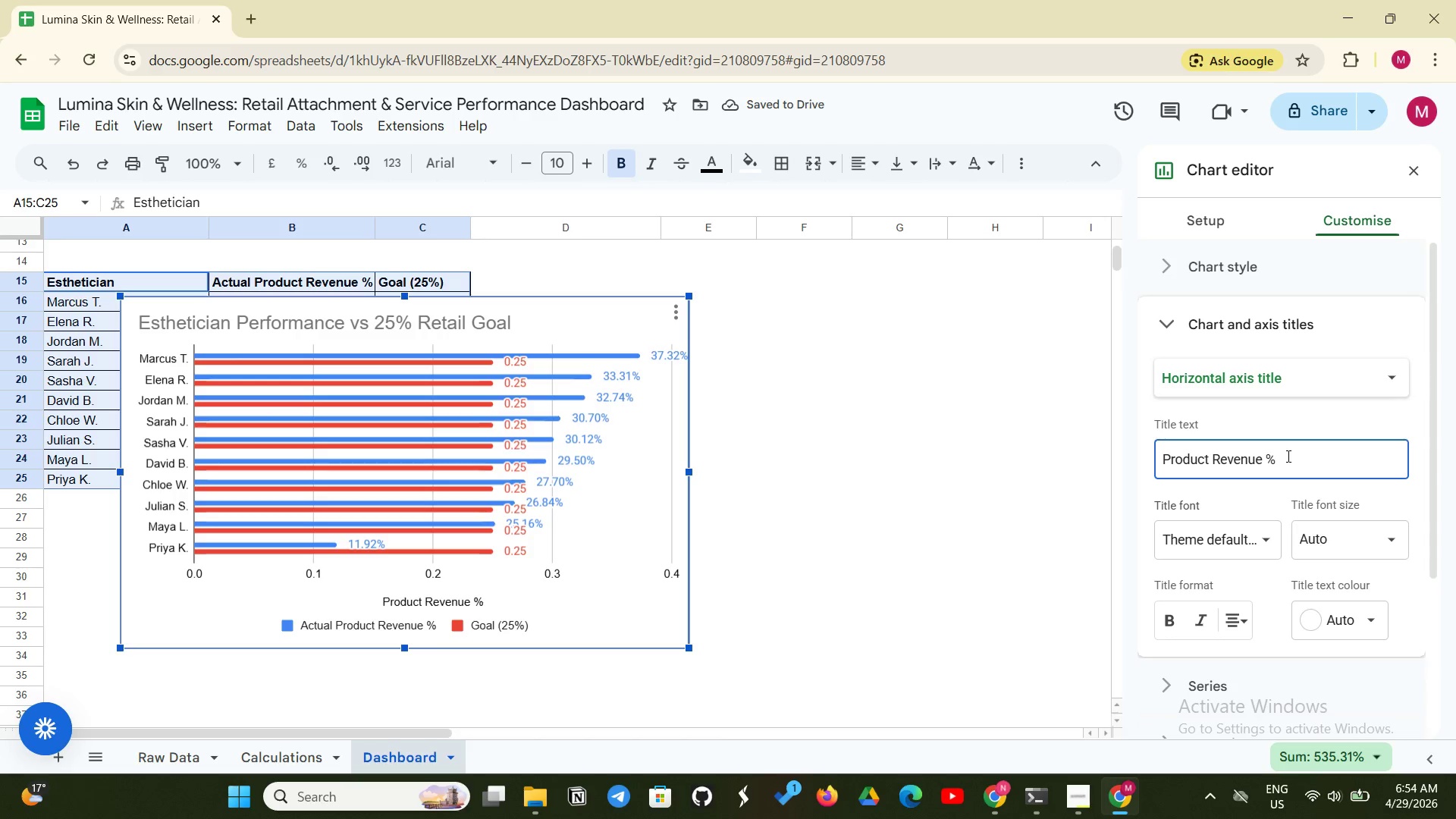 
type( of Service)
 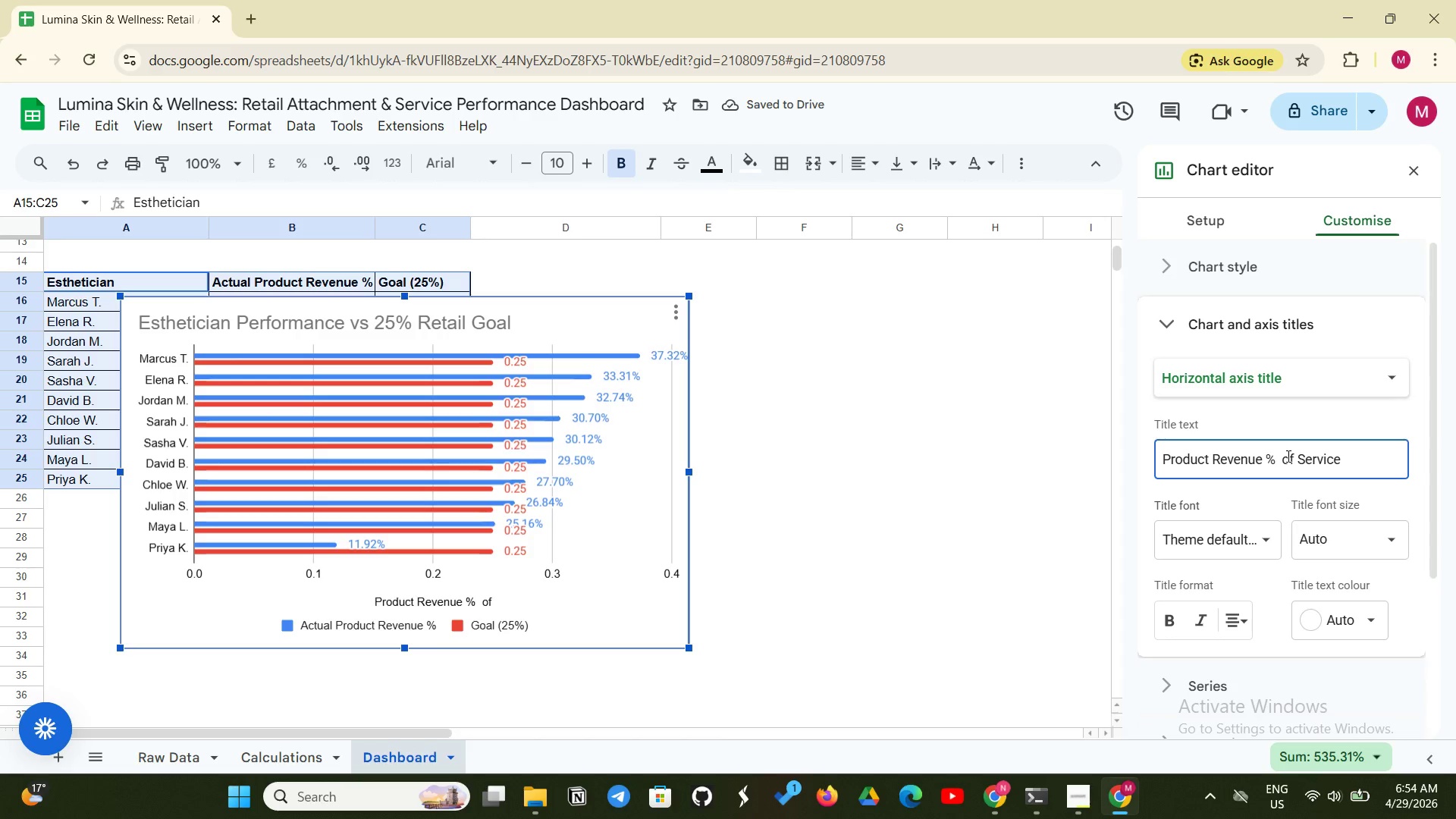 
type( Reveneu)
 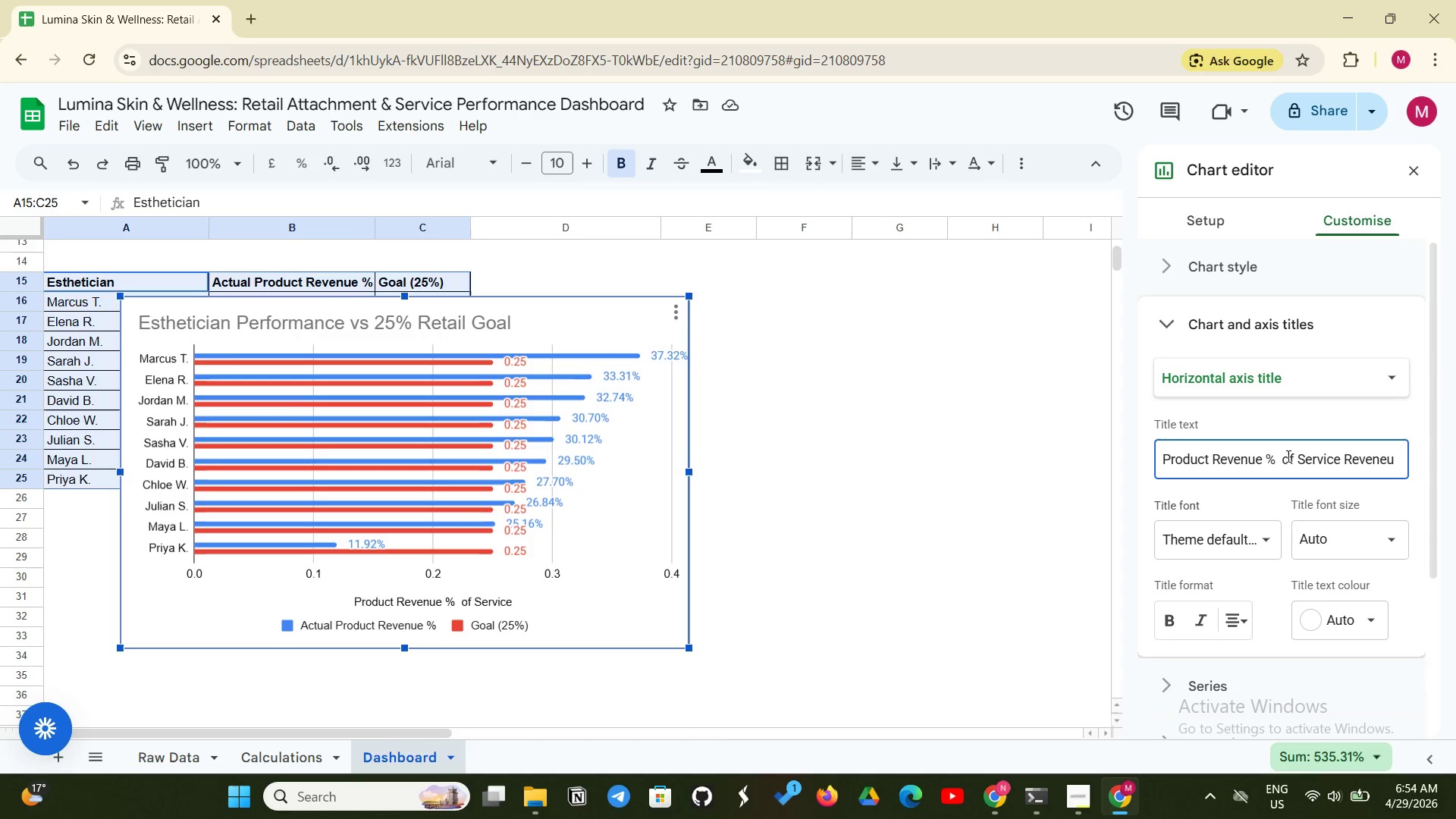 
wait(5.39)
 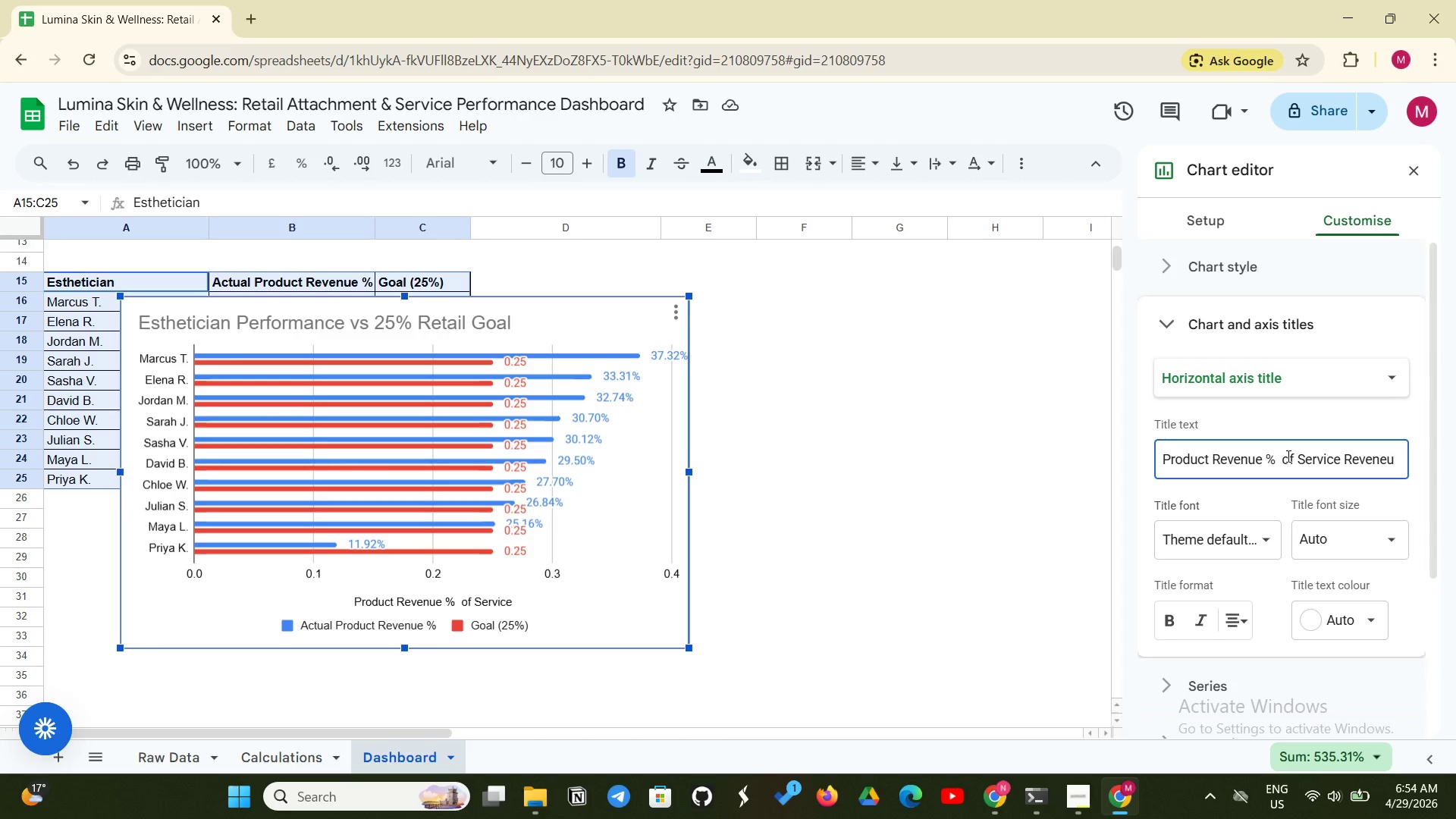 
key(Backspace)
 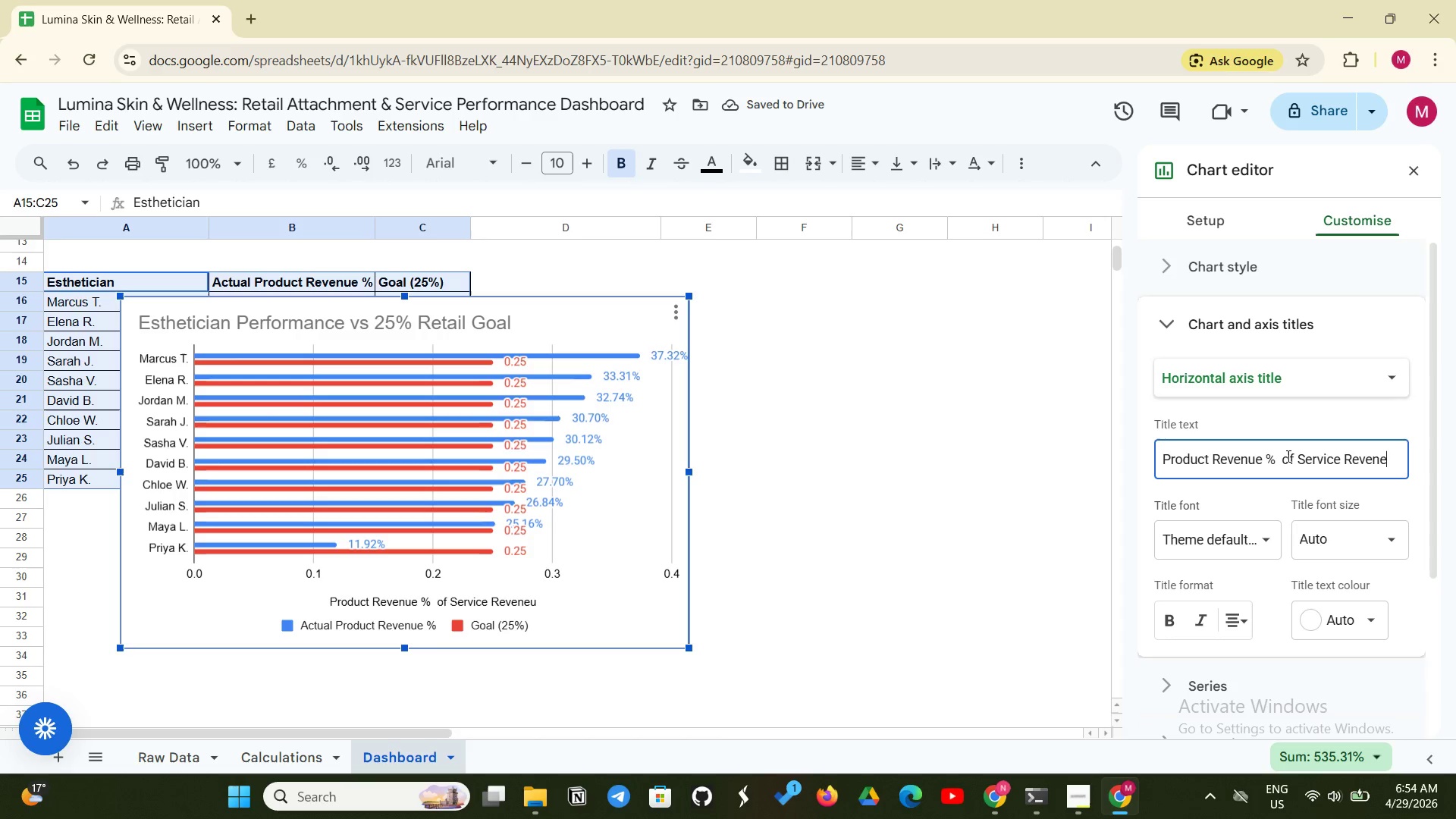 
key(Backspace)
 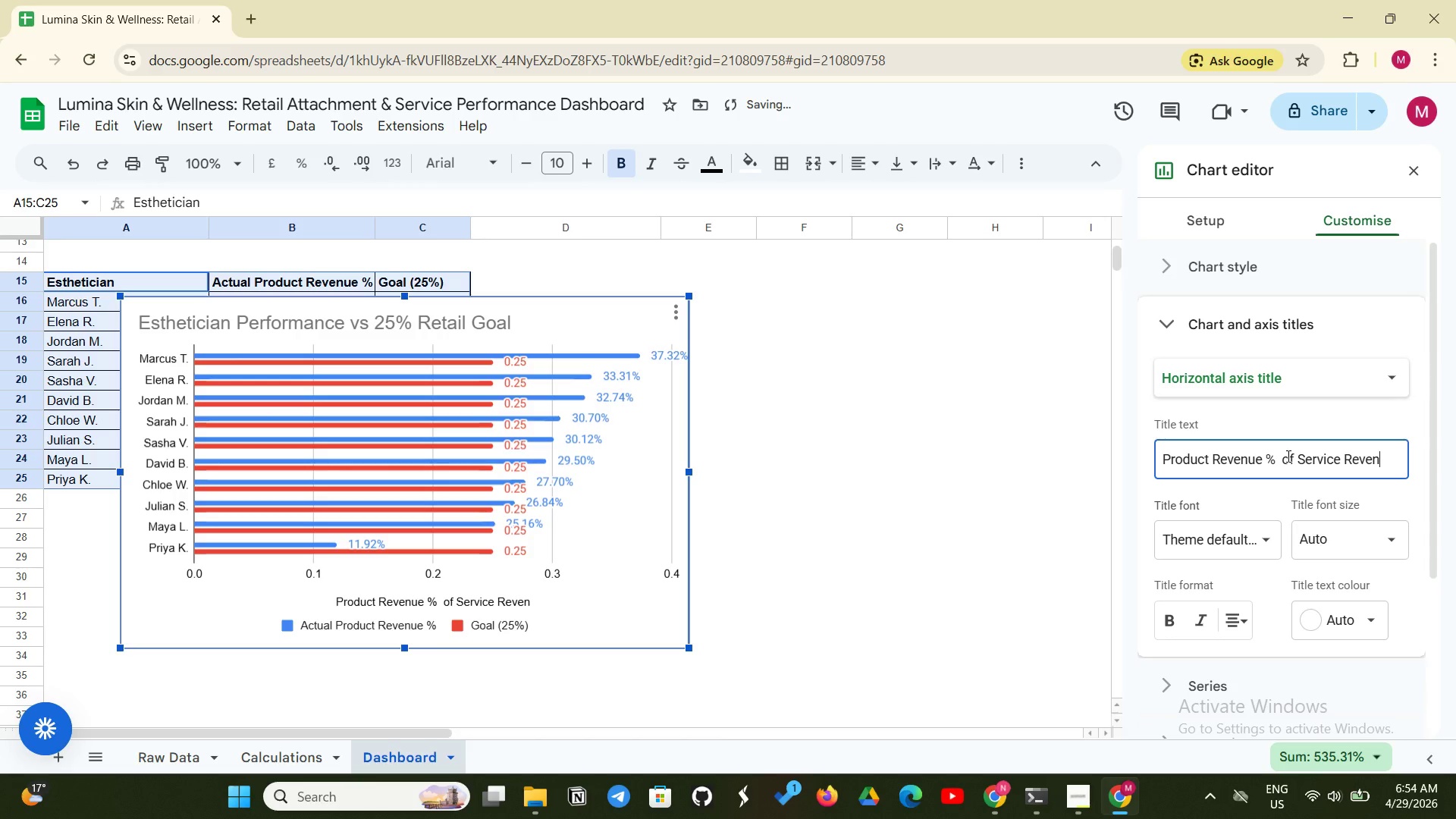 
type(ue)
 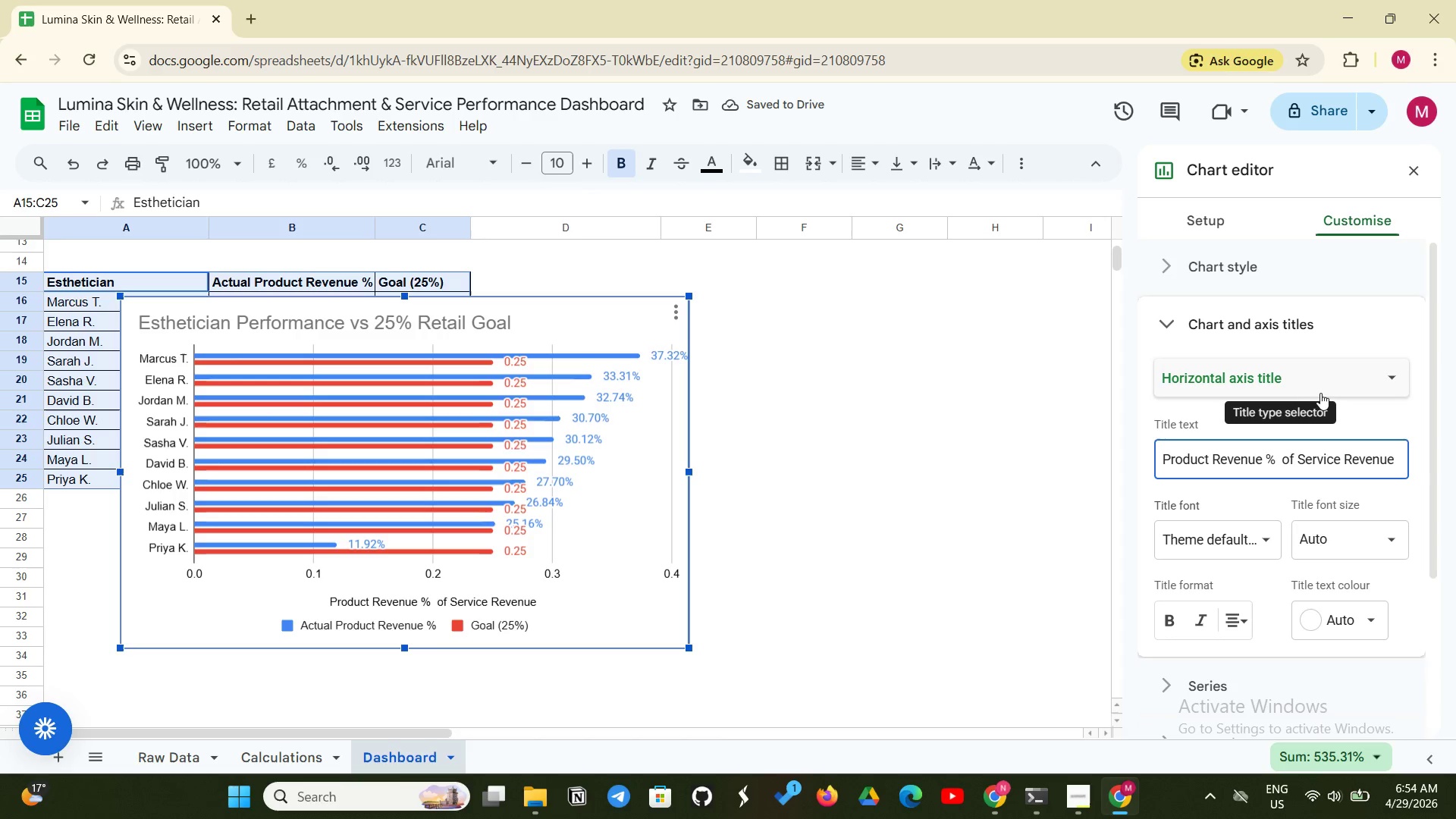 
wait(6.56)
 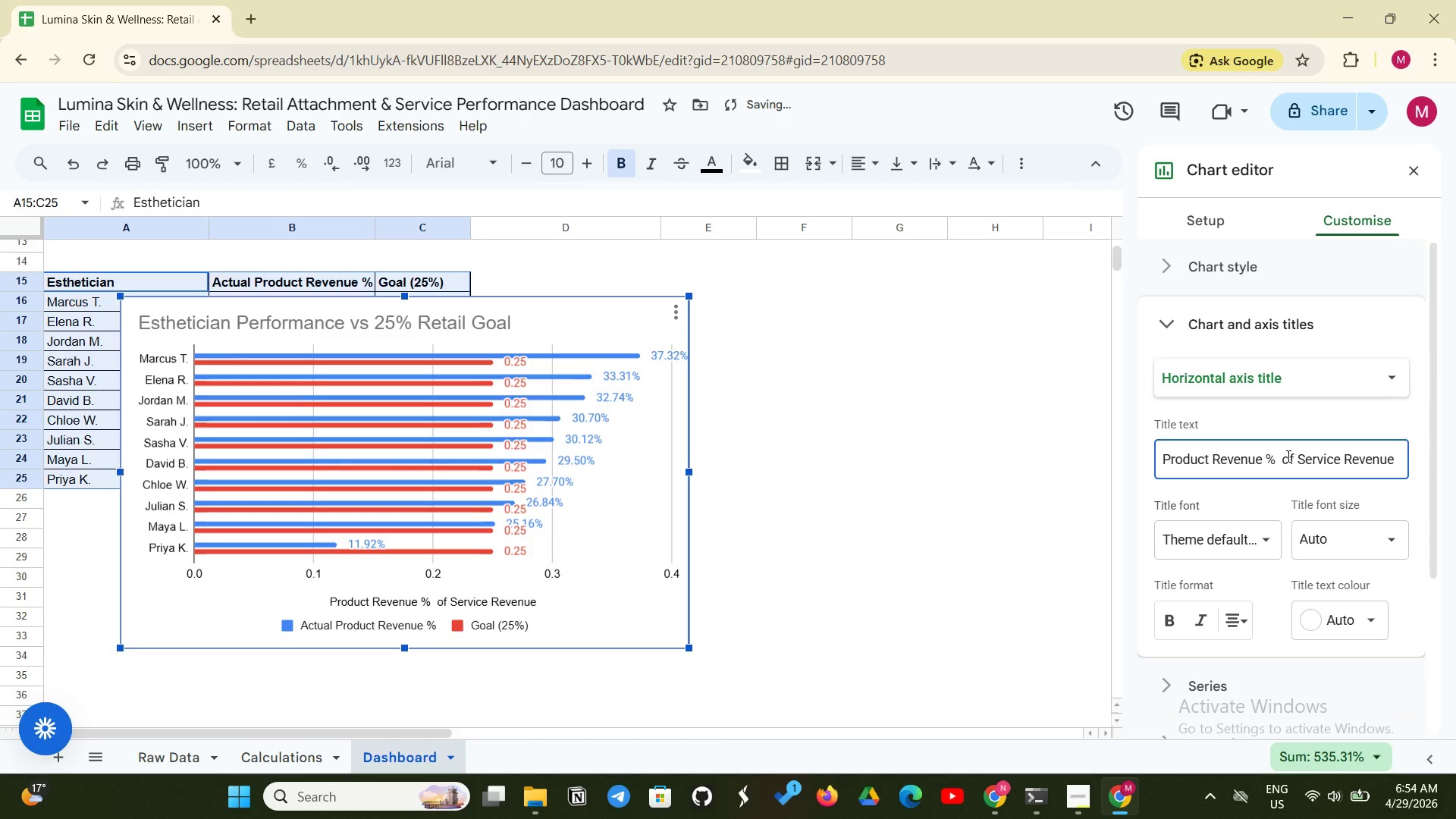 
left_click([1382, 377])
 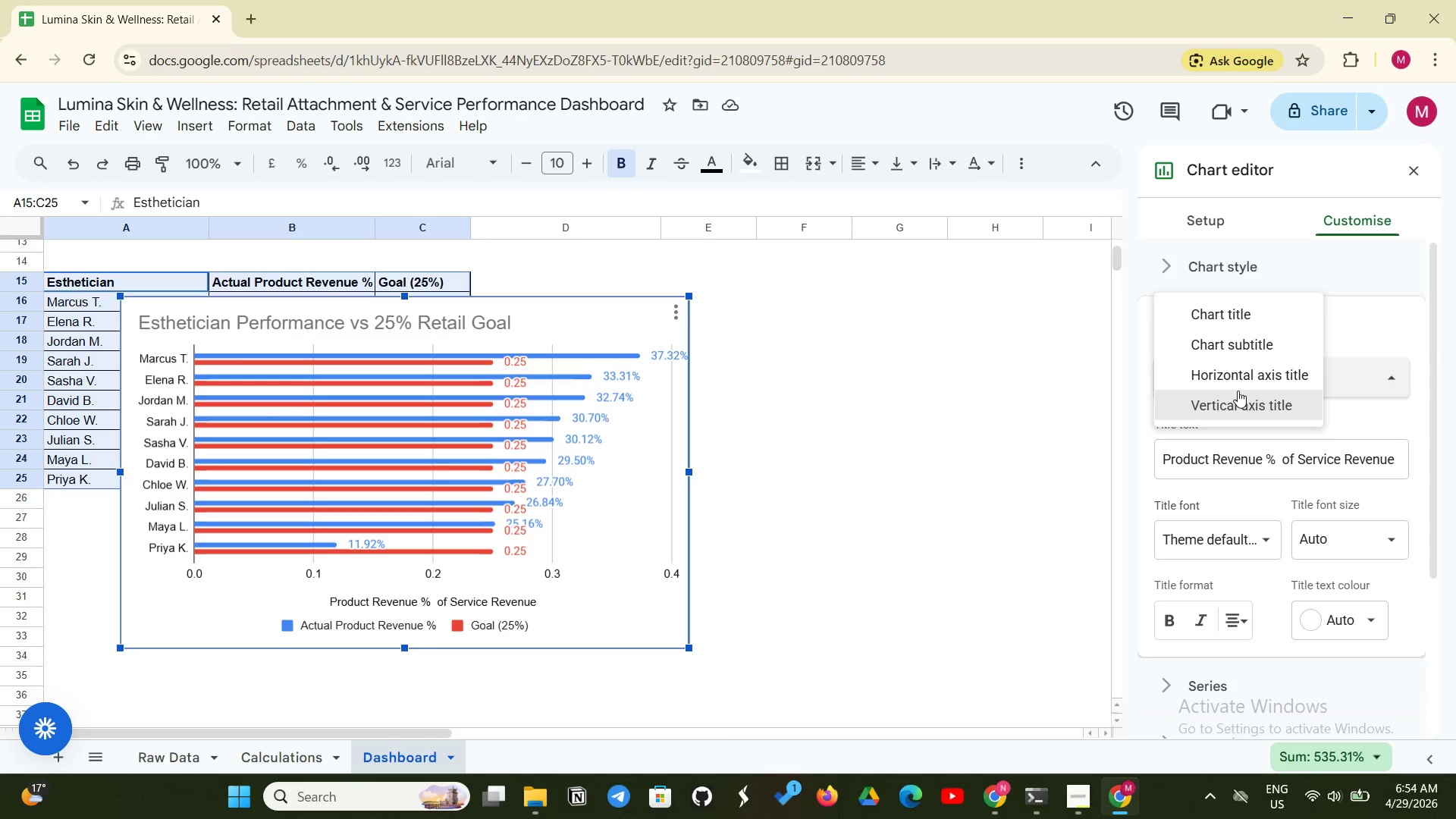 
left_click([1228, 404])
 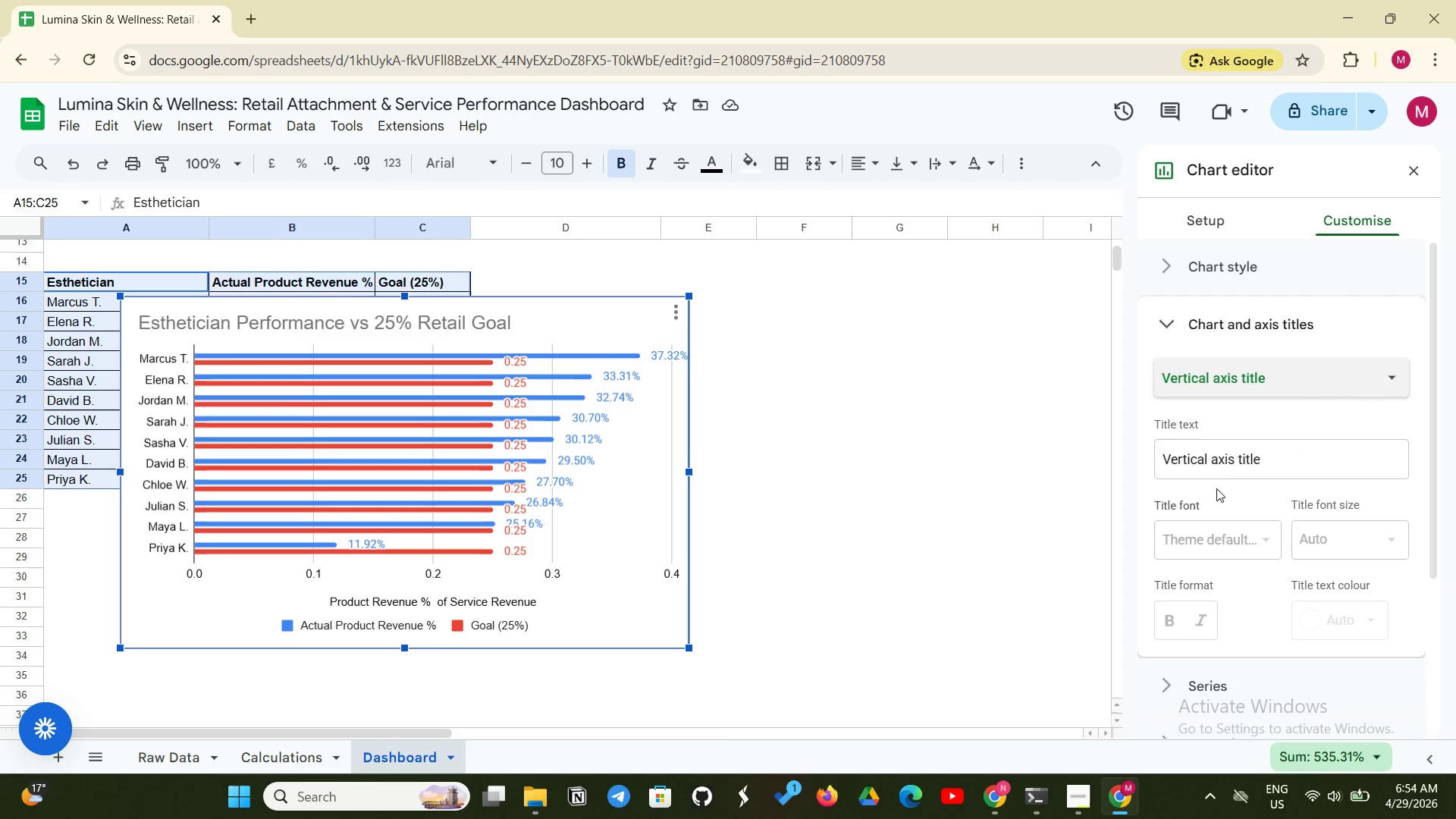 
left_click([1232, 449])
 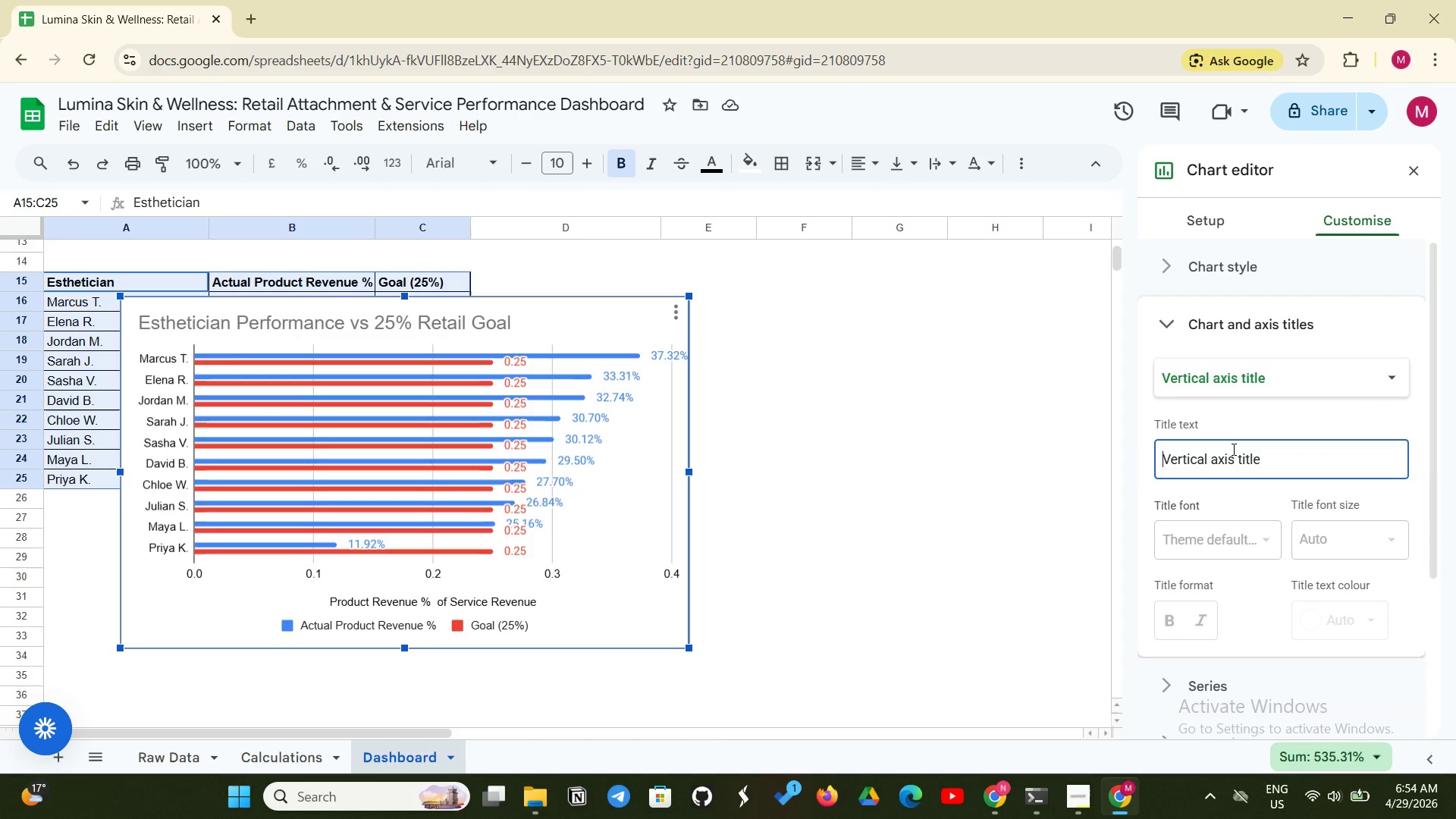 
type(Esthetician)
 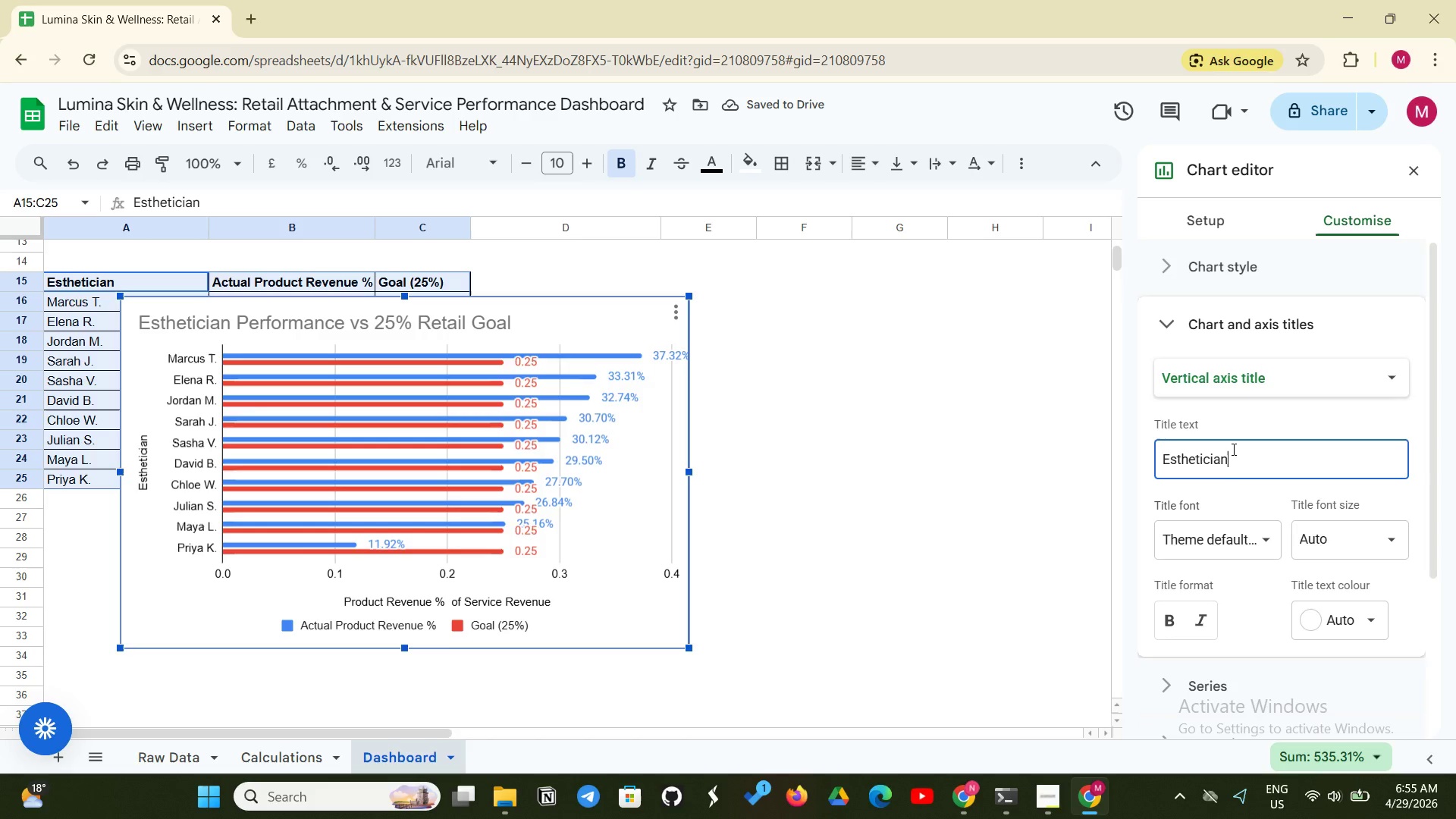 
wait(7.55)
 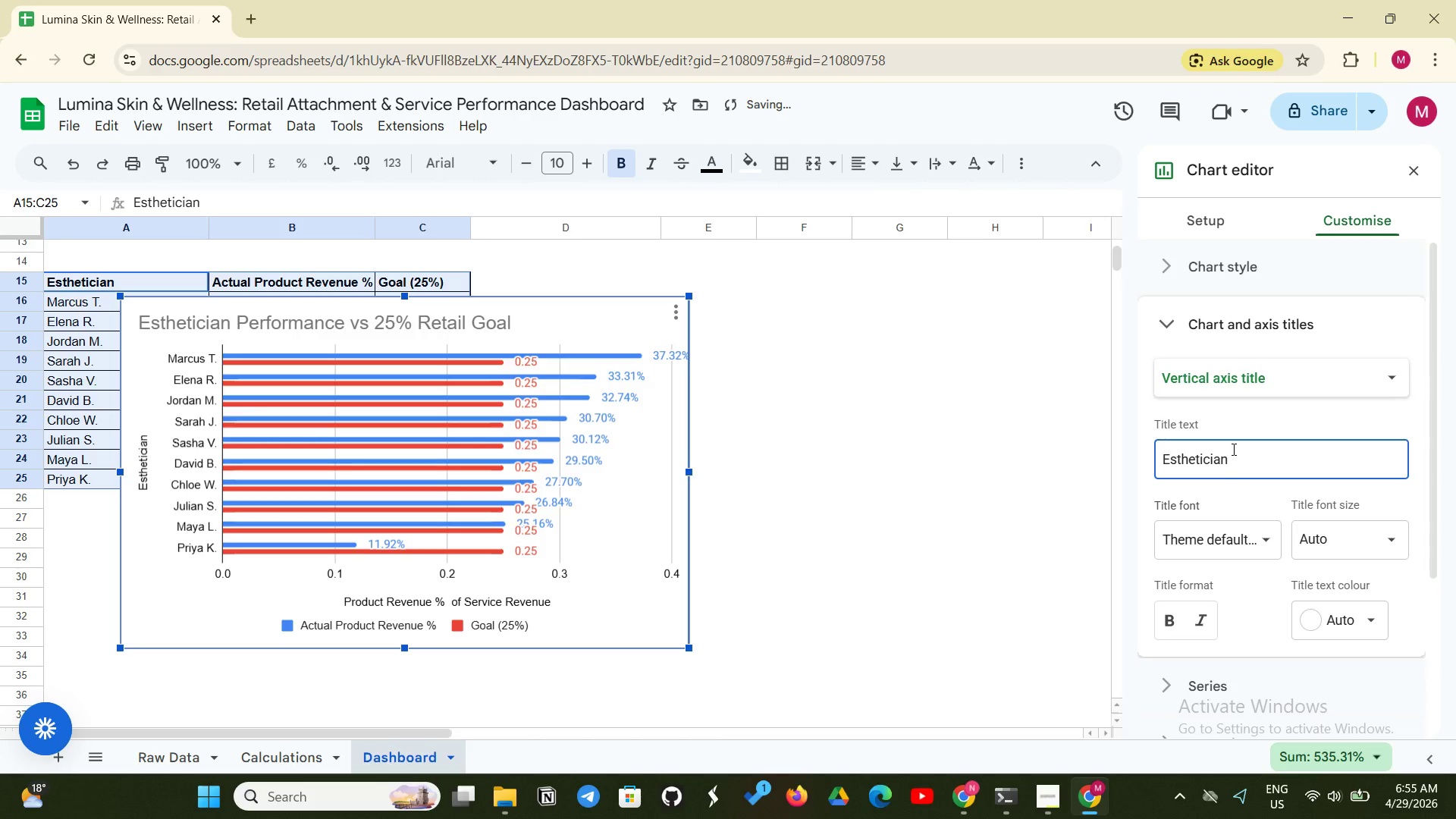 
key(Enter)
 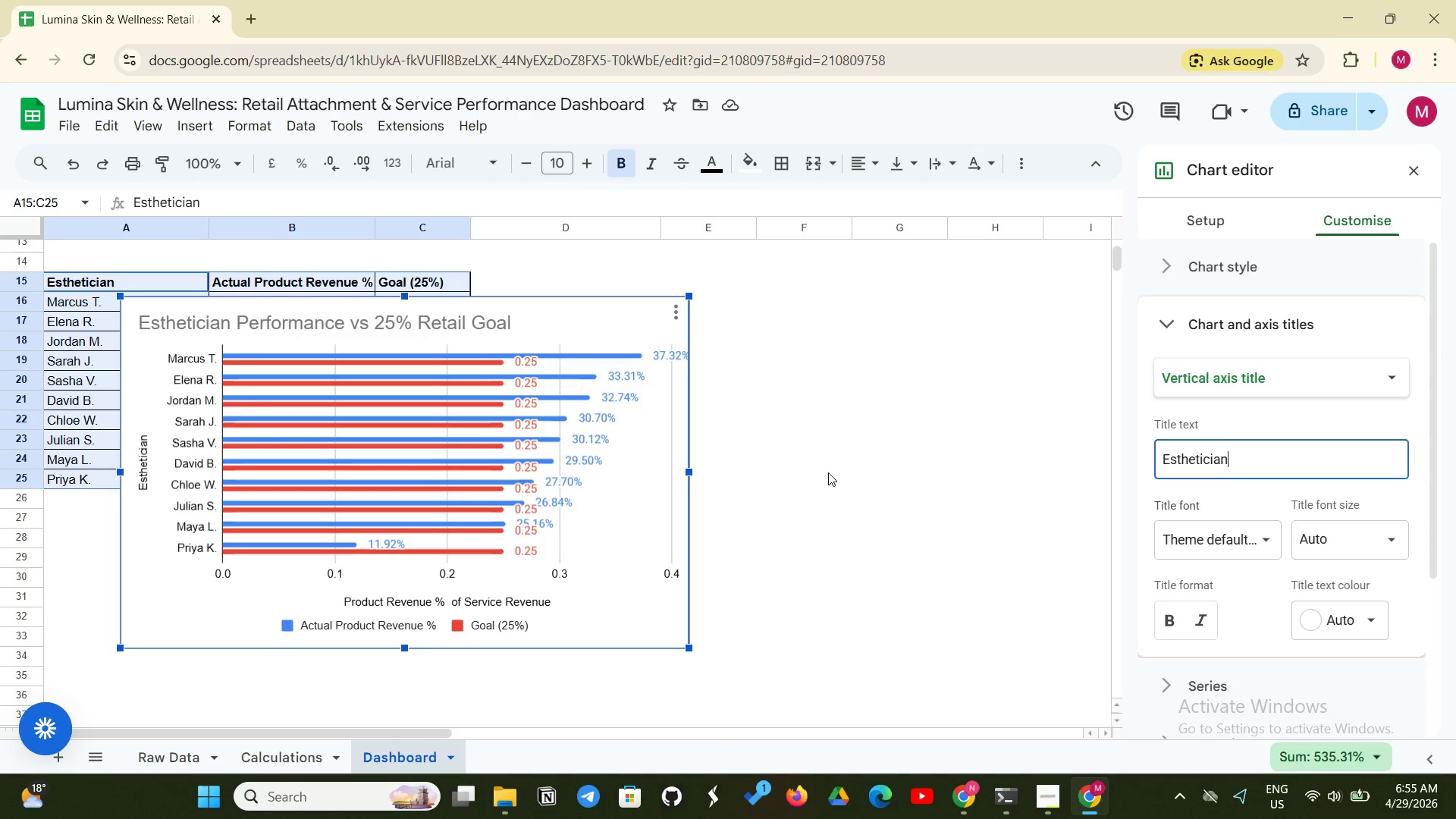 
left_click([828, 472])
 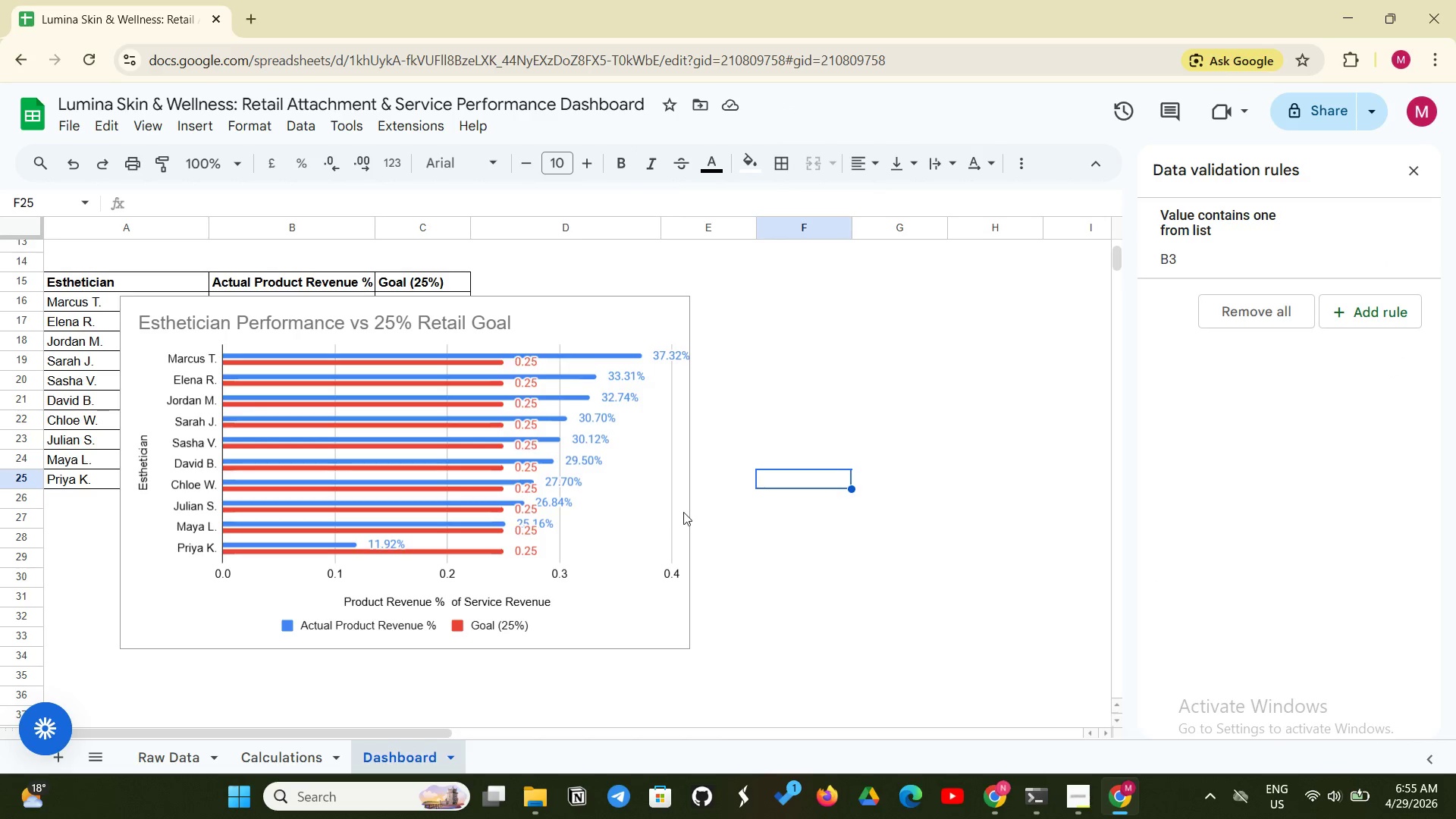 
left_click([690, 507])
 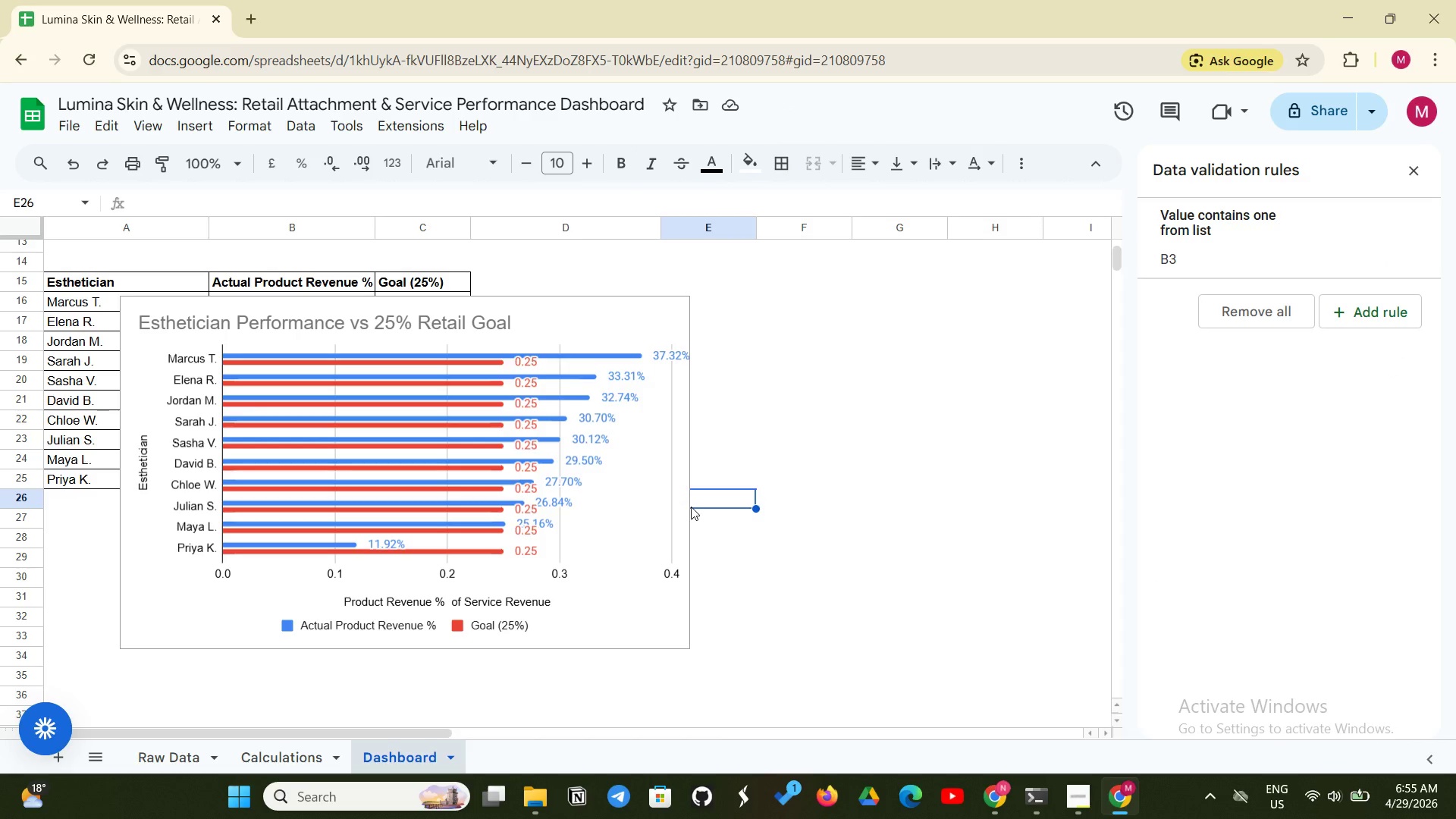 
left_click([691, 507])
 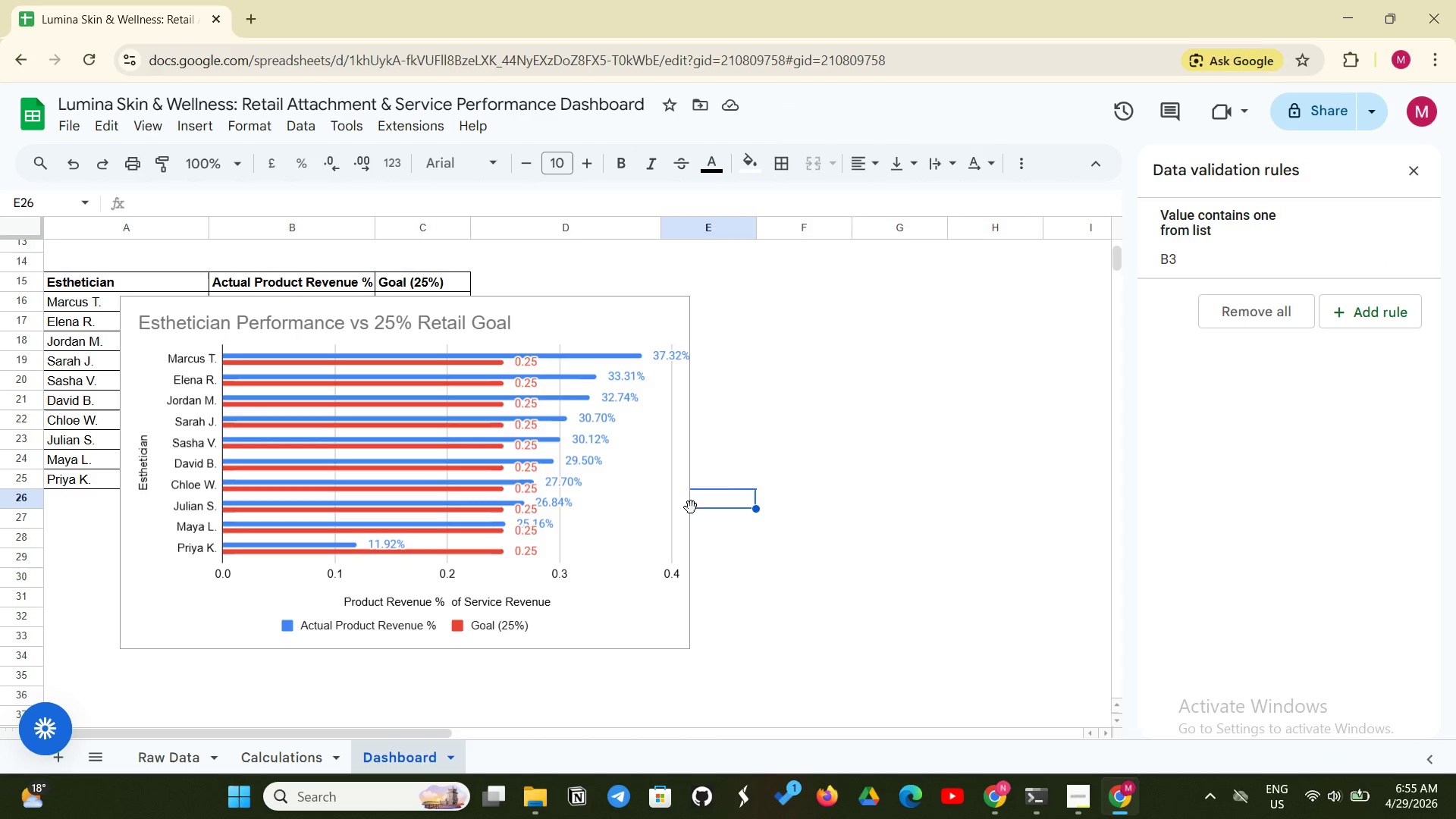 
left_click([691, 507])
 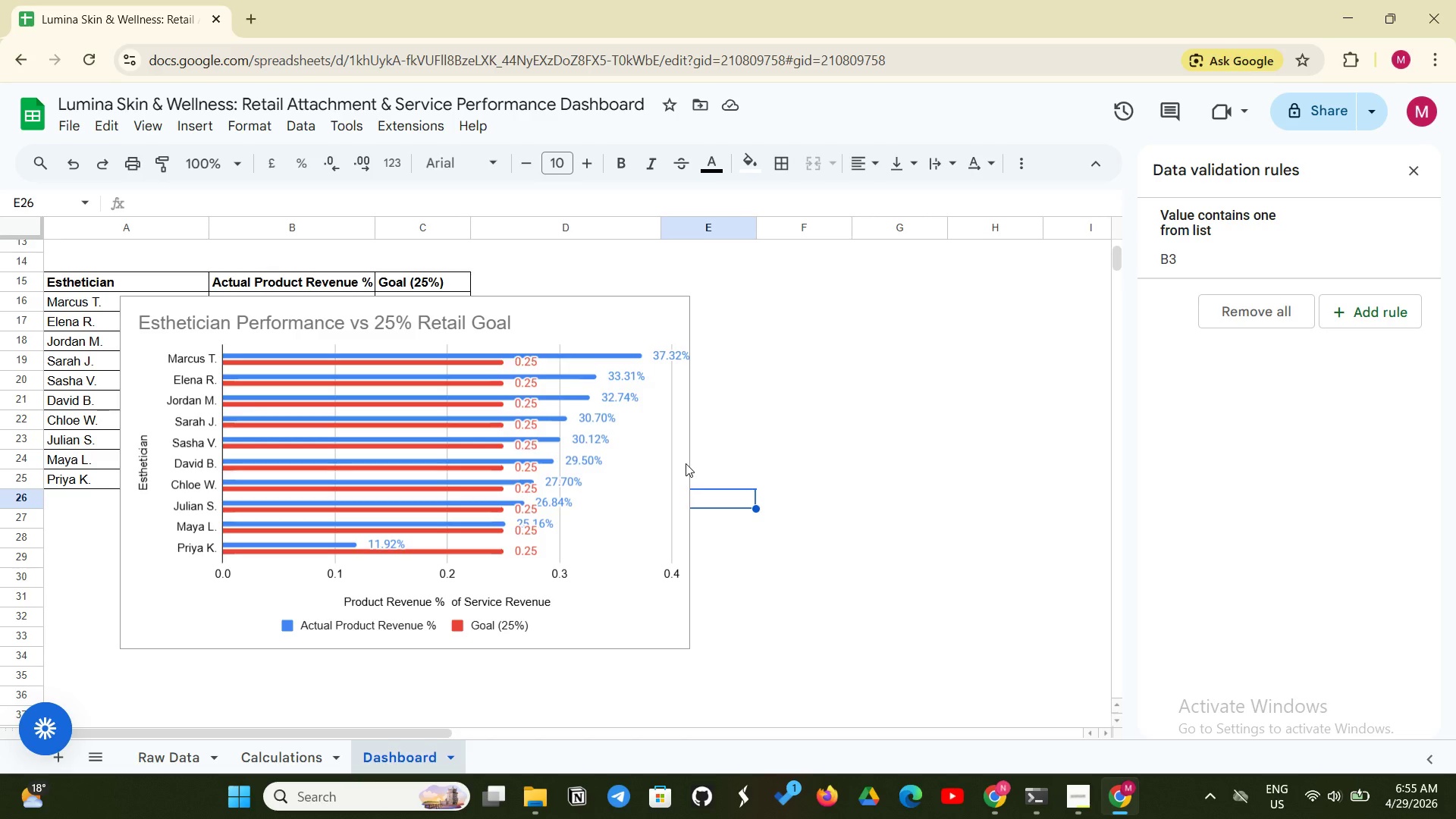 
left_click([686, 463])
 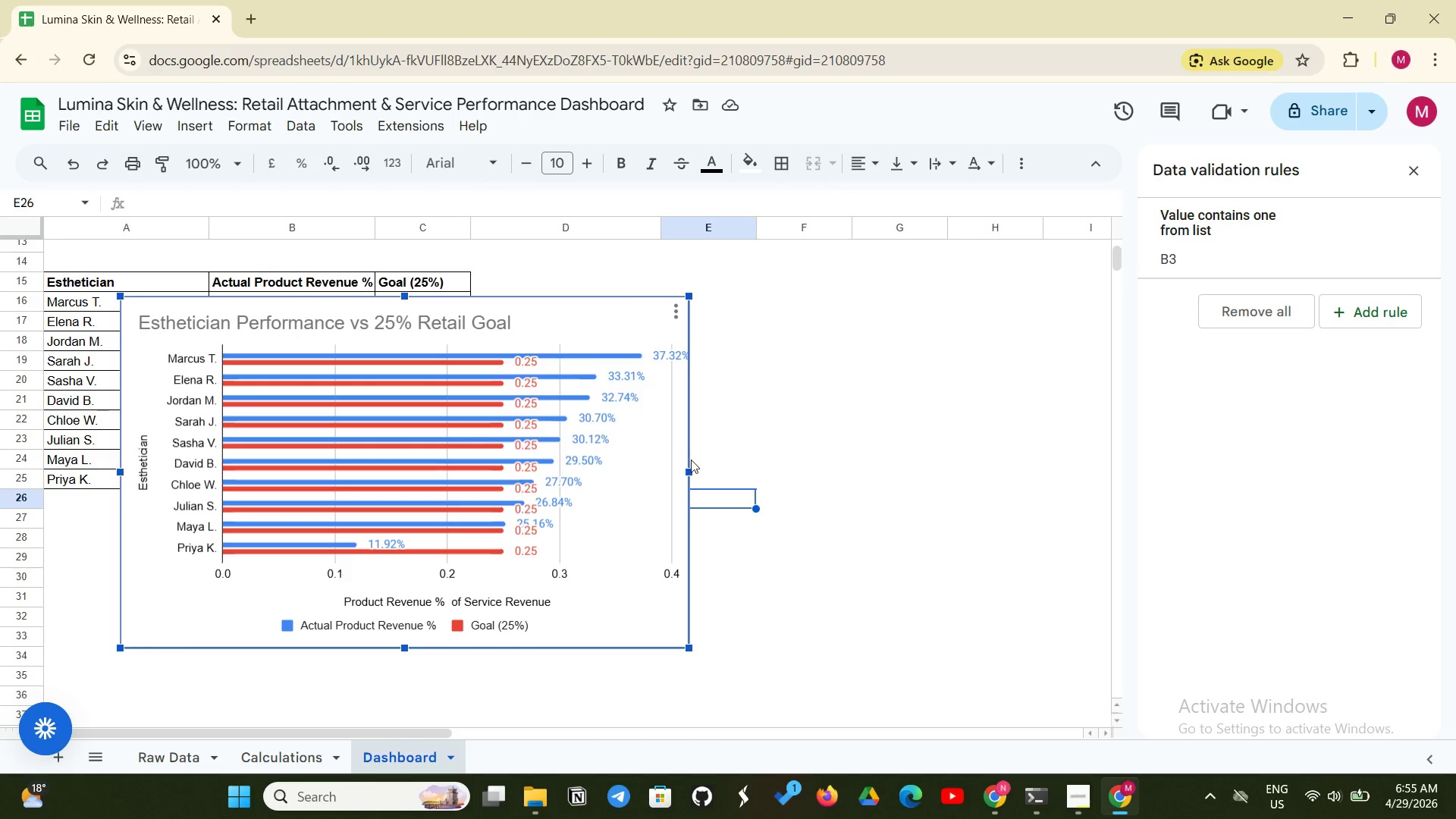 
left_click_drag(start_coordinate=[691, 460], to_coordinate=[722, 470])
 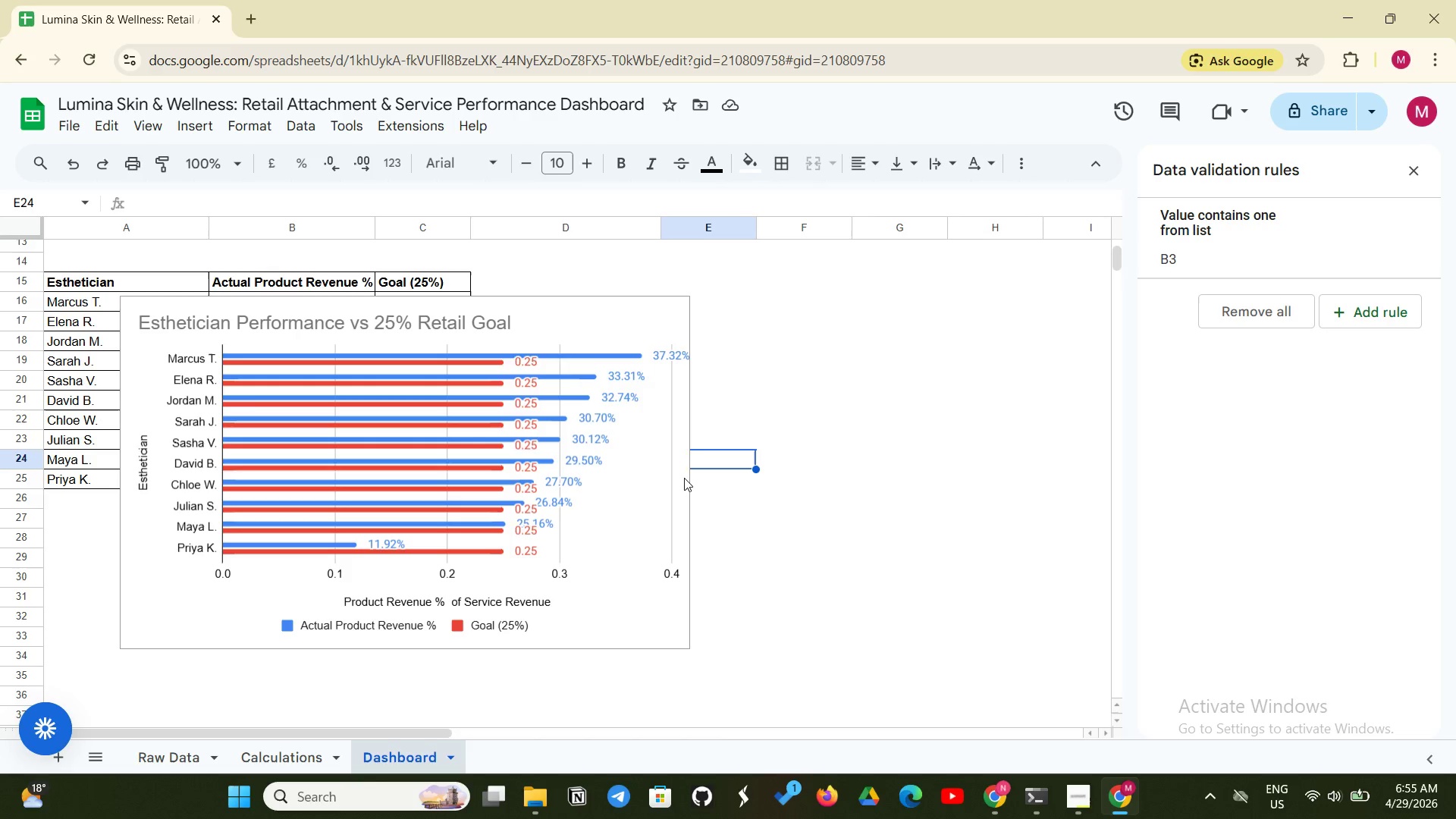 
left_click([684, 478])
 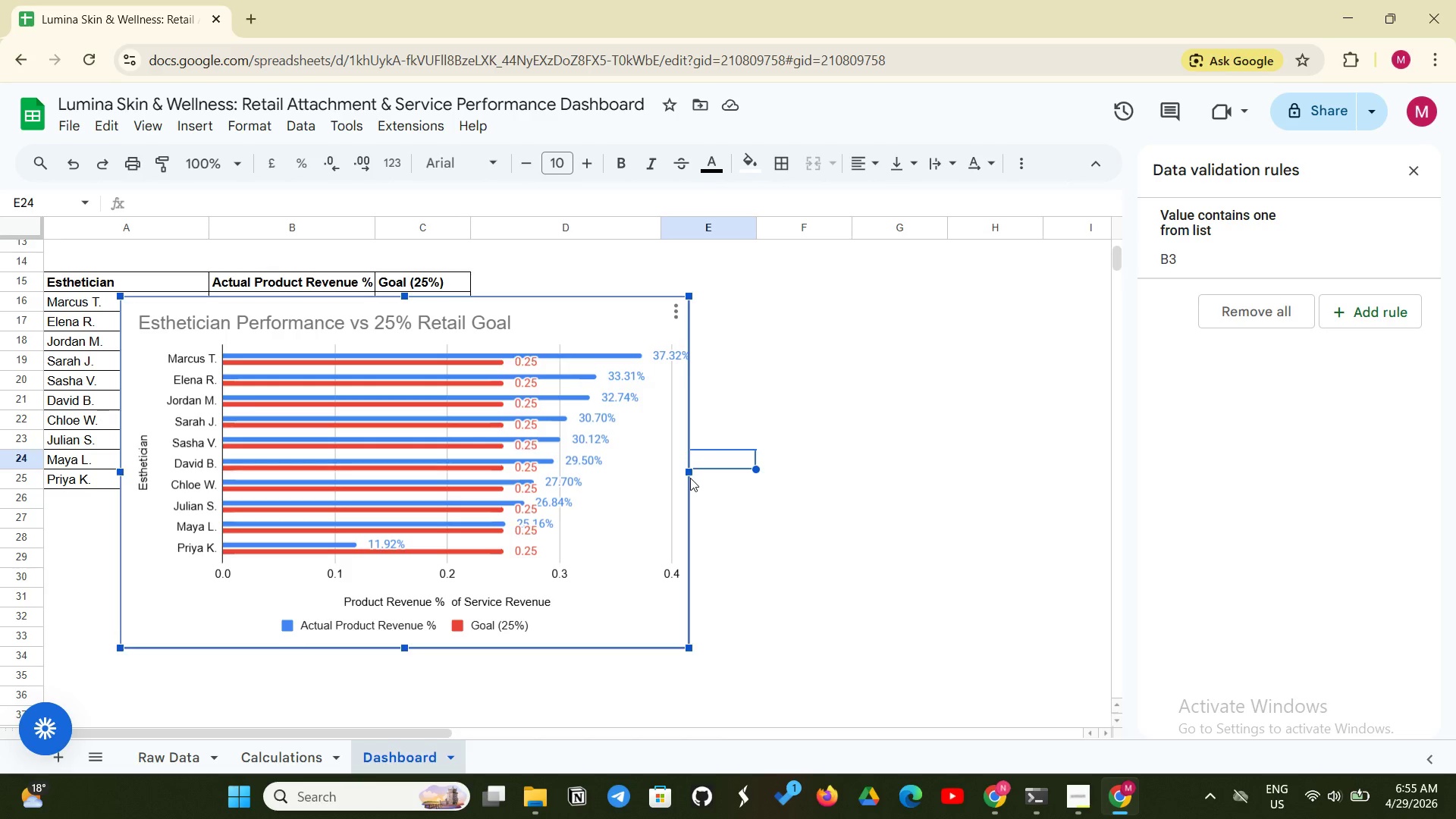 
left_click_drag(start_coordinate=[690, 478], to_coordinate=[713, 488])
 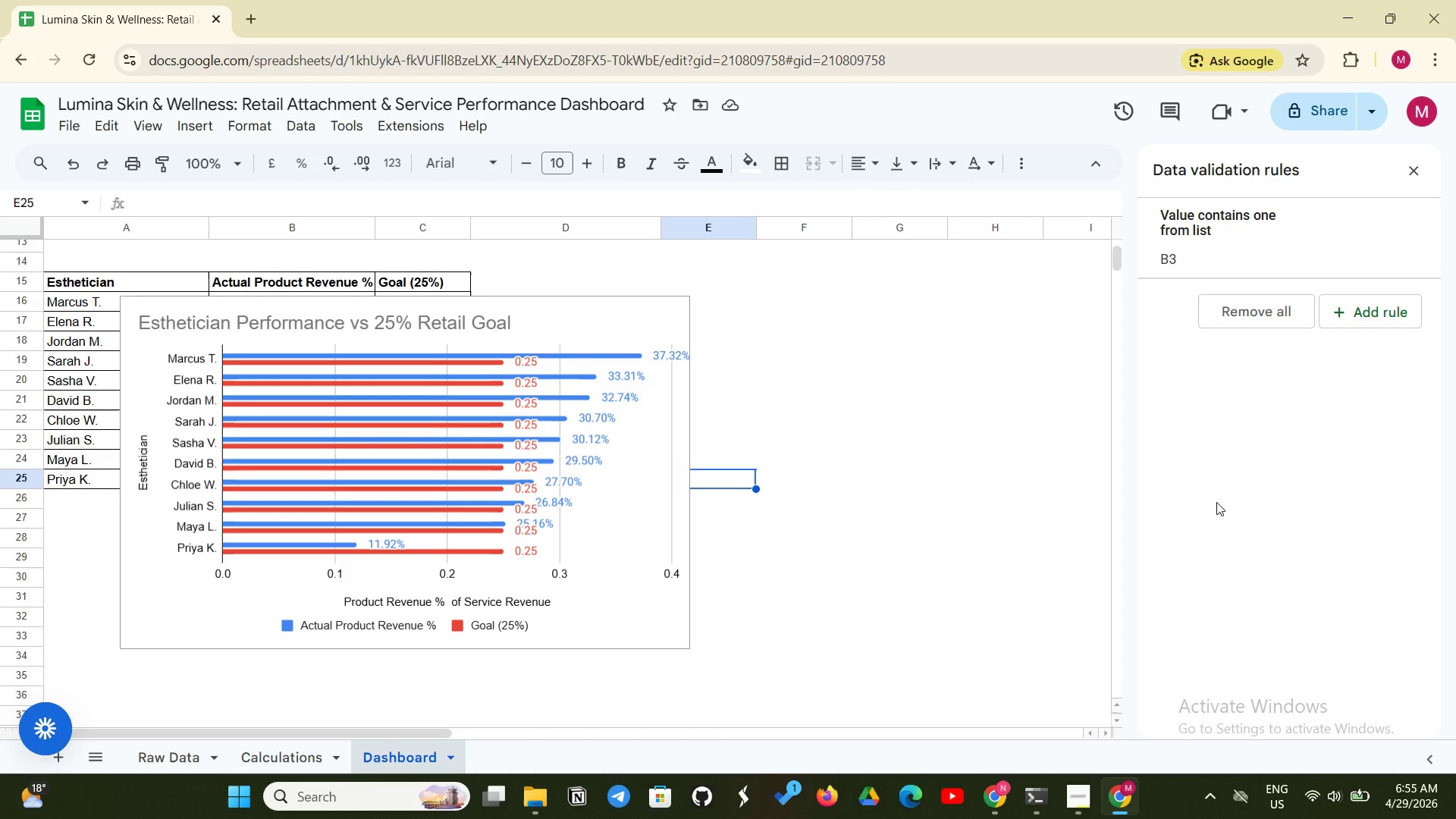 
scroll: coordinate [1241, 507], scroll_direction: up, amount: 1.0
 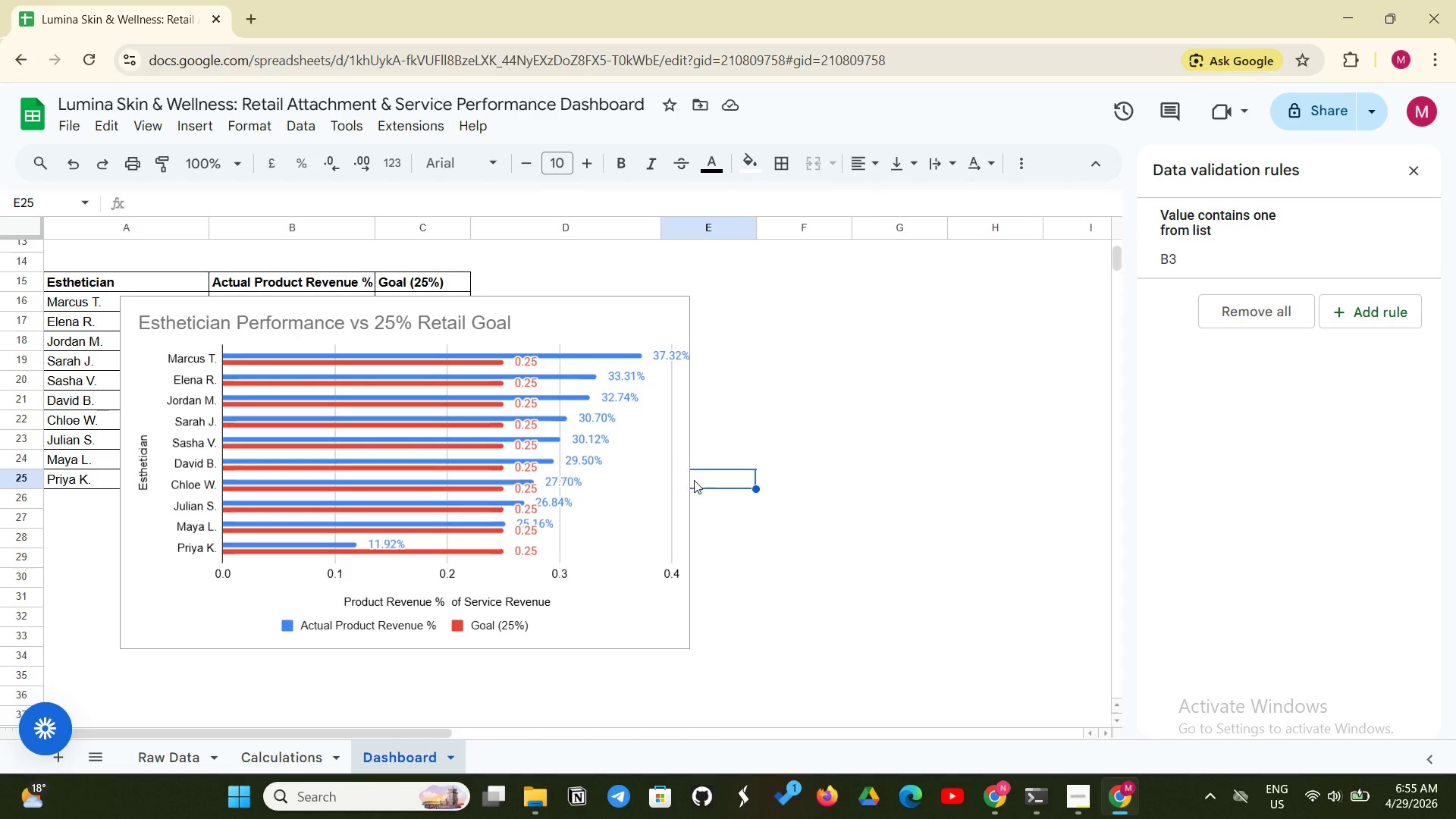 
left_click_drag(start_coordinate=[686, 484], to_coordinate=[726, 500])
 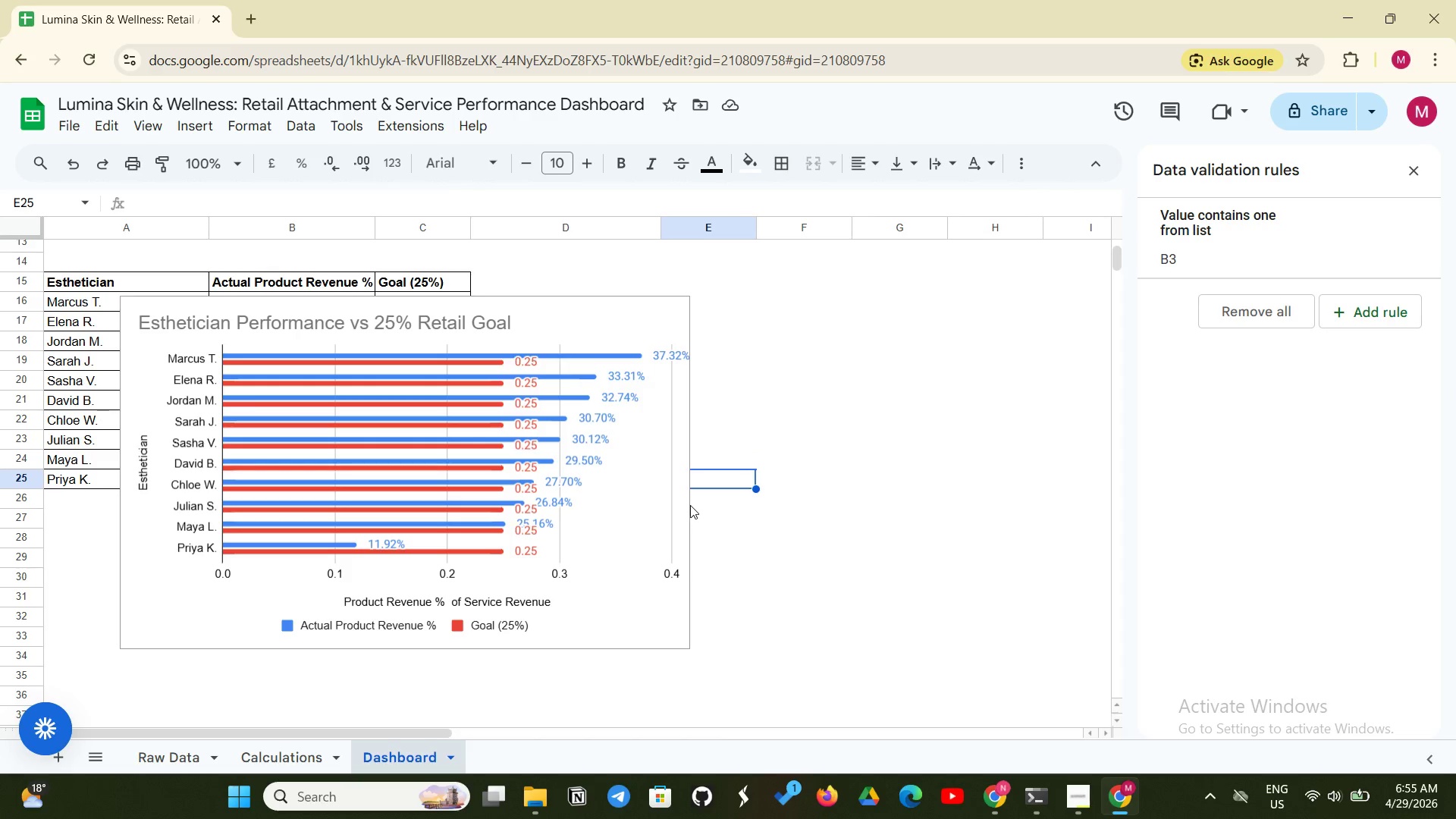 
double_click([690, 505])
 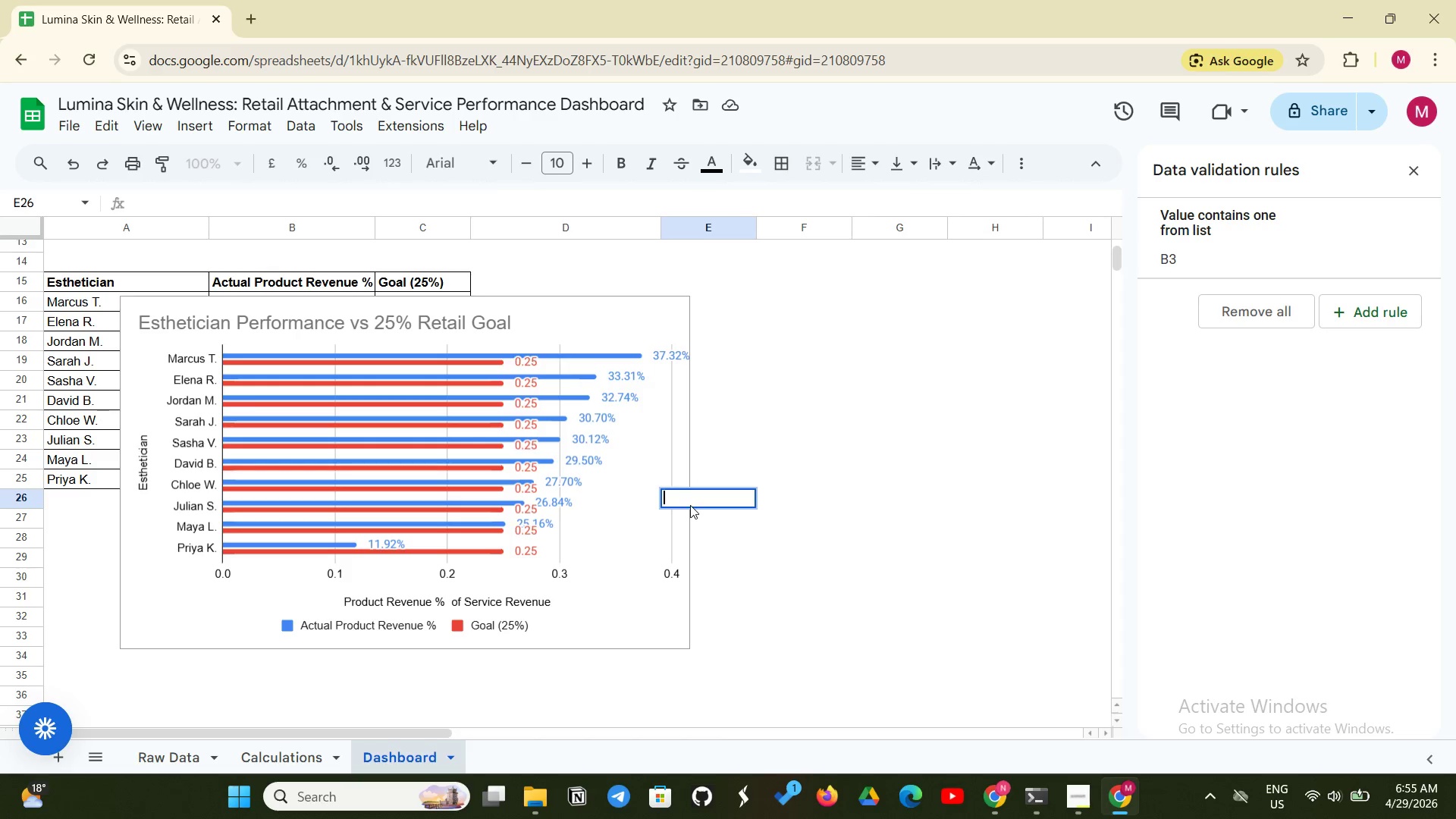 
left_click_drag(start_coordinate=[690, 505], to_coordinate=[698, 530])
 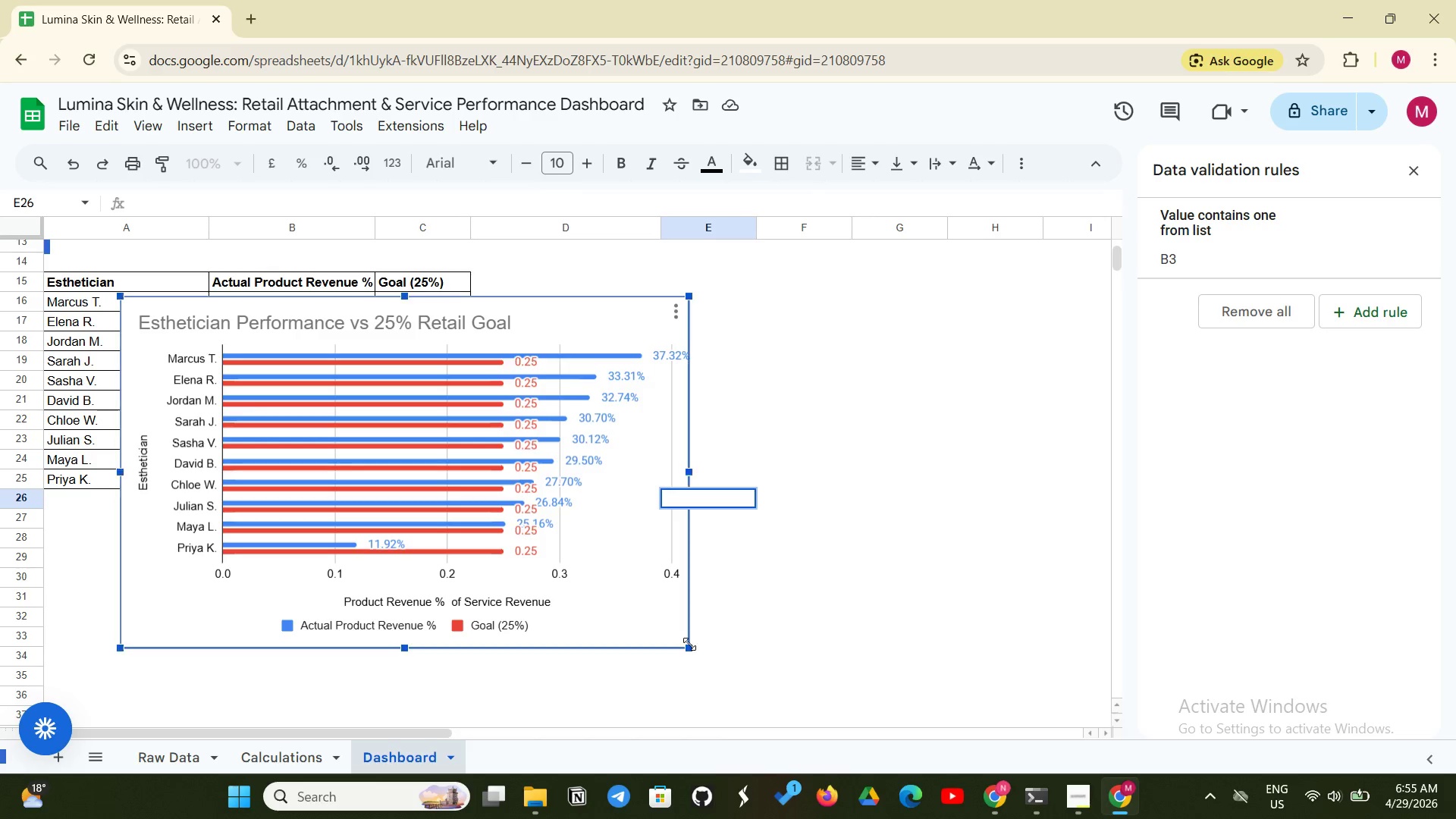 
left_click_drag(start_coordinate=[689, 644], to_coordinate=[708, 701])
 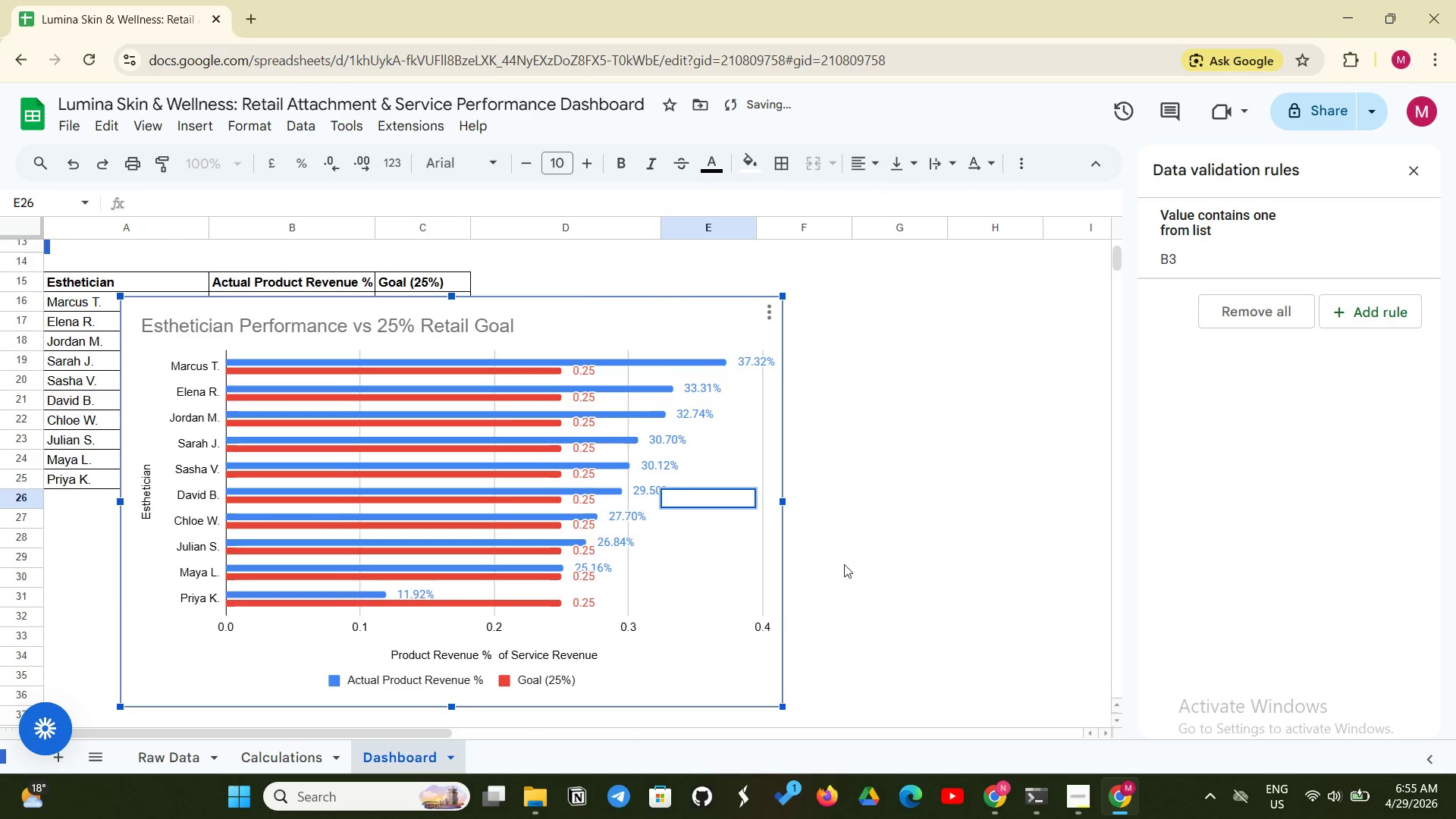 
scroll: coordinate [851, 562], scroll_direction: down, amount: 1.0
 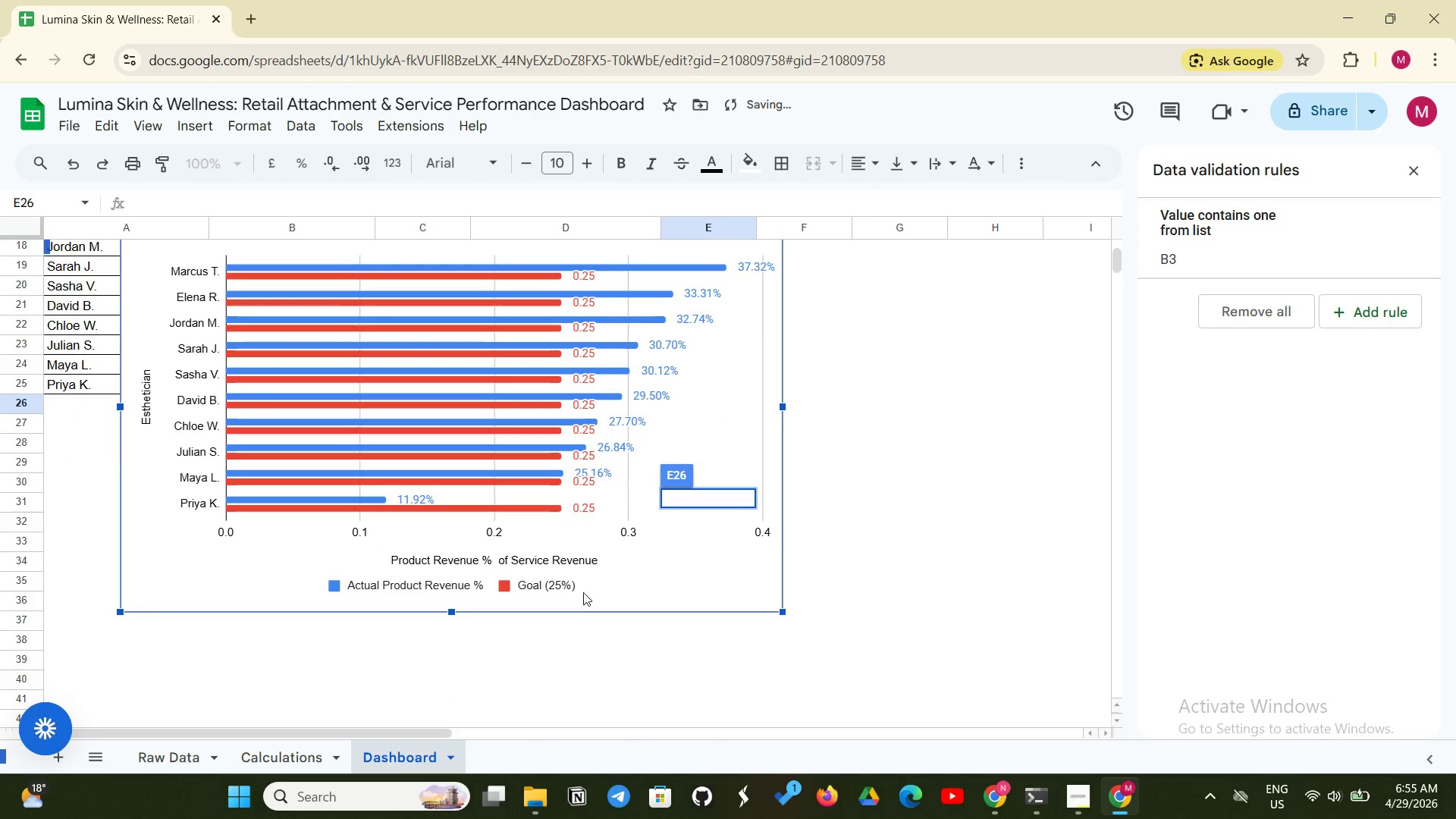 
left_click_drag(start_coordinate=[578, 599], to_coordinate=[484, 787])
 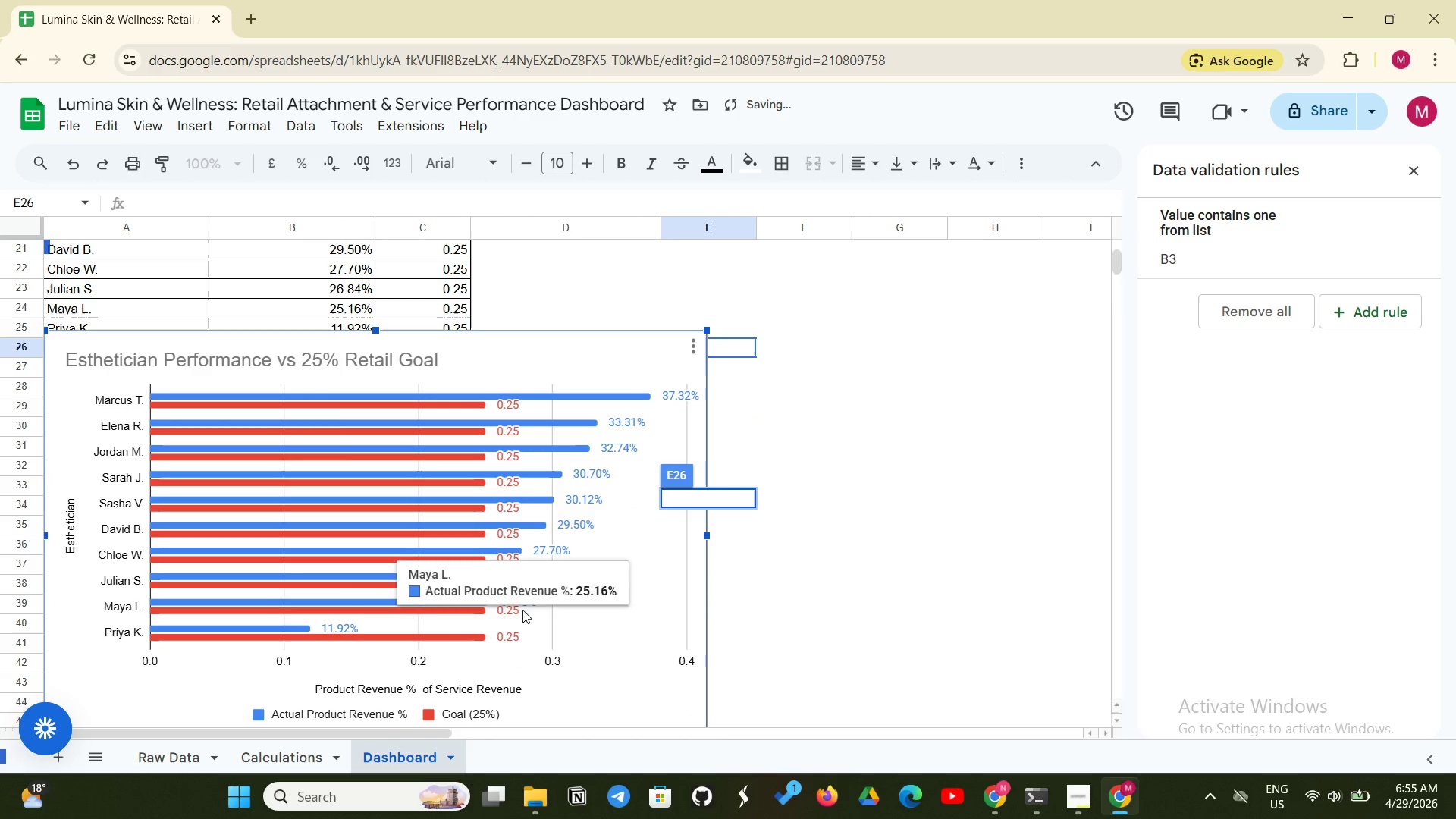 
mouse_move([548, 603])
 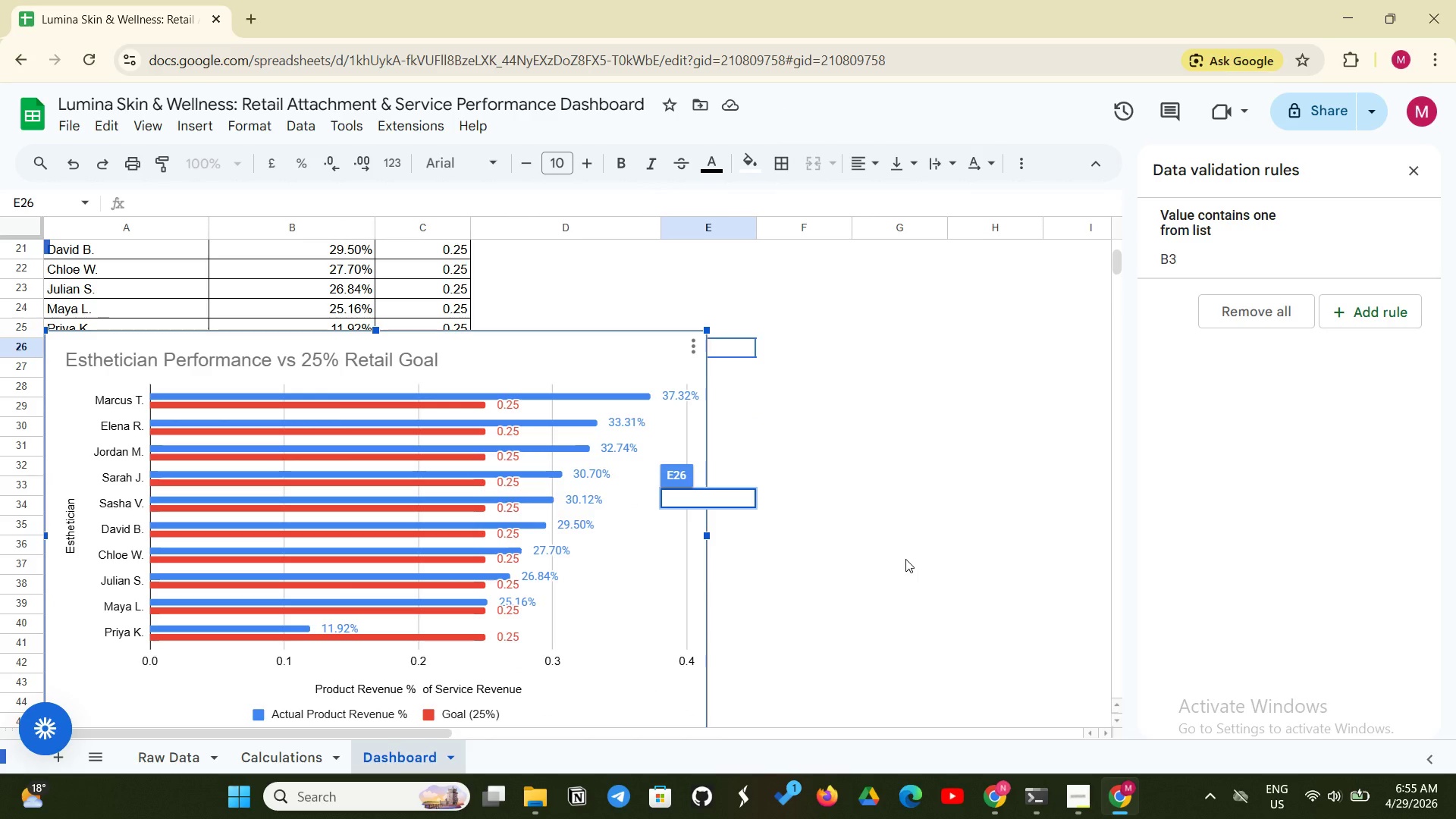 
wait(10.23)
 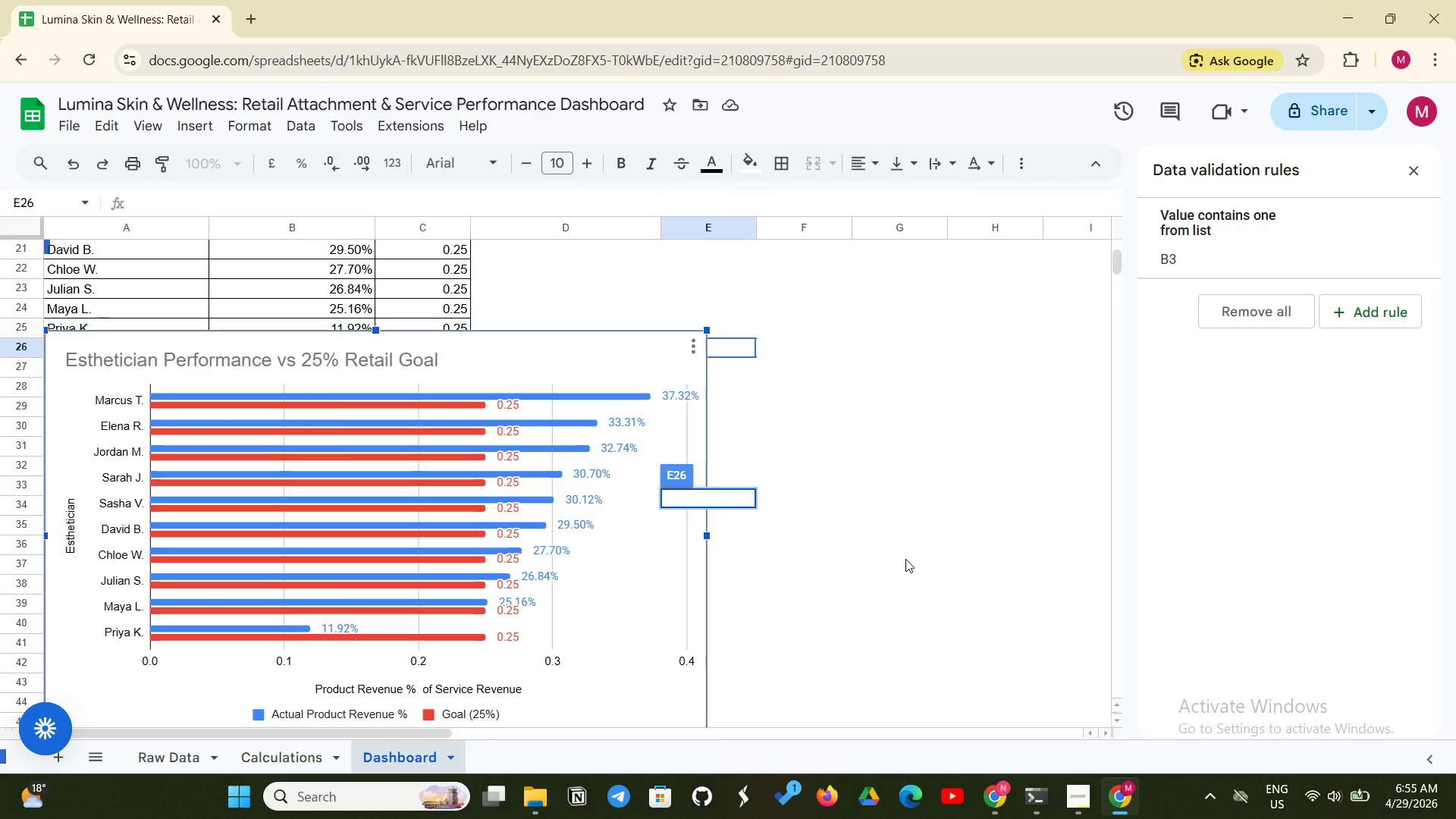 
scroll: coordinate [905, 559], scroll_direction: down, amount: 3.0
 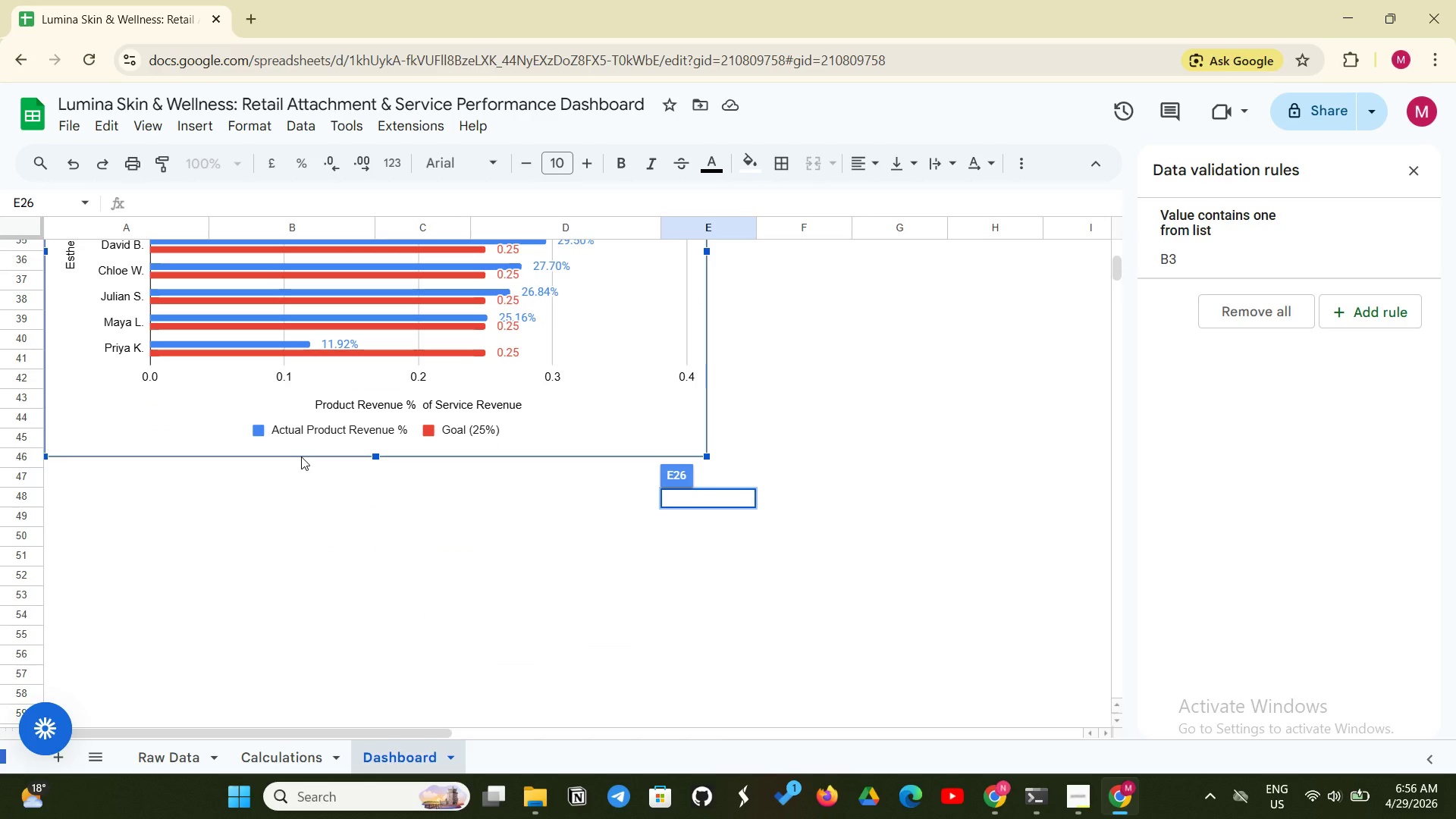 
left_click_drag(start_coordinate=[306, 449], to_coordinate=[306, 658])
 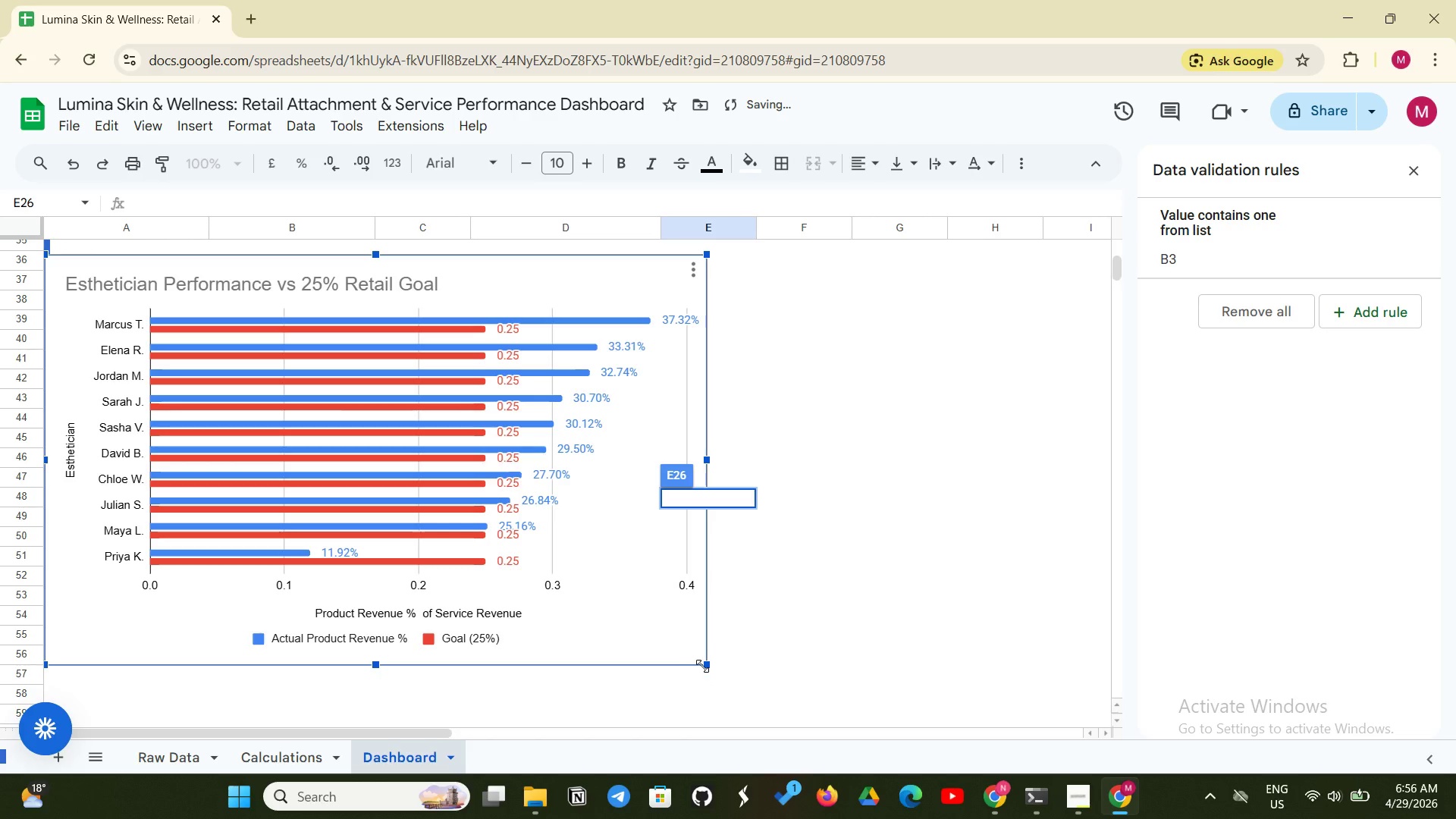 
left_click_drag(start_coordinate=[702, 665], to_coordinate=[724, 715])
 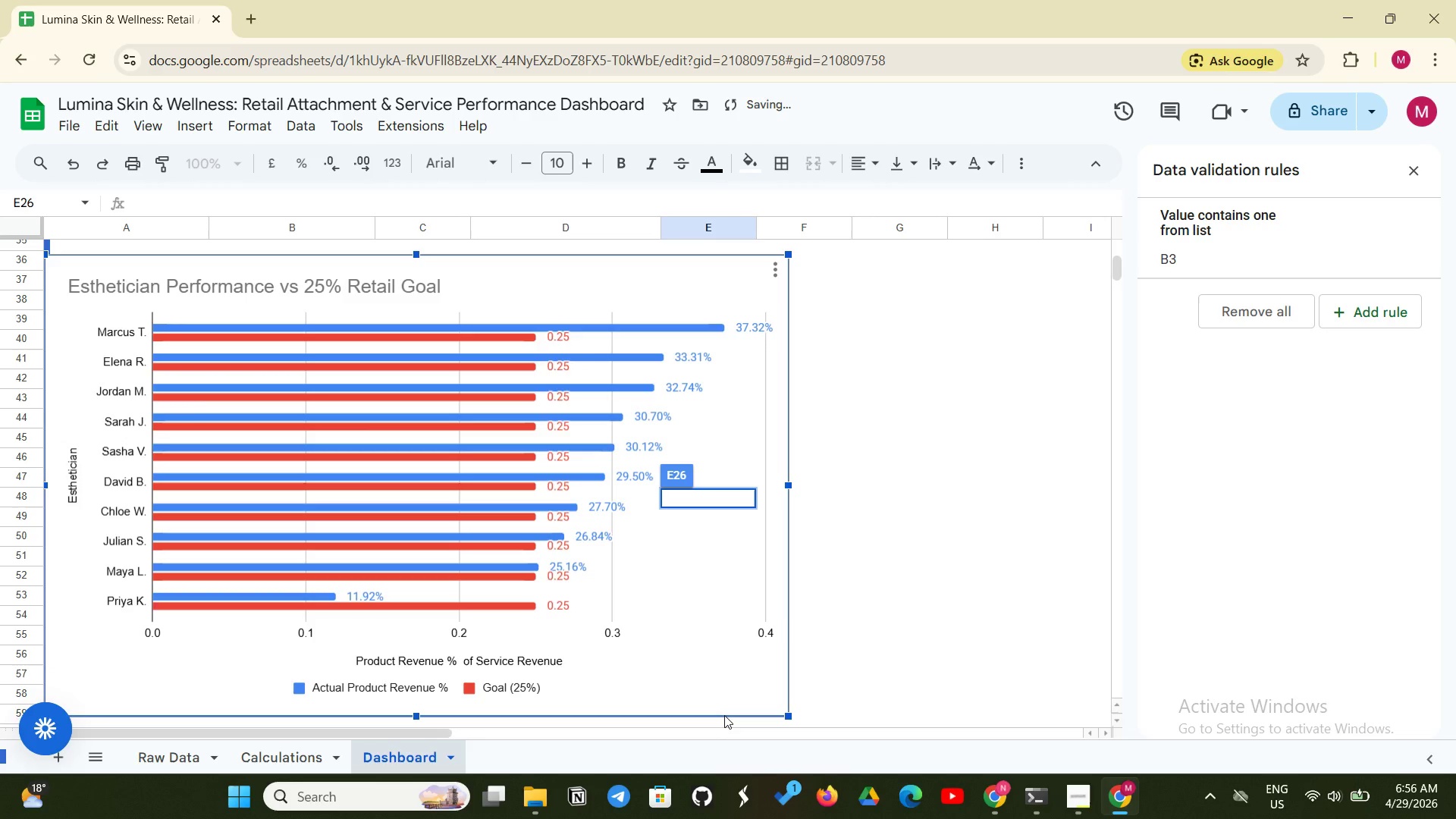 
left_click([724, 715])
 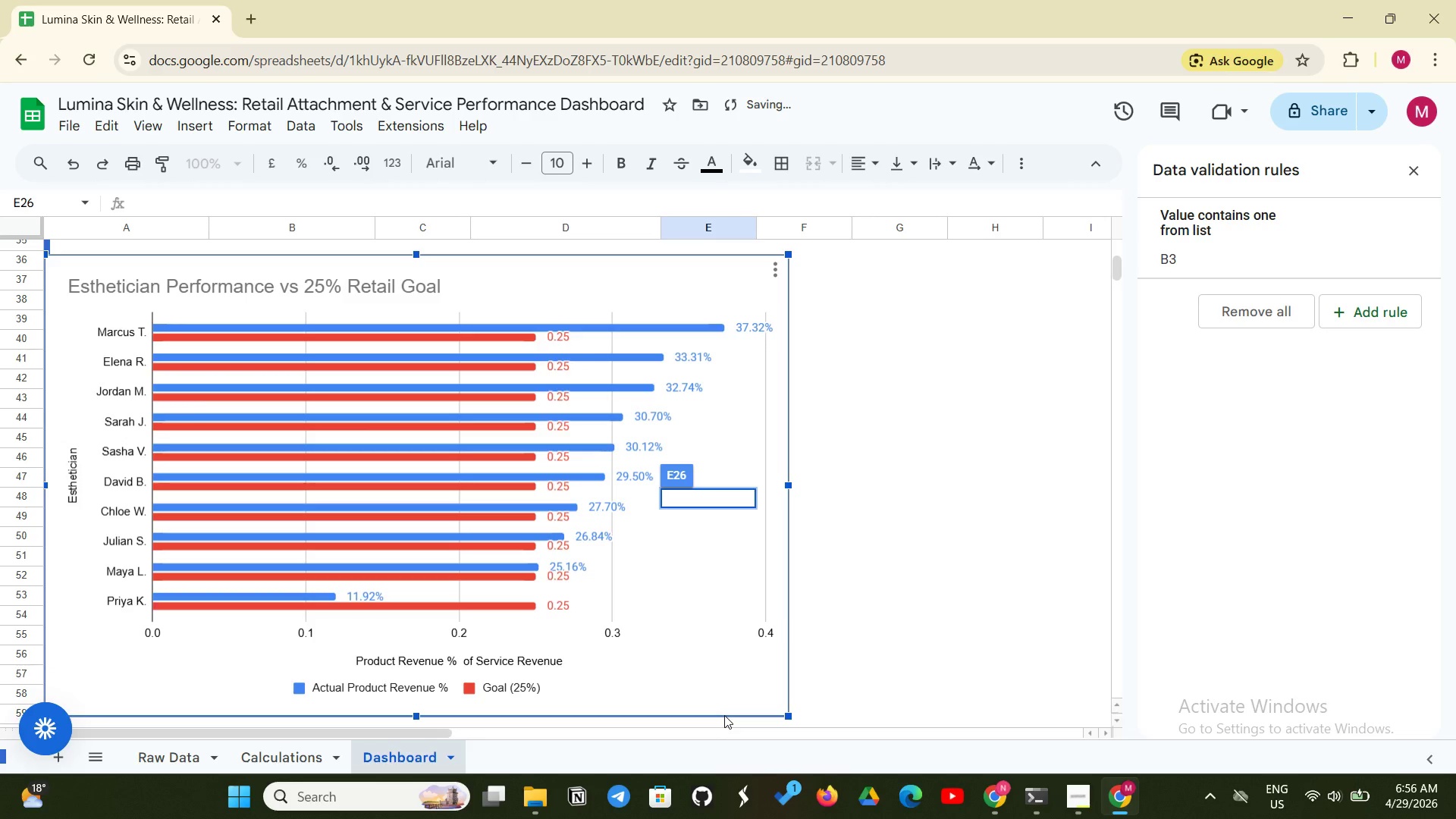 
left_click_drag(start_coordinate=[724, 715], to_coordinate=[717, 698])
 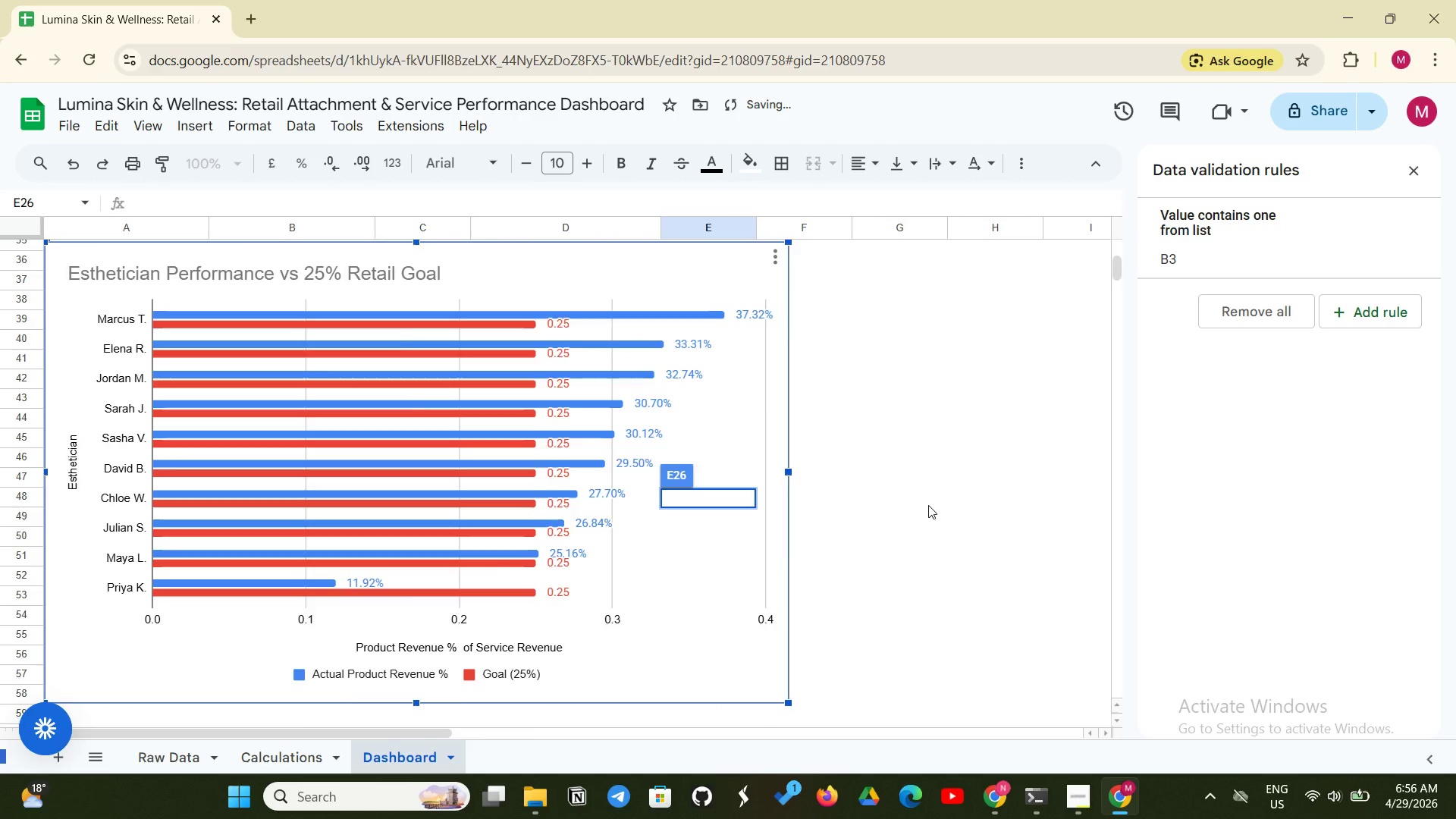 
scroll: coordinate [928, 504], scroll_direction: none, amount: 0.0
 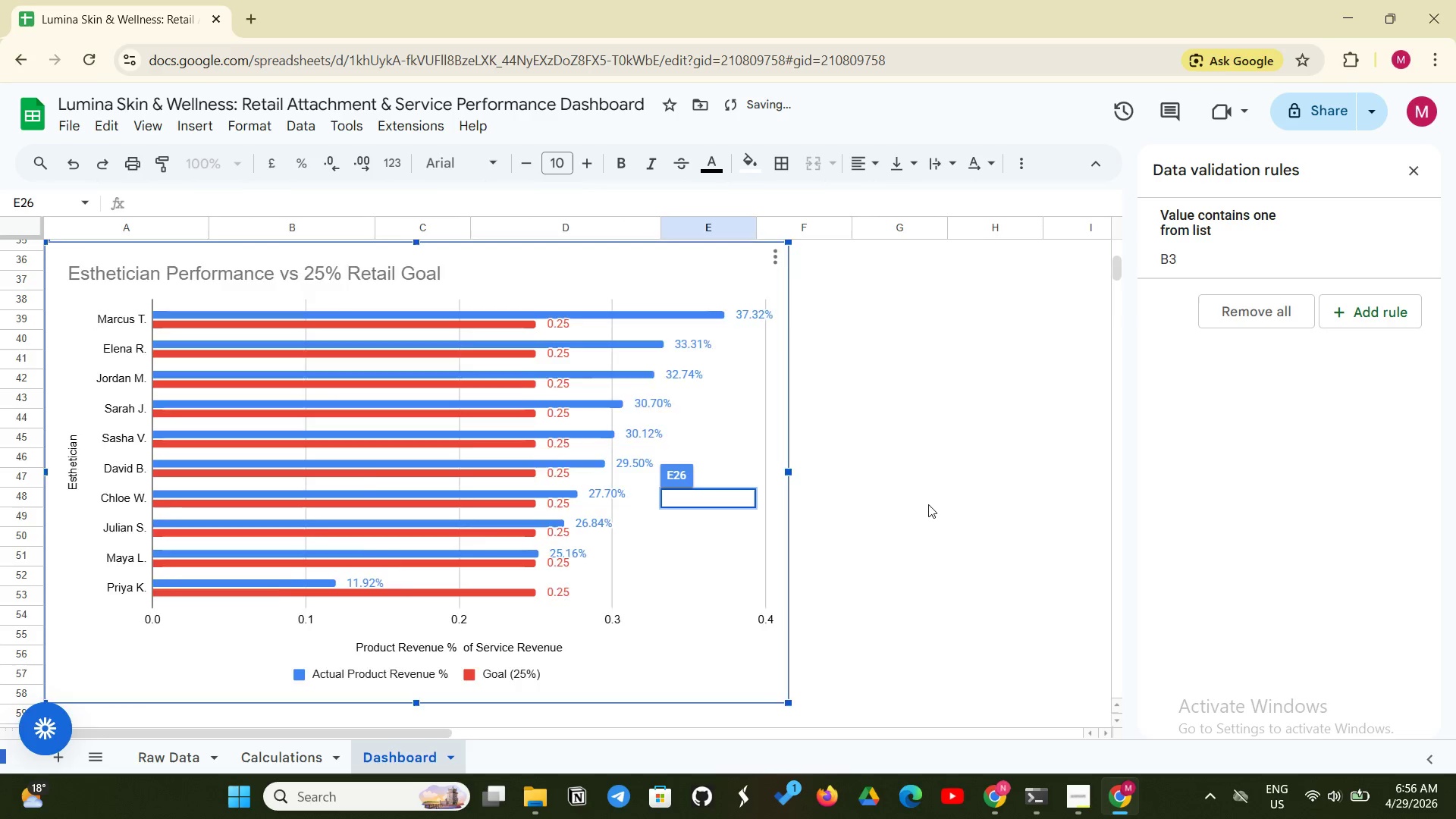 
scroll: coordinate [928, 504], scroll_direction: down, amount: 1.0
 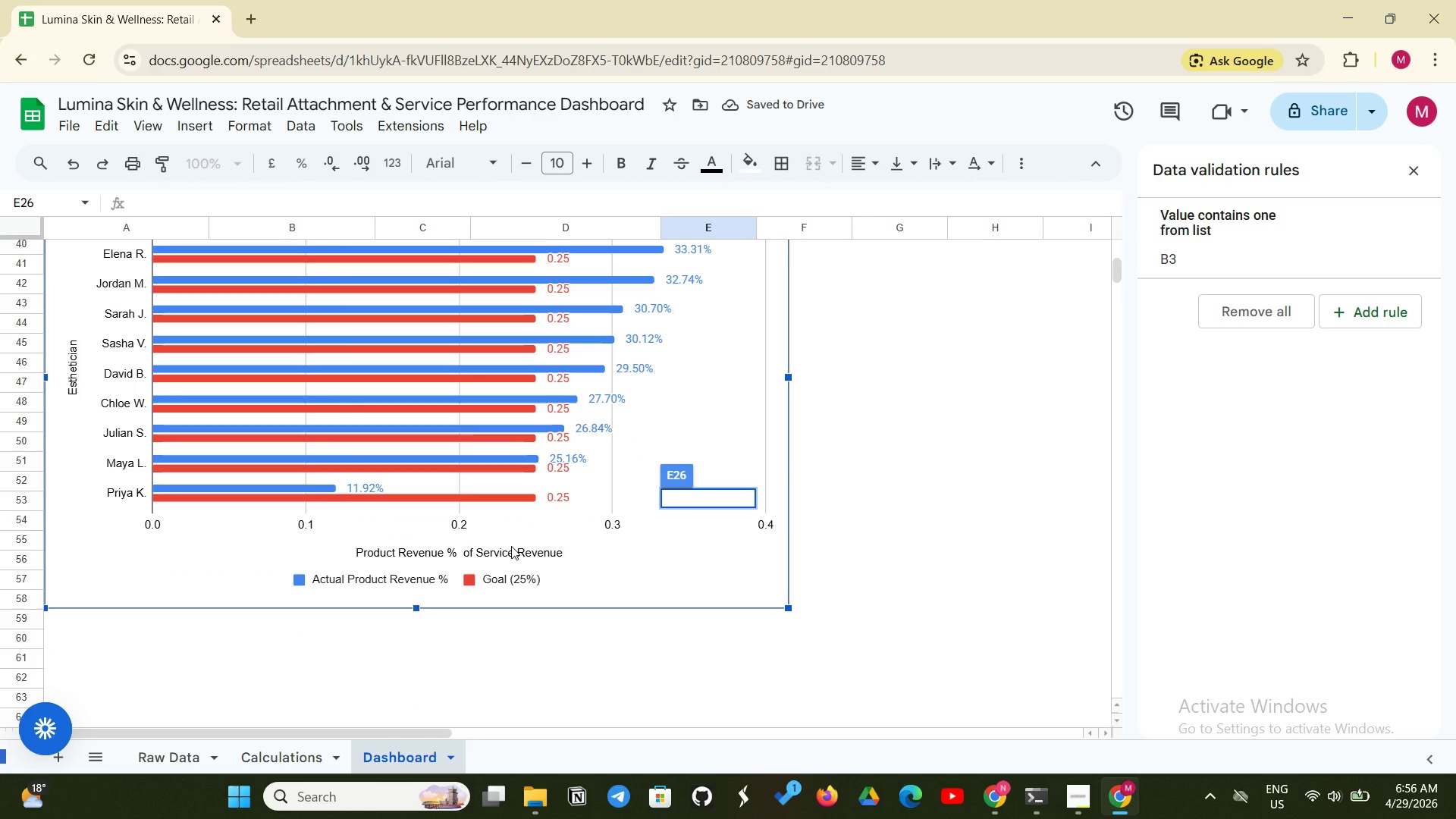 
scroll: coordinate [465, 483], scroll_direction: up, amount: 3.0
 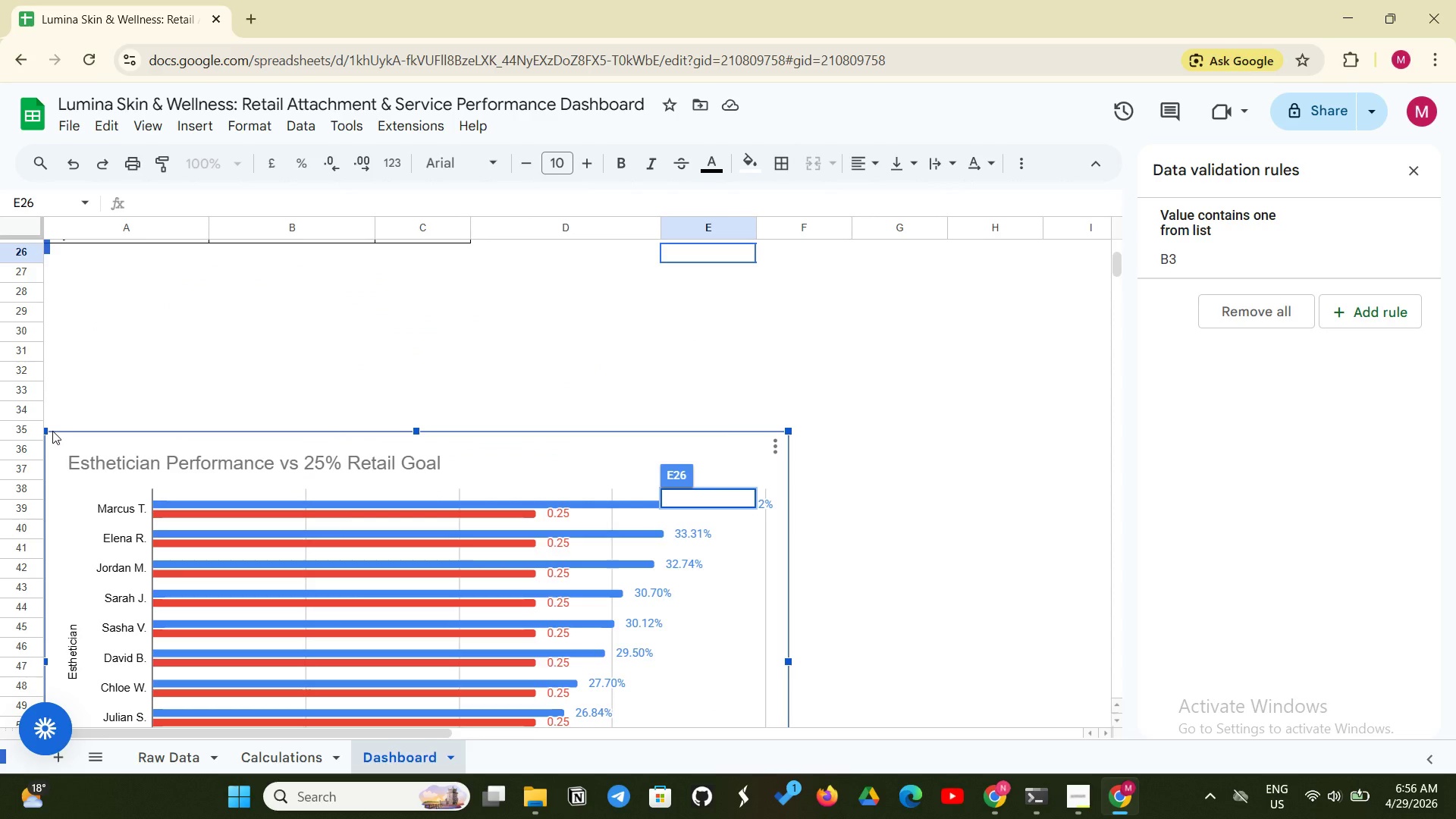 
left_click_drag(start_coordinate=[52, 431], to_coordinate=[53, 391])
 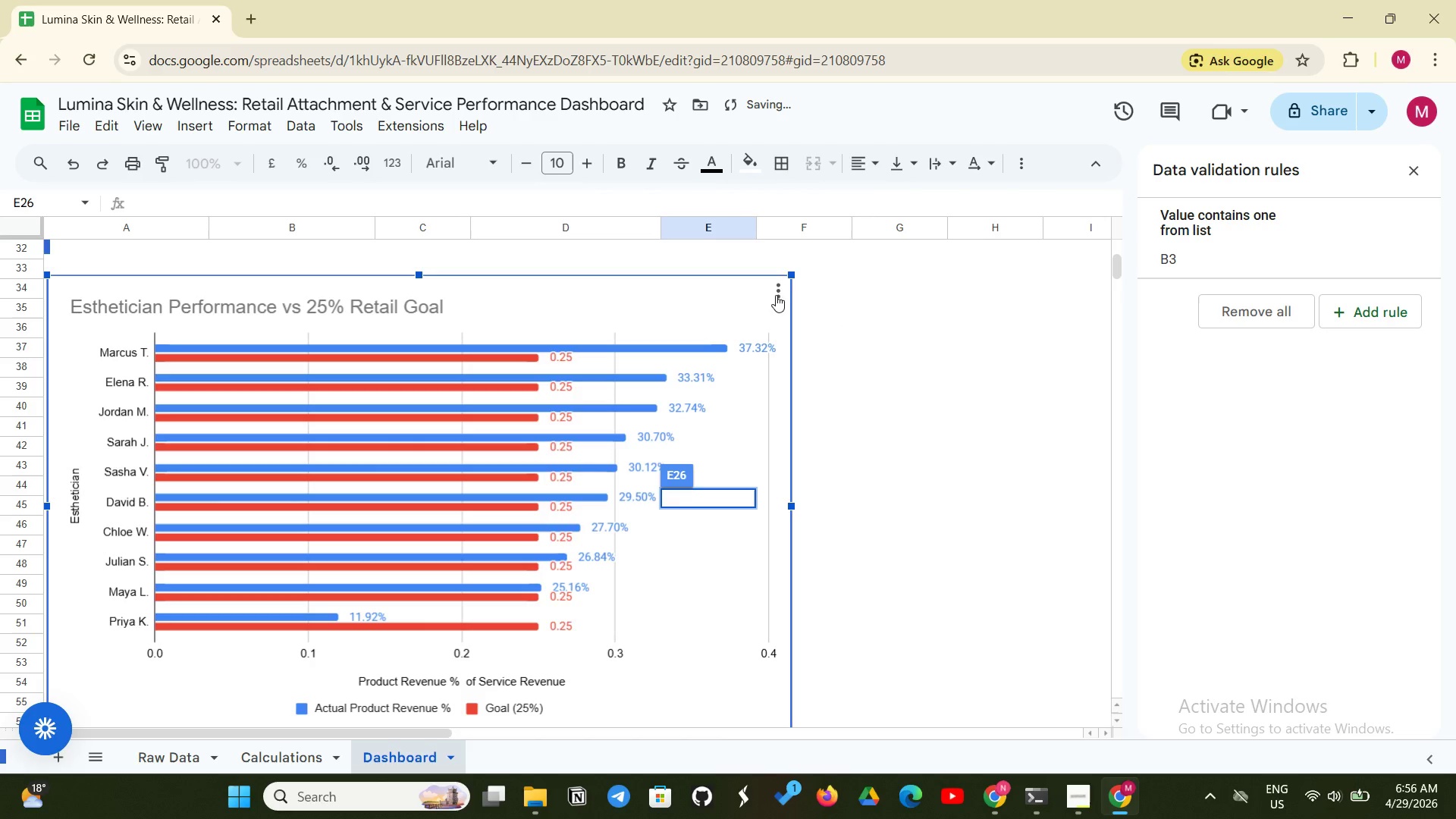 
left_click_drag(start_coordinate=[785, 278], to_coordinate=[805, 264])
 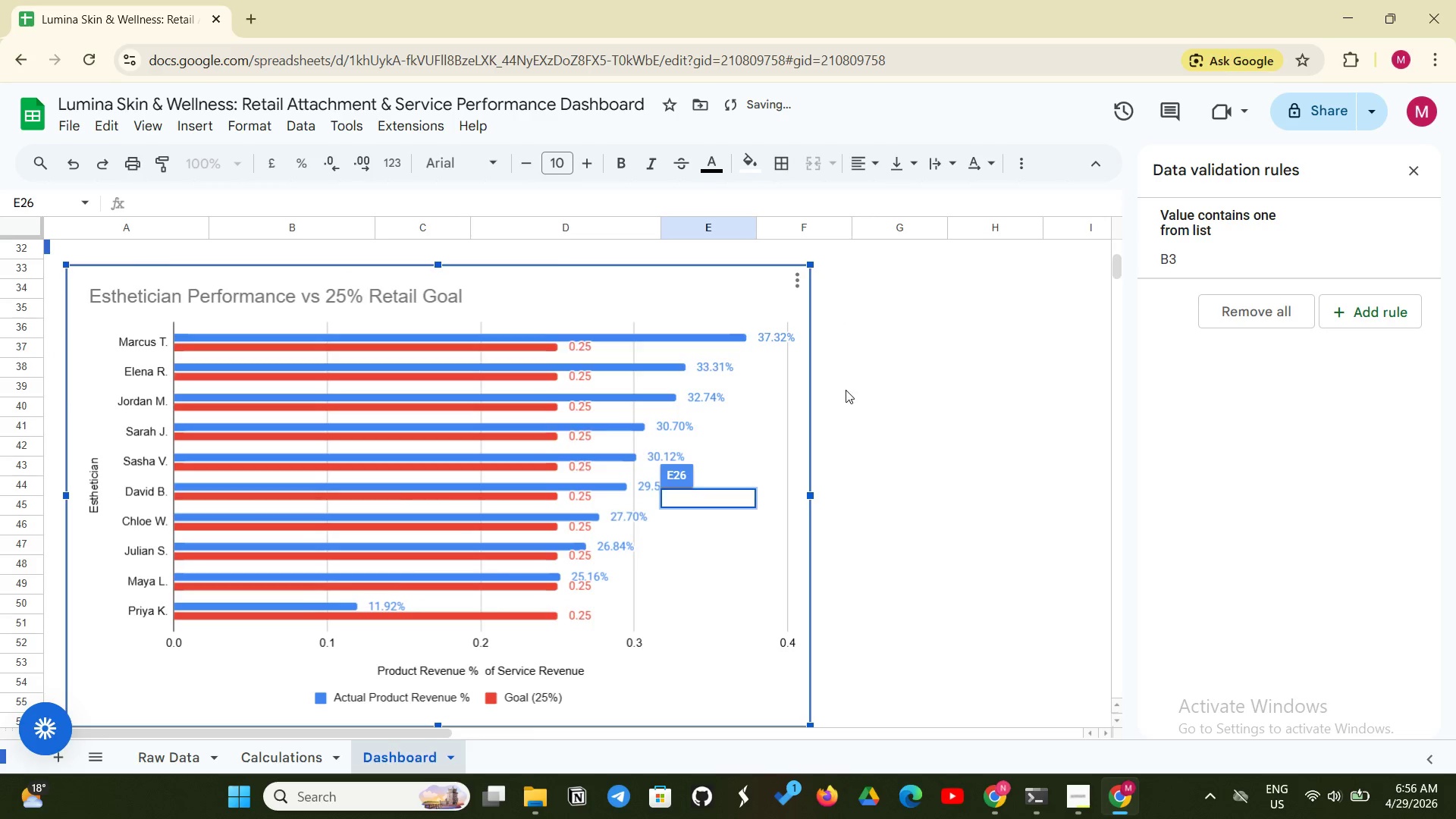 
scroll: coordinate [851, 393], scroll_direction: down, amount: 3.0
 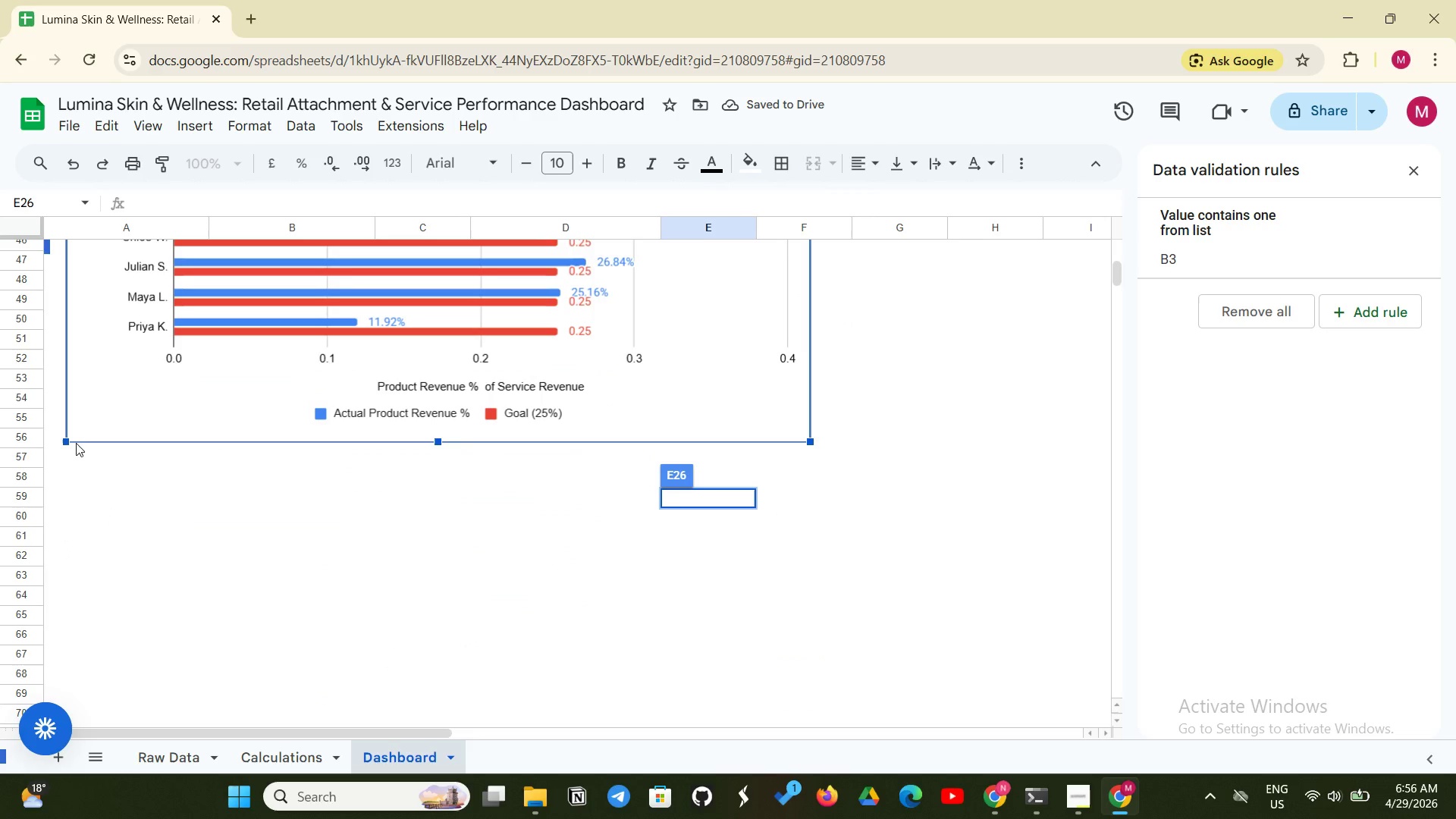 
left_click_drag(start_coordinate=[77, 436], to_coordinate=[58, 444])
 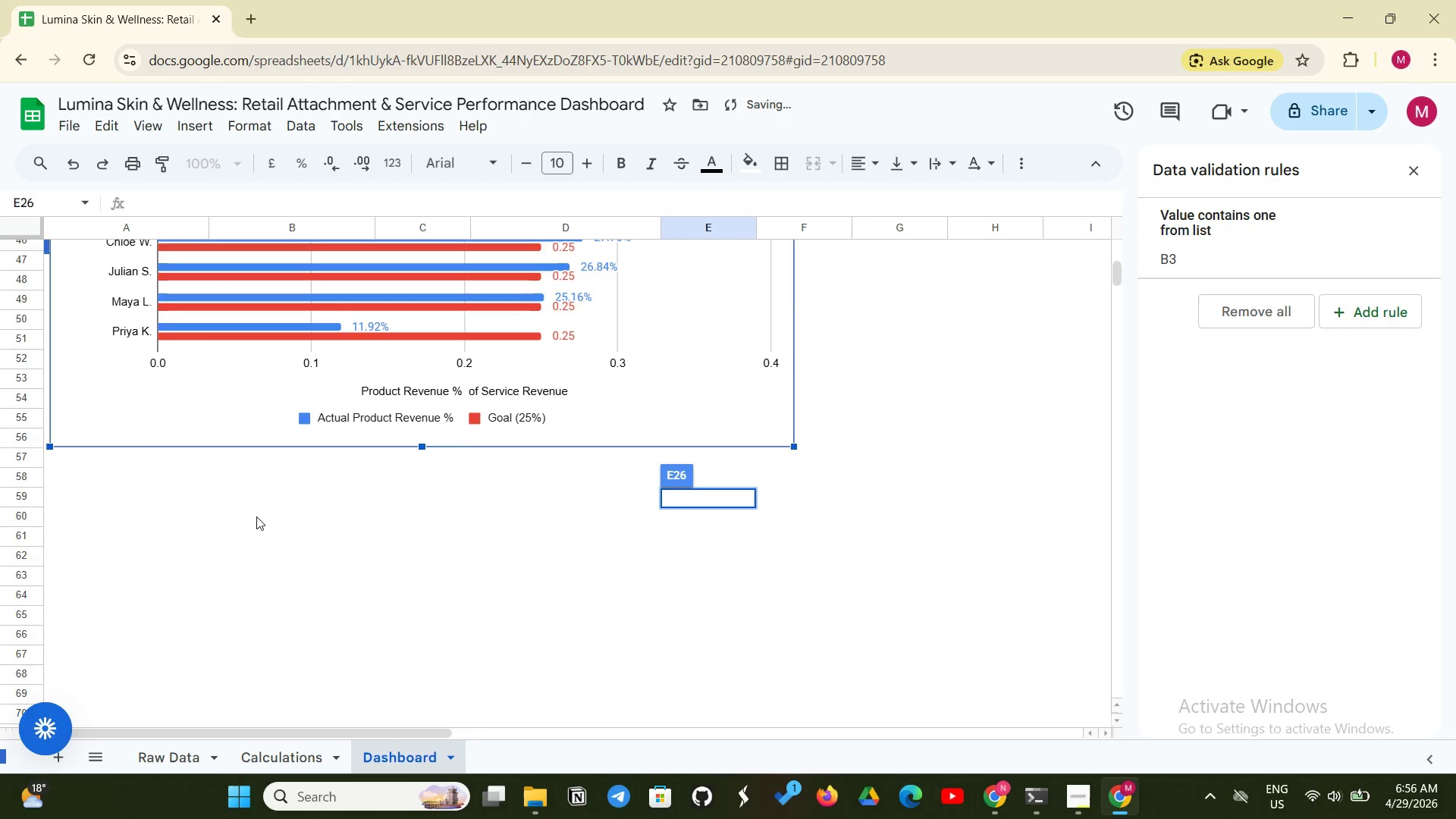 
scroll: coordinate [325, 547], scroll_direction: up, amount: 3.0
 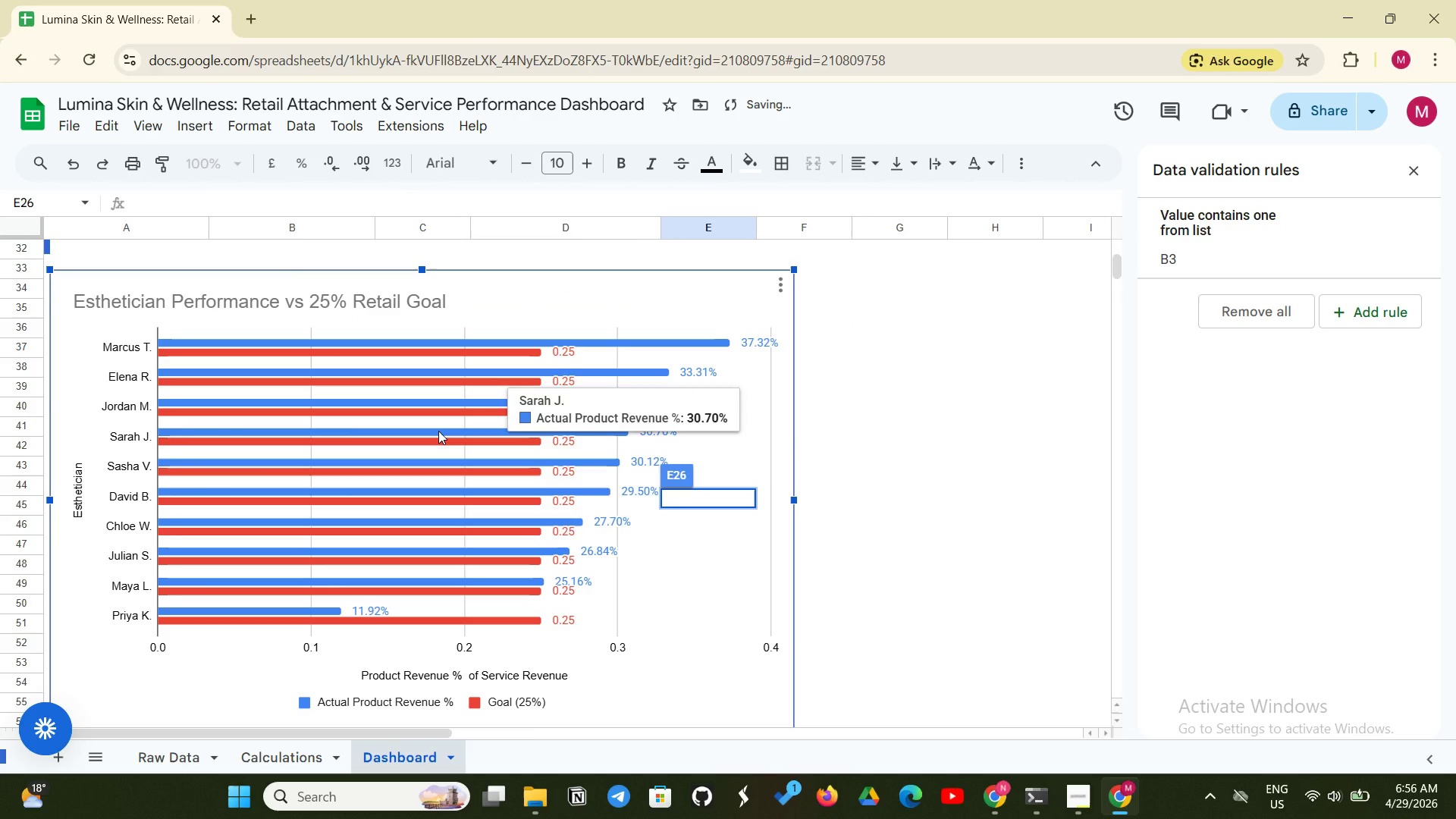 
left_click_drag(start_coordinate=[438, 431], to_coordinate=[392, 344])
 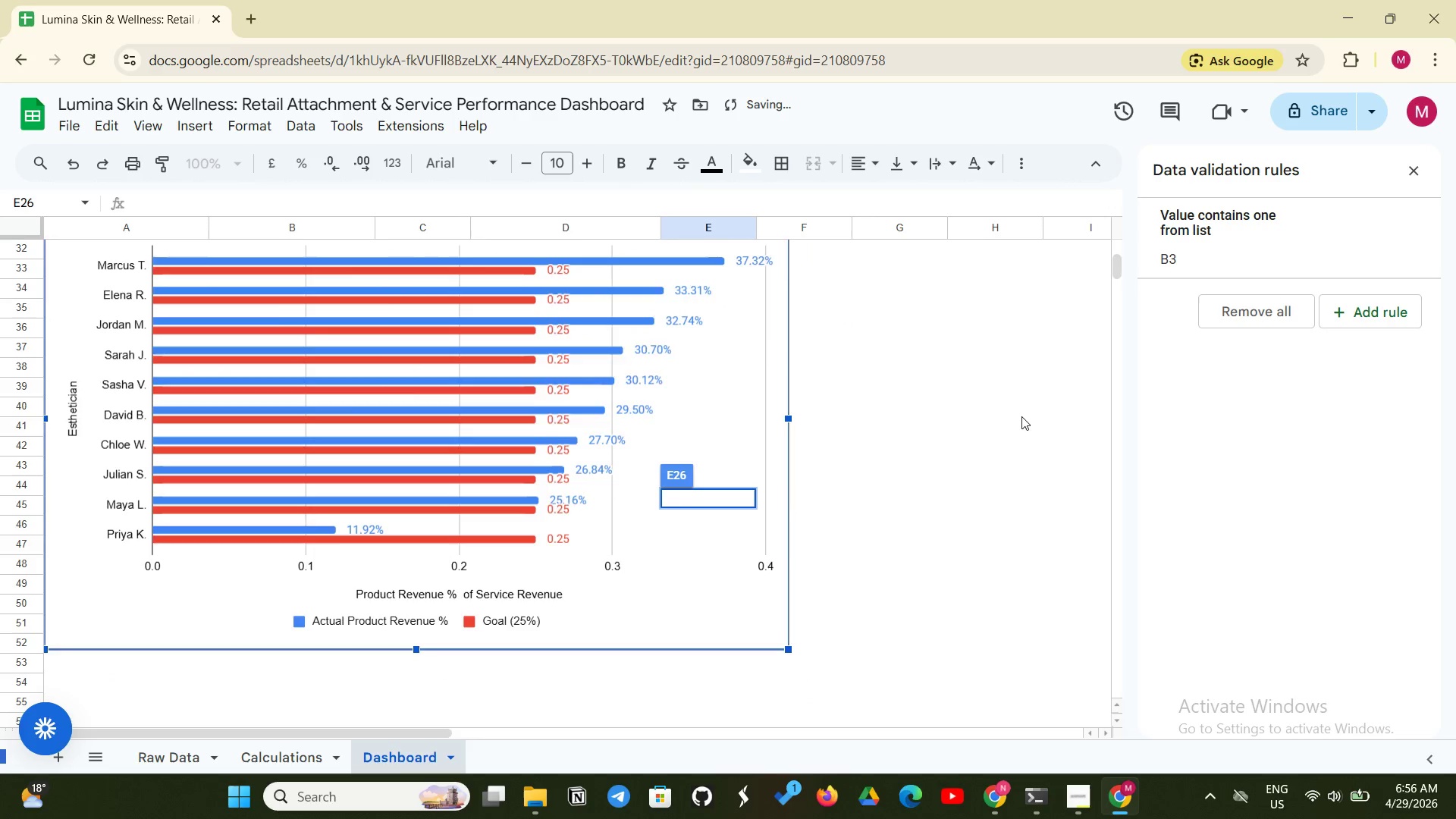 
scroll: coordinate [1015, 419], scroll_direction: up, amount: 4.0
 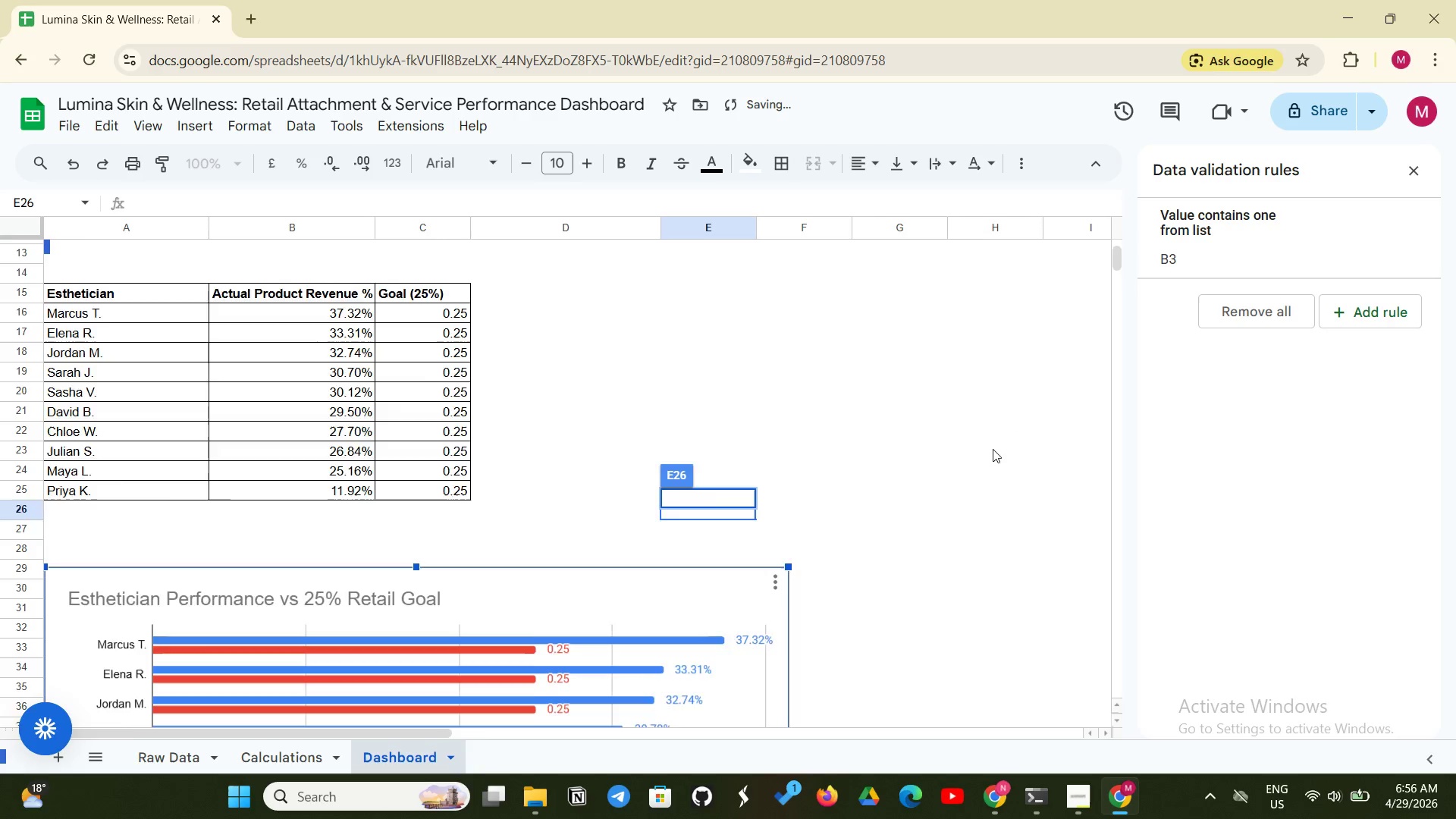 
scroll: coordinate [993, 449], scroll_direction: down, amount: 2.0
 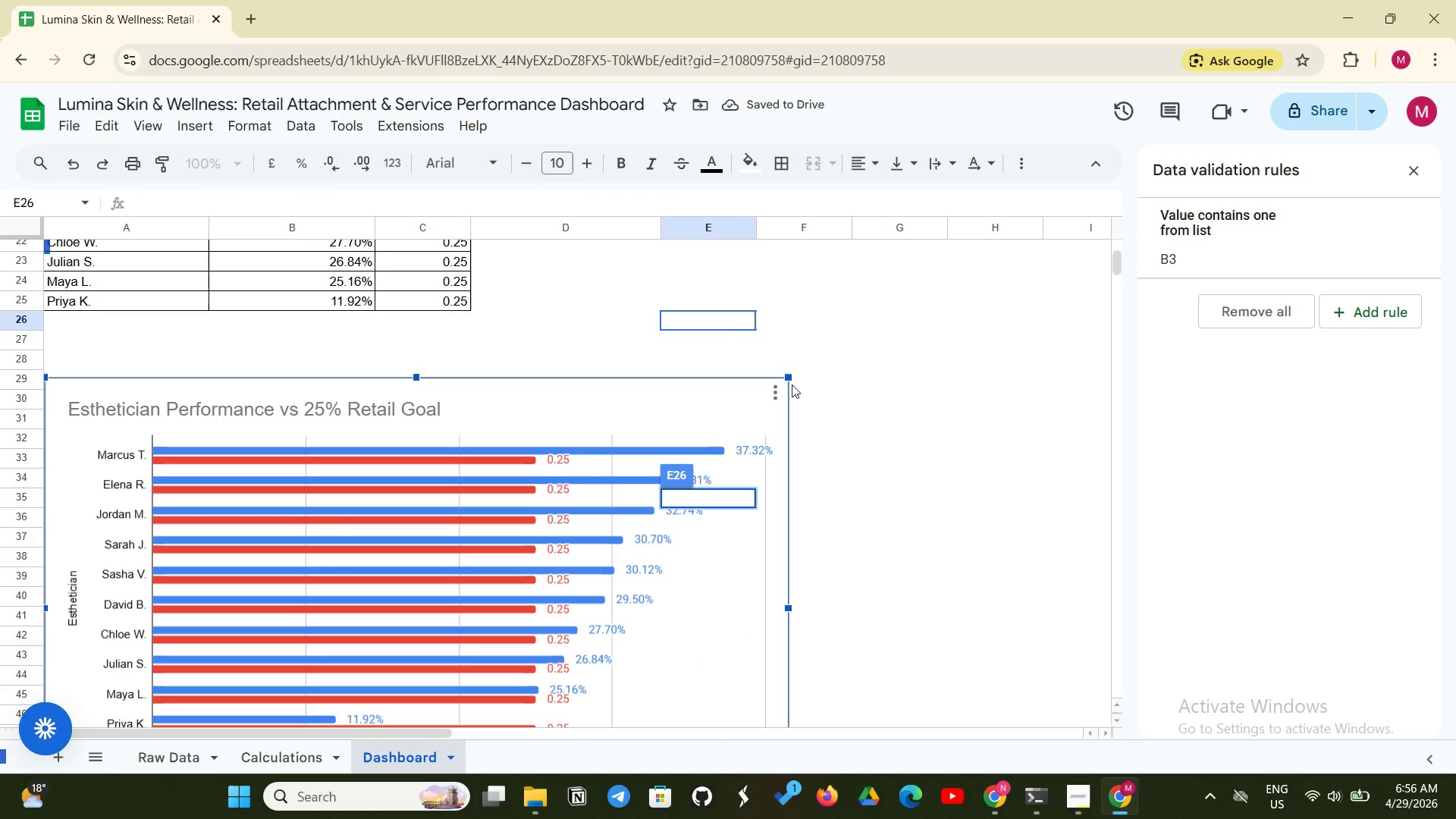 
left_click_drag(start_coordinate=[795, 377], to_coordinate=[772, 383])
 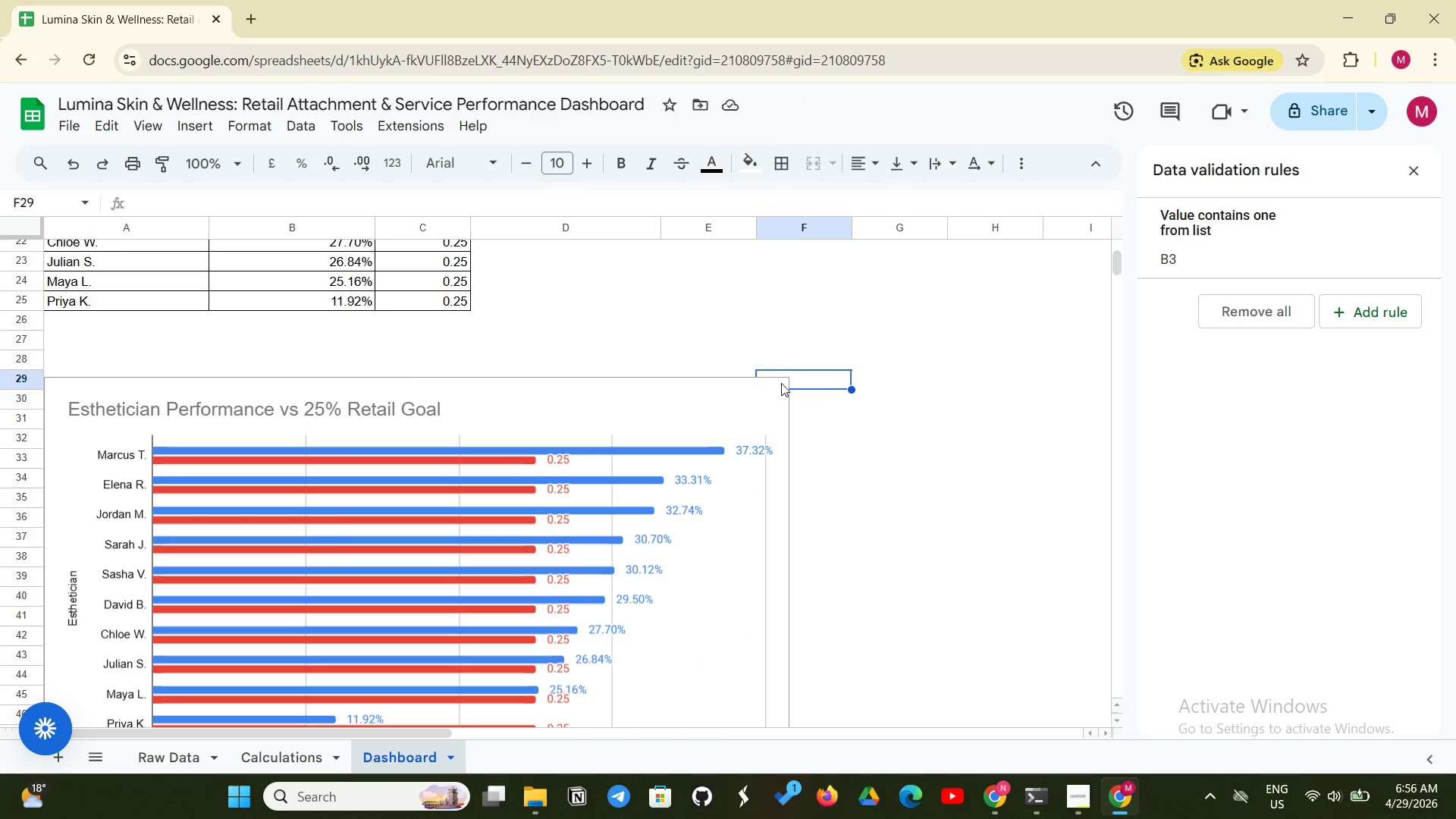 
left_click([783, 379])
 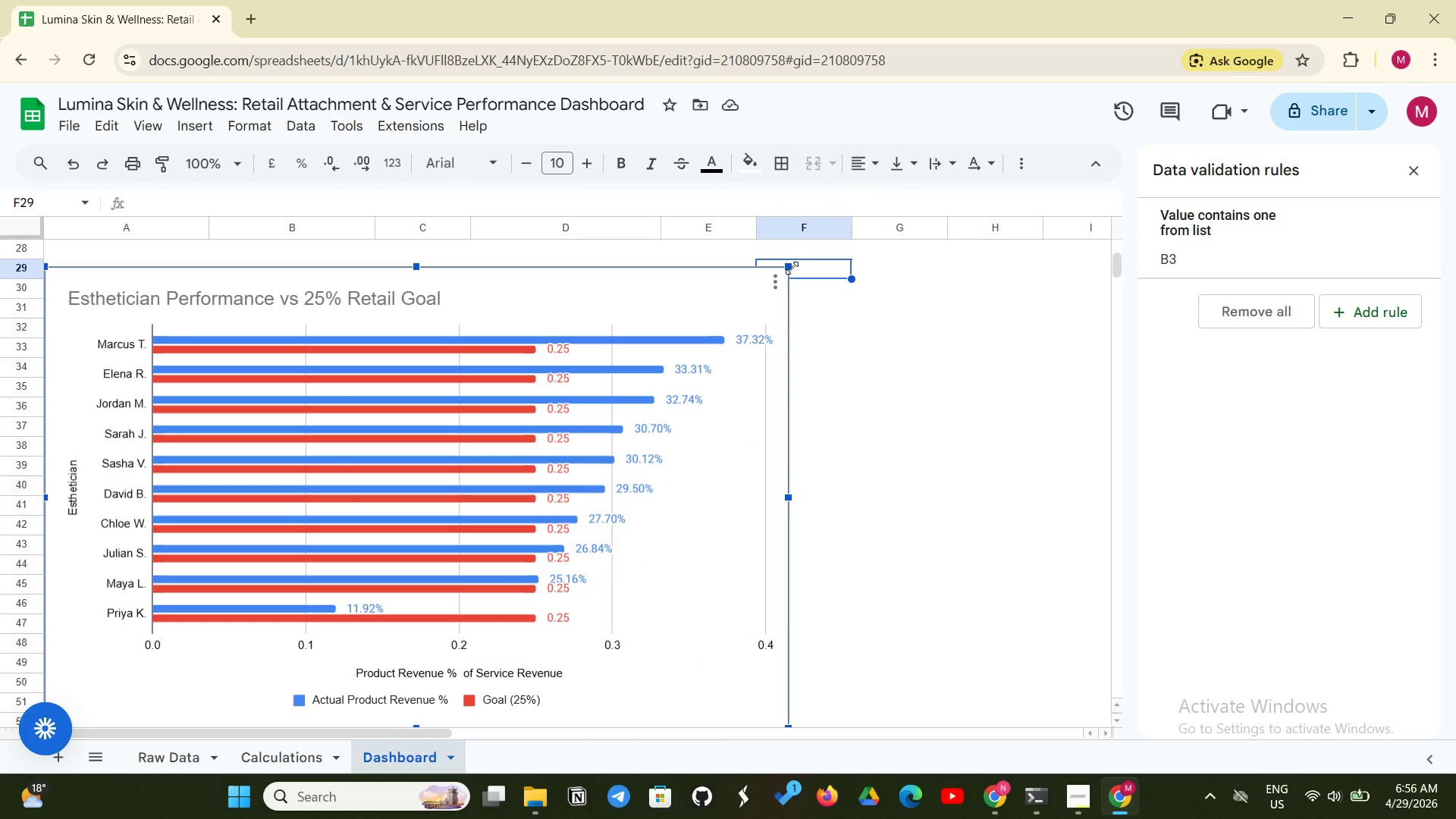 
left_click_drag(start_coordinate=[786, 270], to_coordinate=[761, 286])
 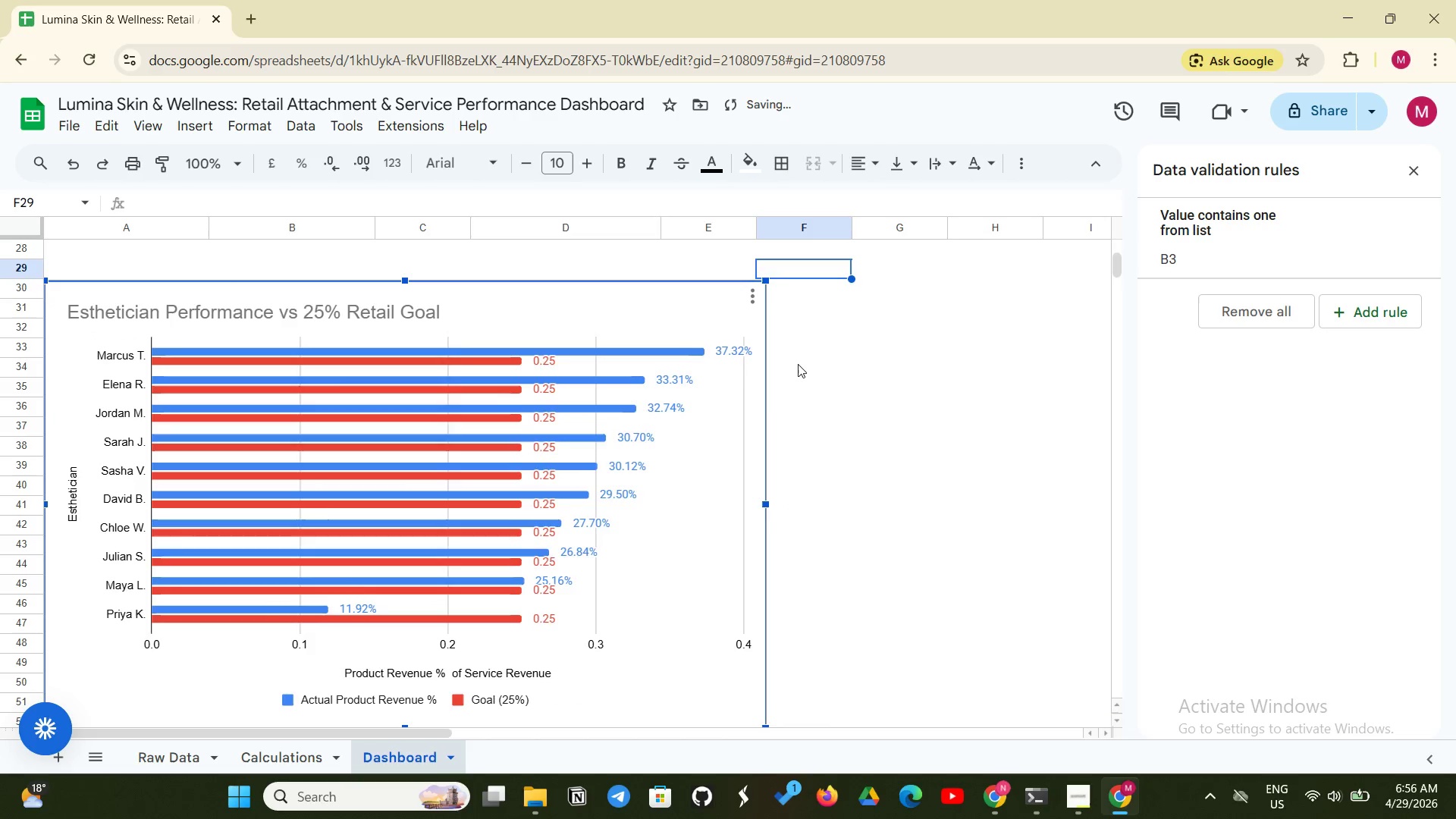 
scroll: coordinate [798, 366], scroll_direction: down, amount: 2.0
 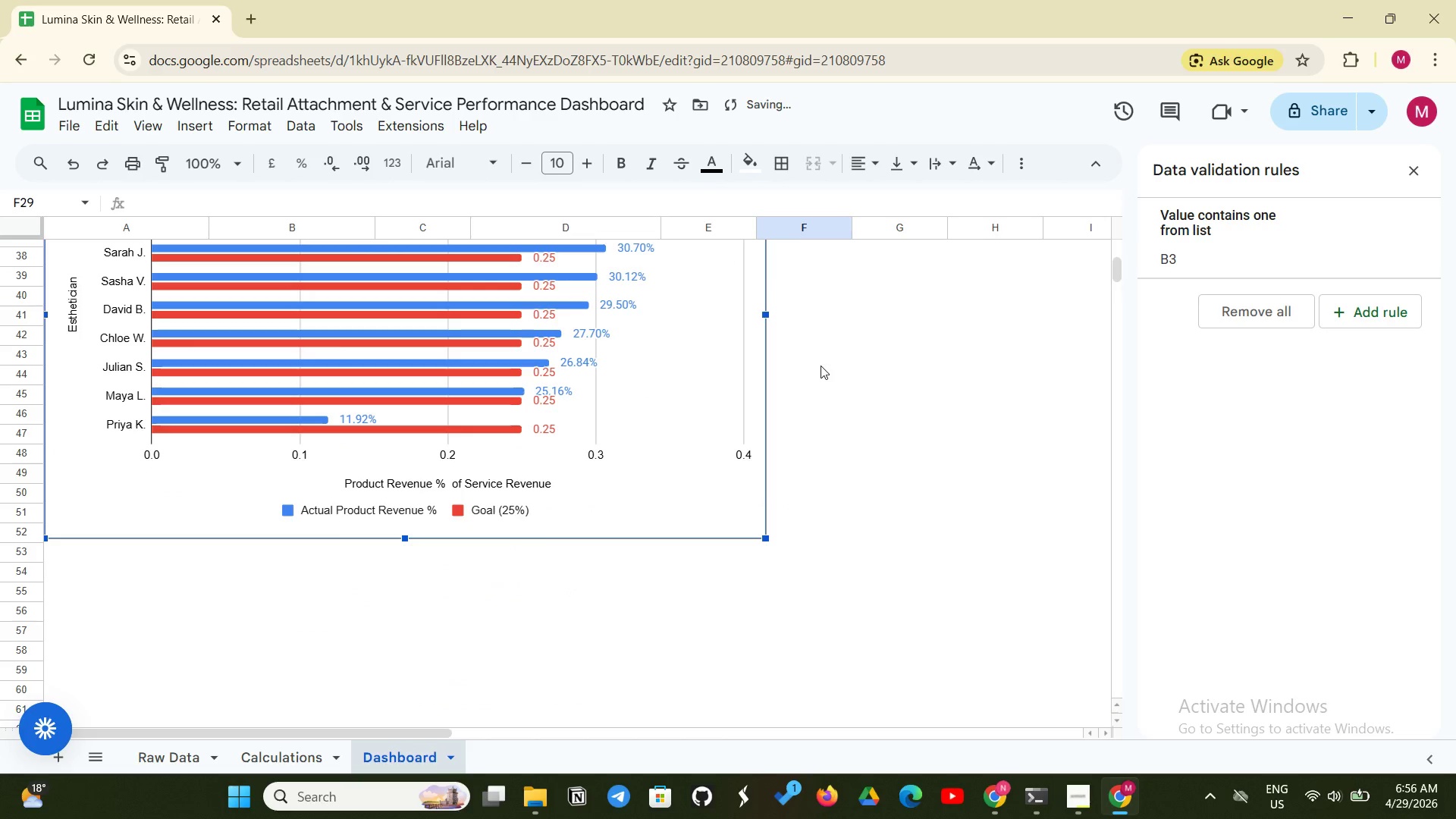 
left_click([822, 366])
 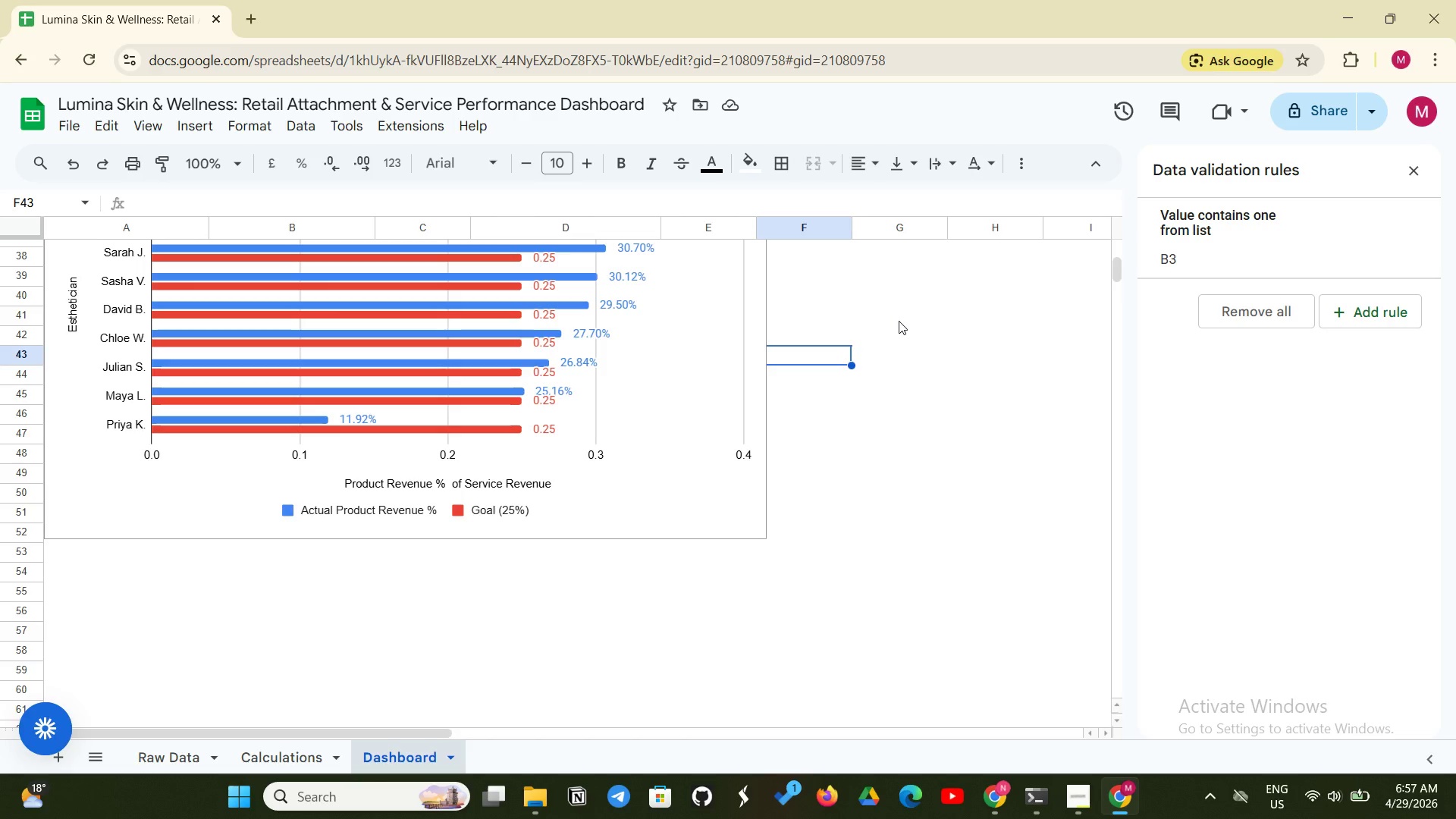 
wait(33.47)
 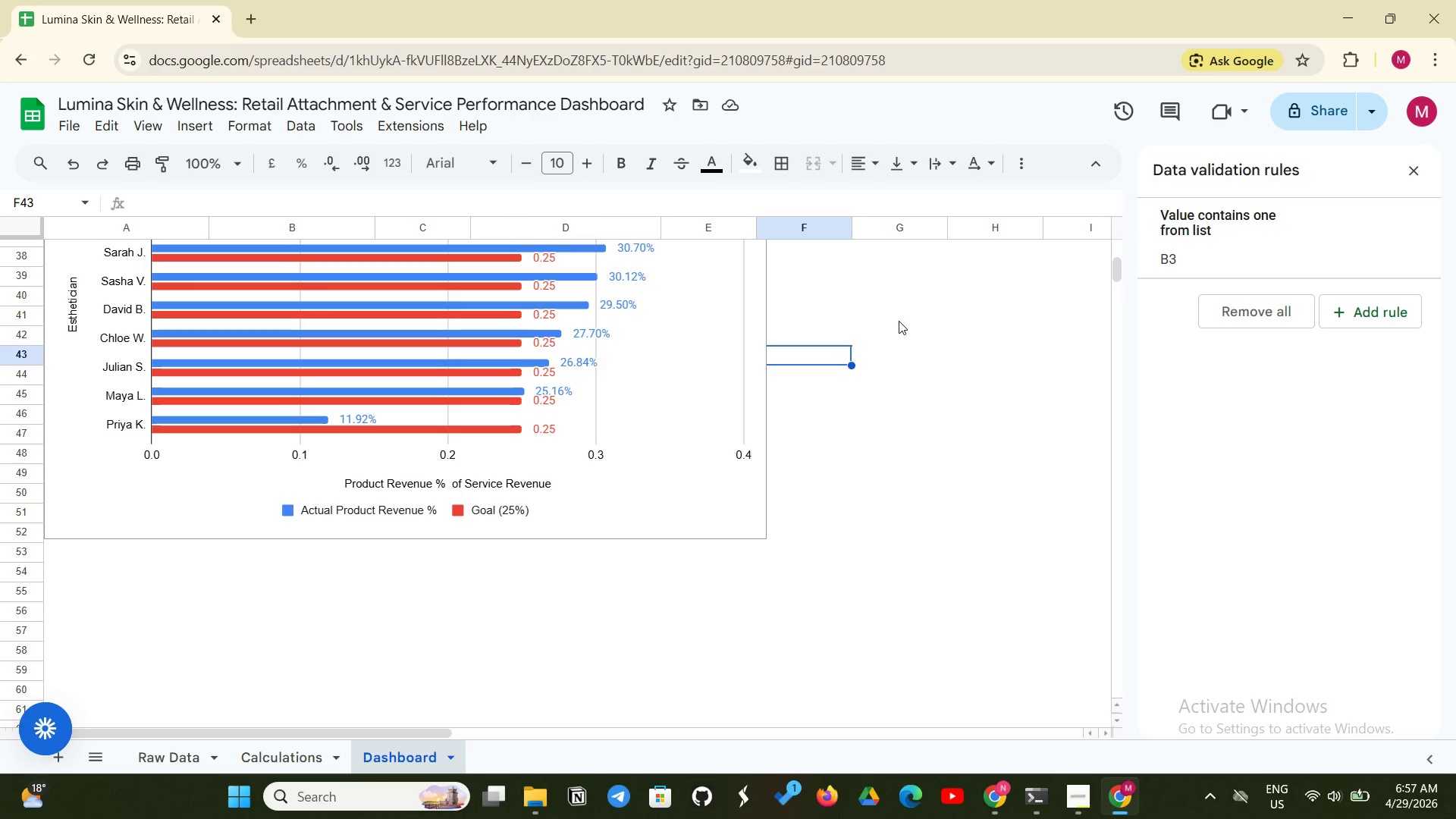 
scroll: coordinate [542, 463], scroll_direction: up, amount: 3.0
 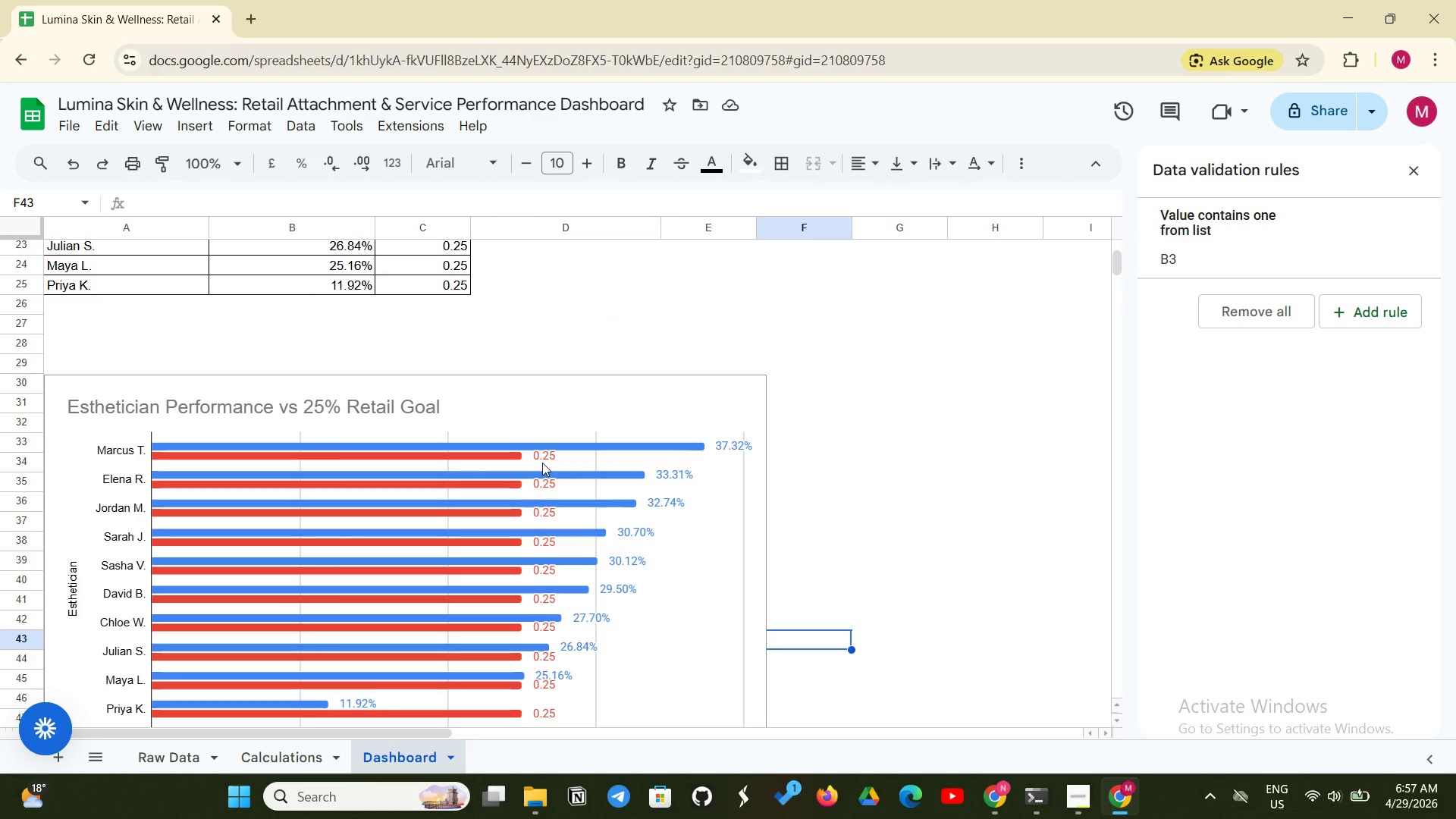 
scroll: coordinate [542, 463], scroll_direction: down, amount: 1.0
 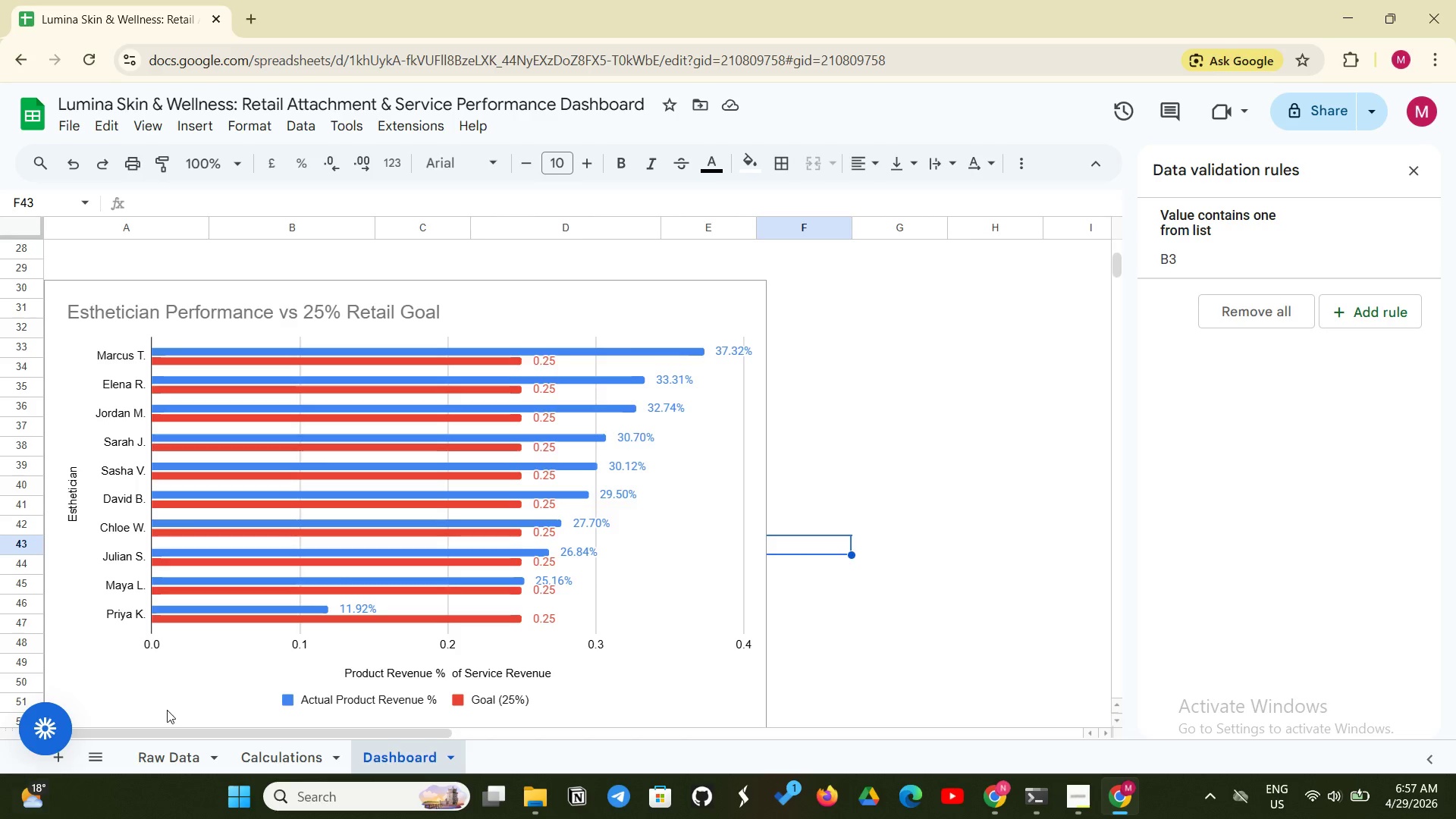 
wait(40.62)
 